 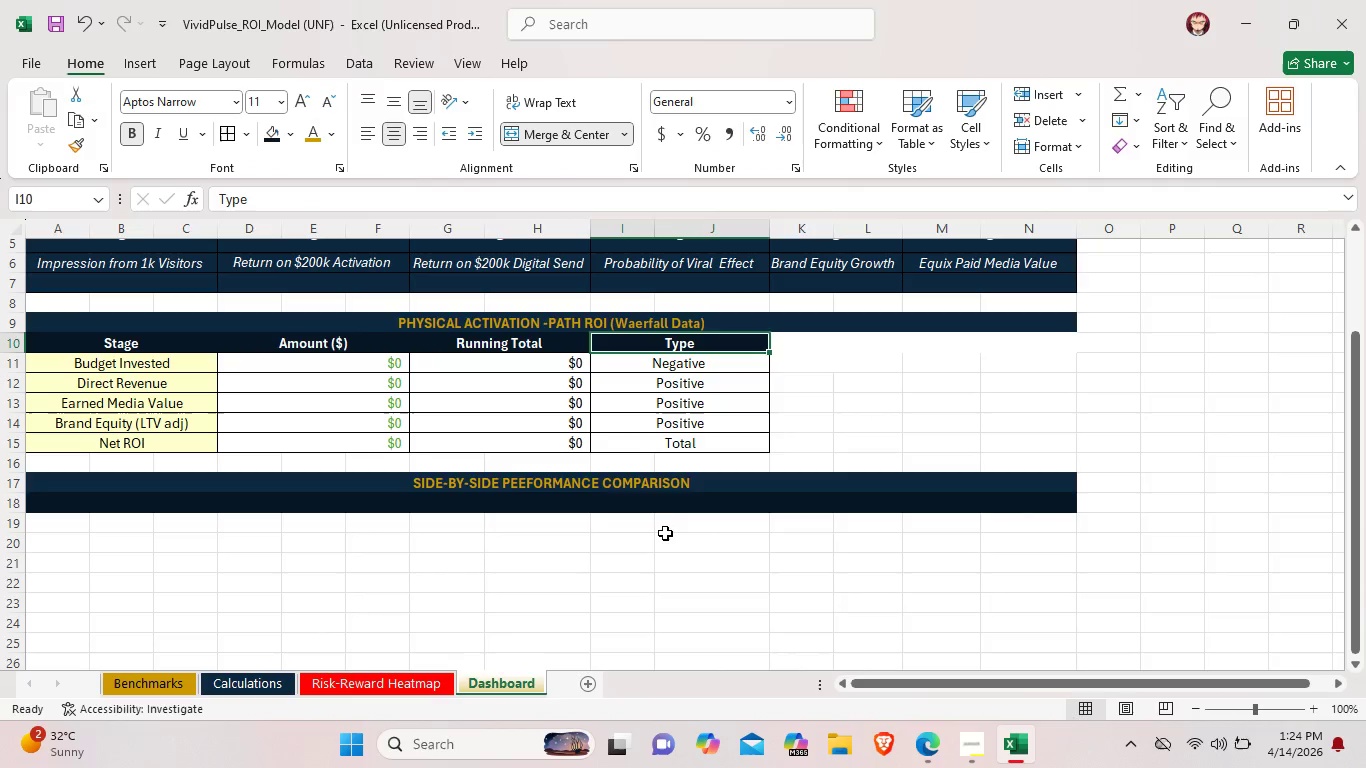 
left_click_drag(start_coordinate=[82, 499], to_coordinate=[171, 502])
 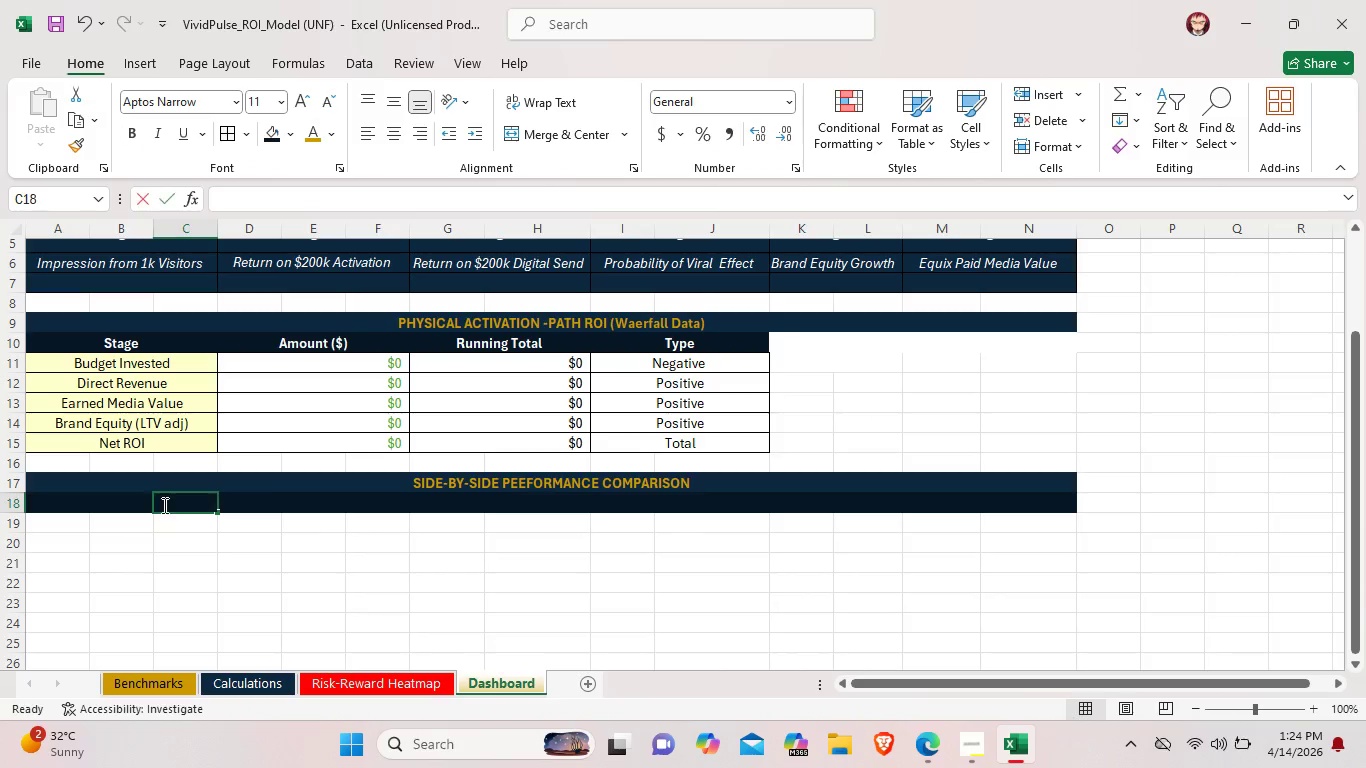 
double_click([163, 505])
 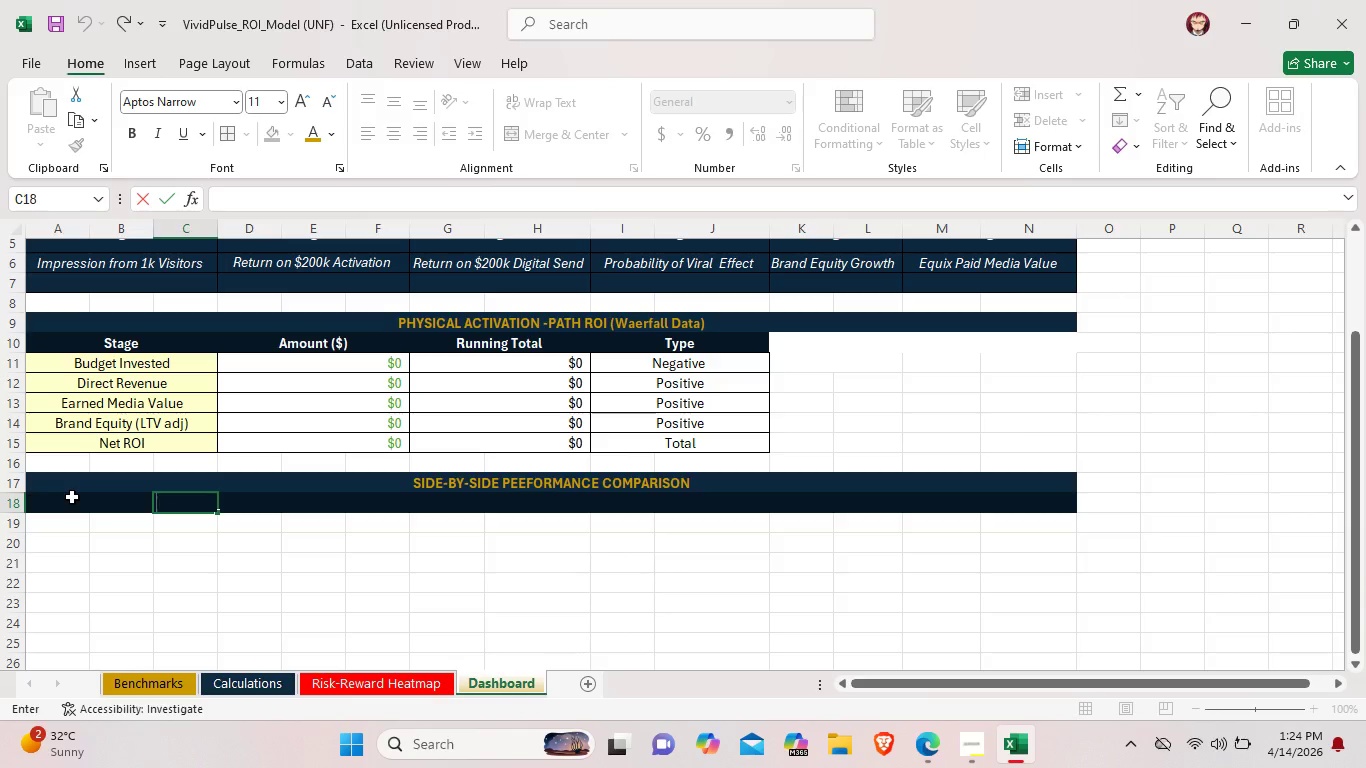 
left_click_drag(start_coordinate=[72, 497], to_coordinate=[173, 502])
 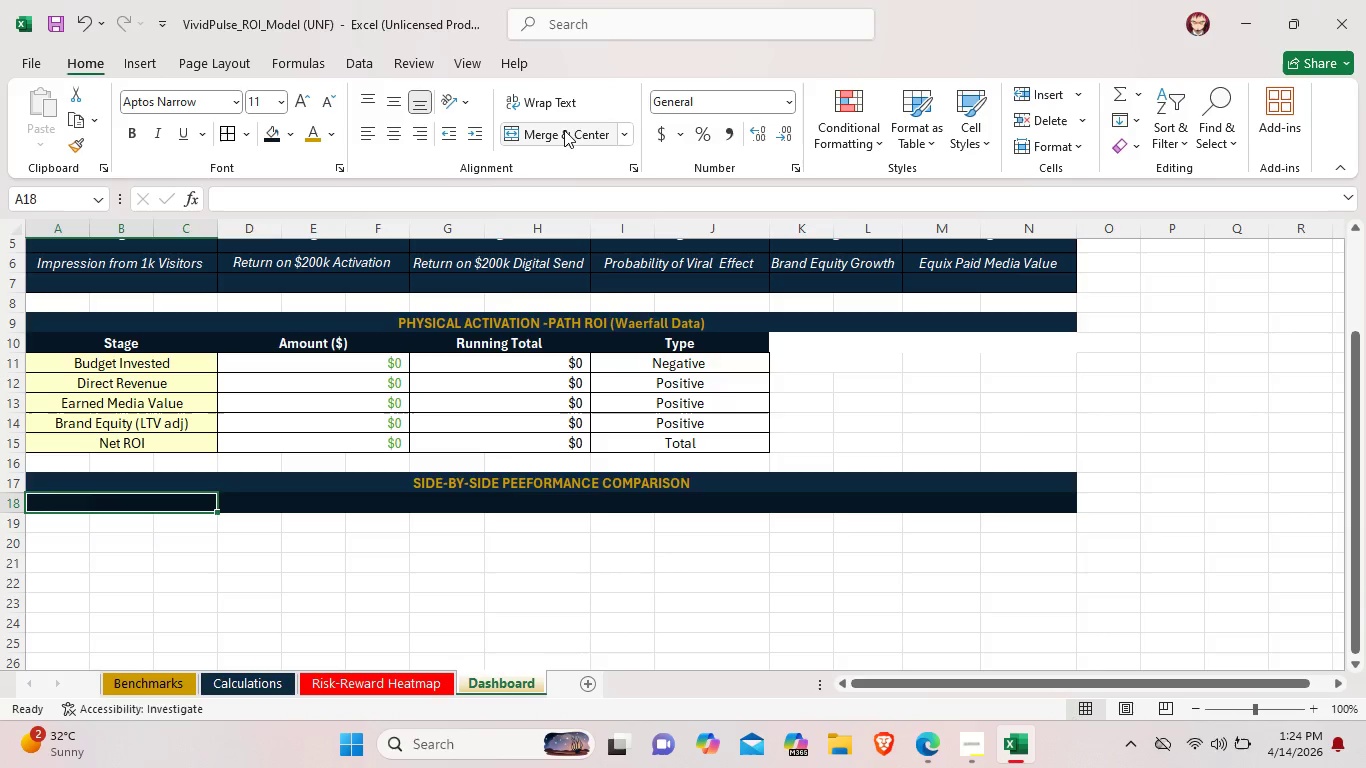 
left_click([564, 130])
 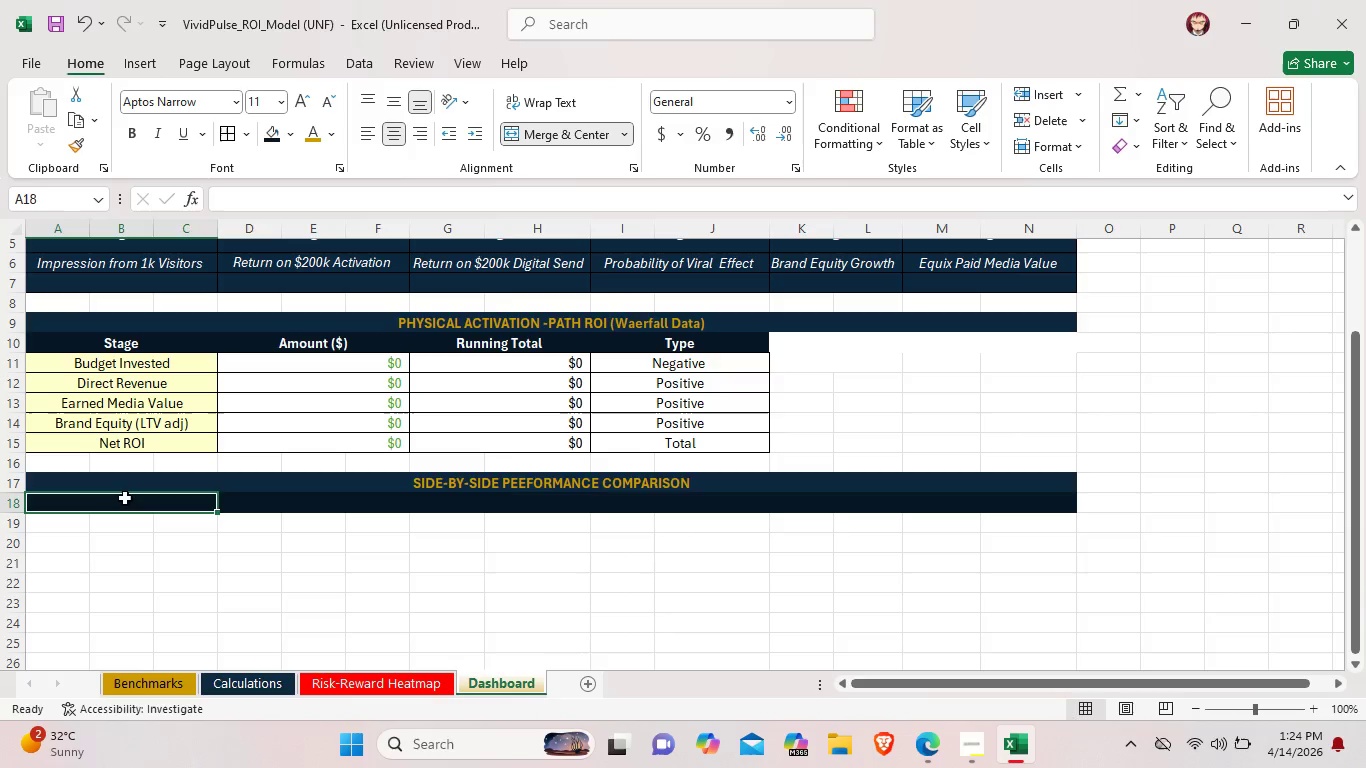 
double_click([125, 498])
 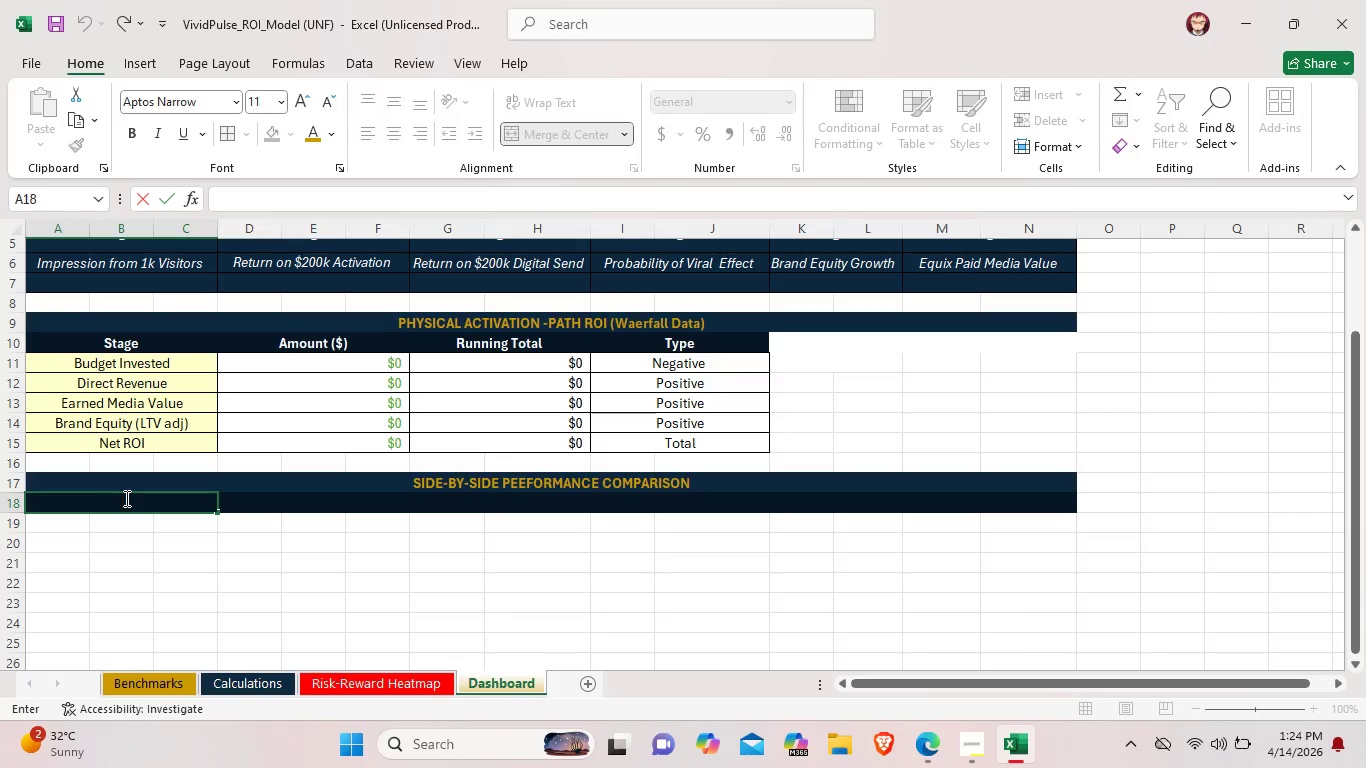 
type(Metric)
 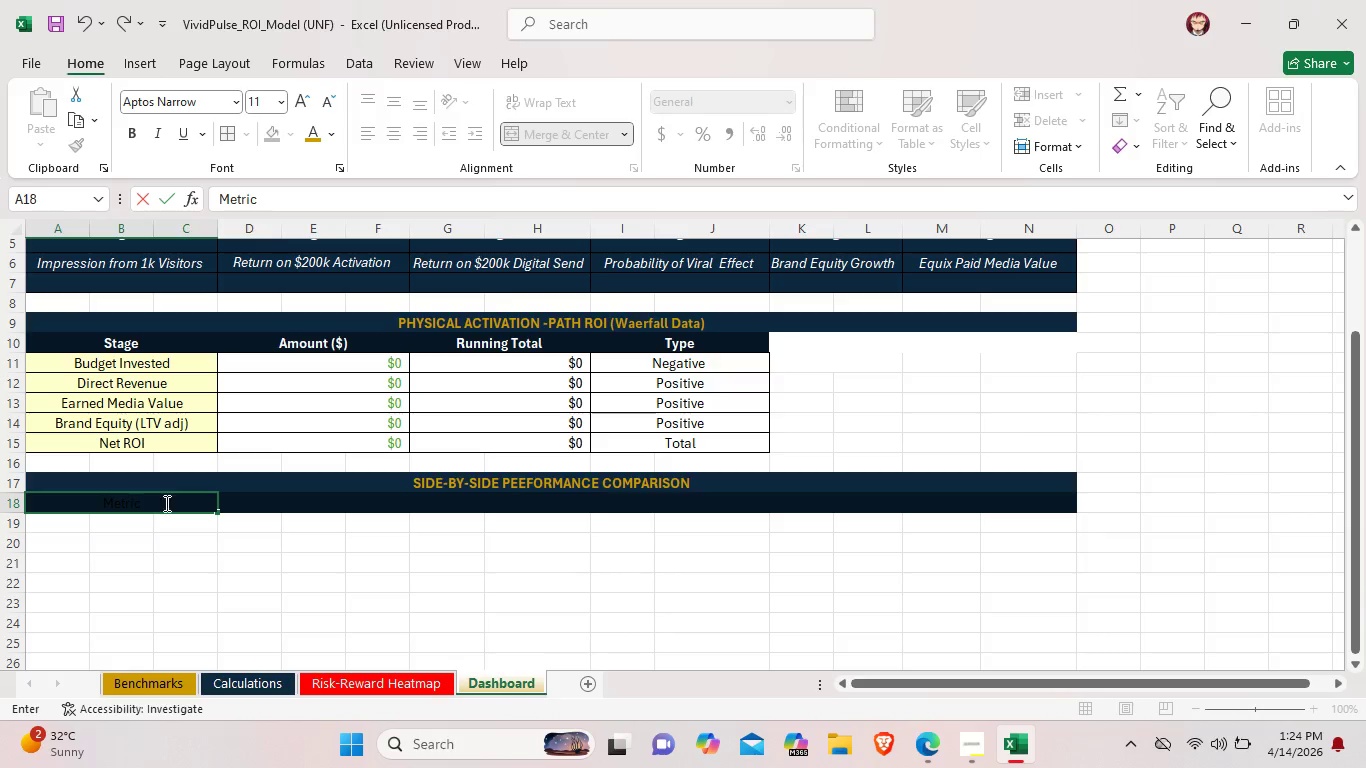 
left_click_drag(start_coordinate=[168, 505], to_coordinate=[99, 500])
 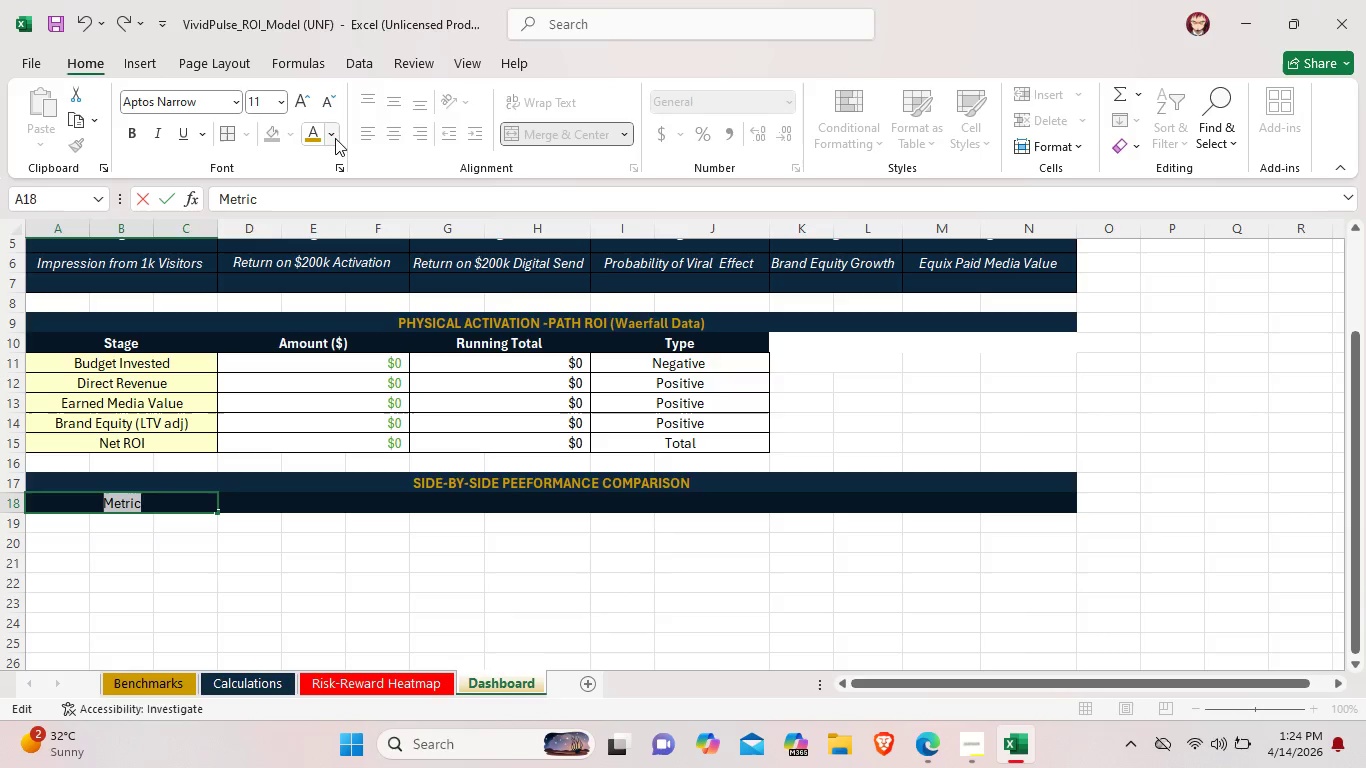 
left_click([334, 138])
 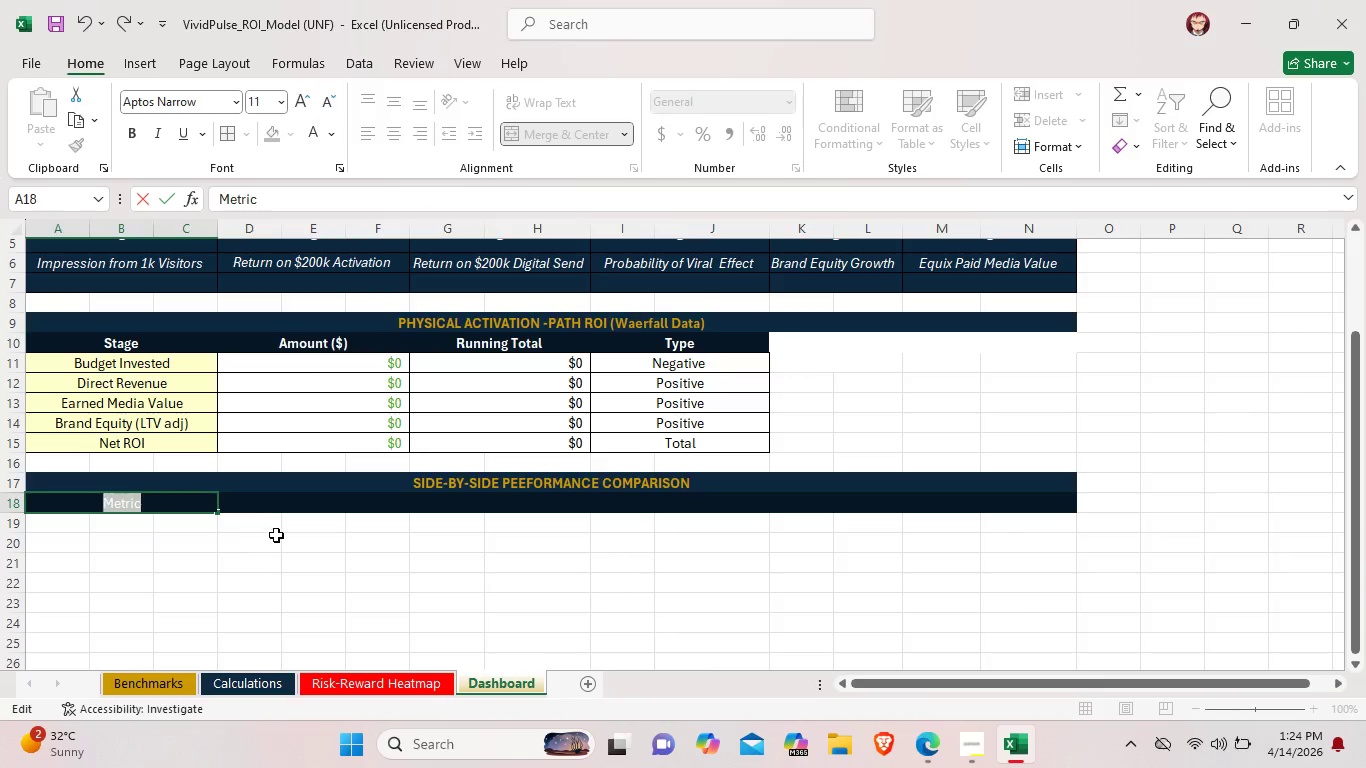 
left_click([280, 510])
 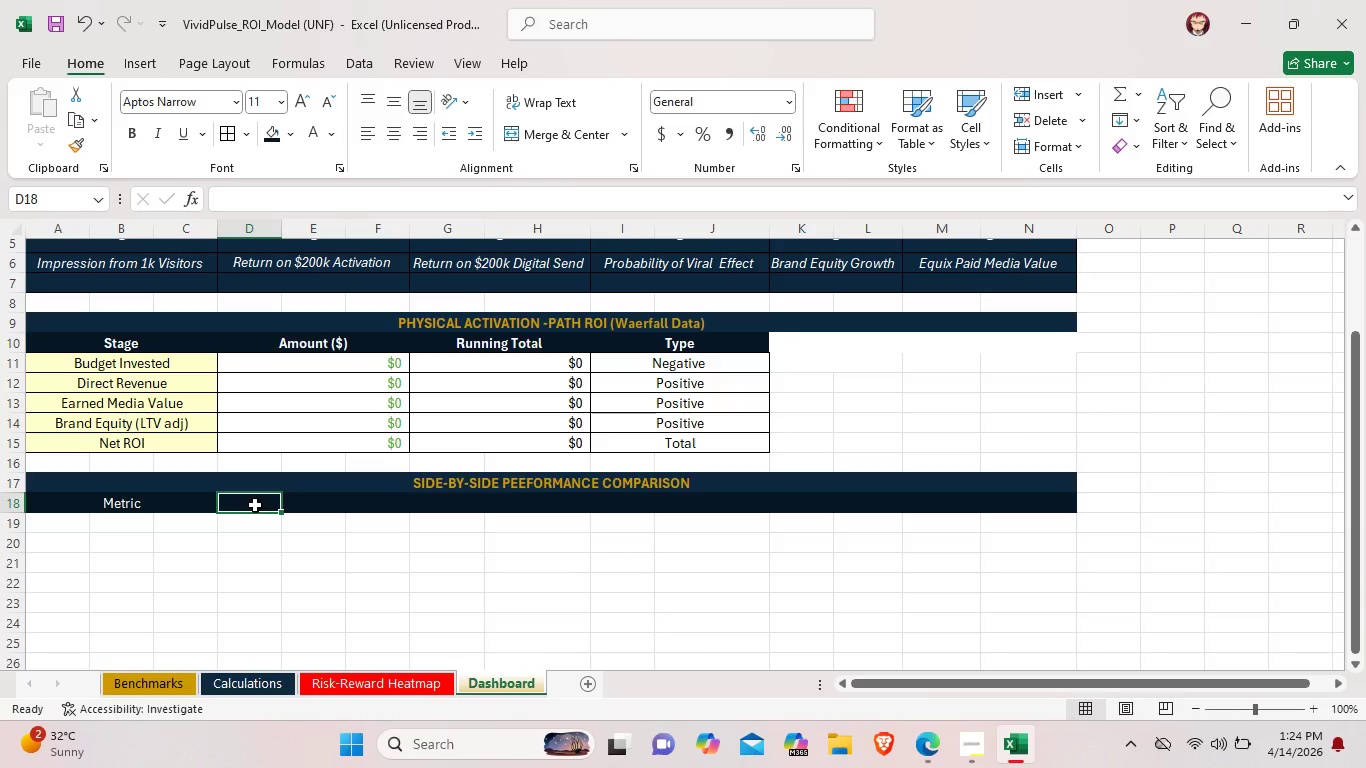 
left_click_drag(start_coordinate=[255, 505], to_coordinate=[362, 508])
 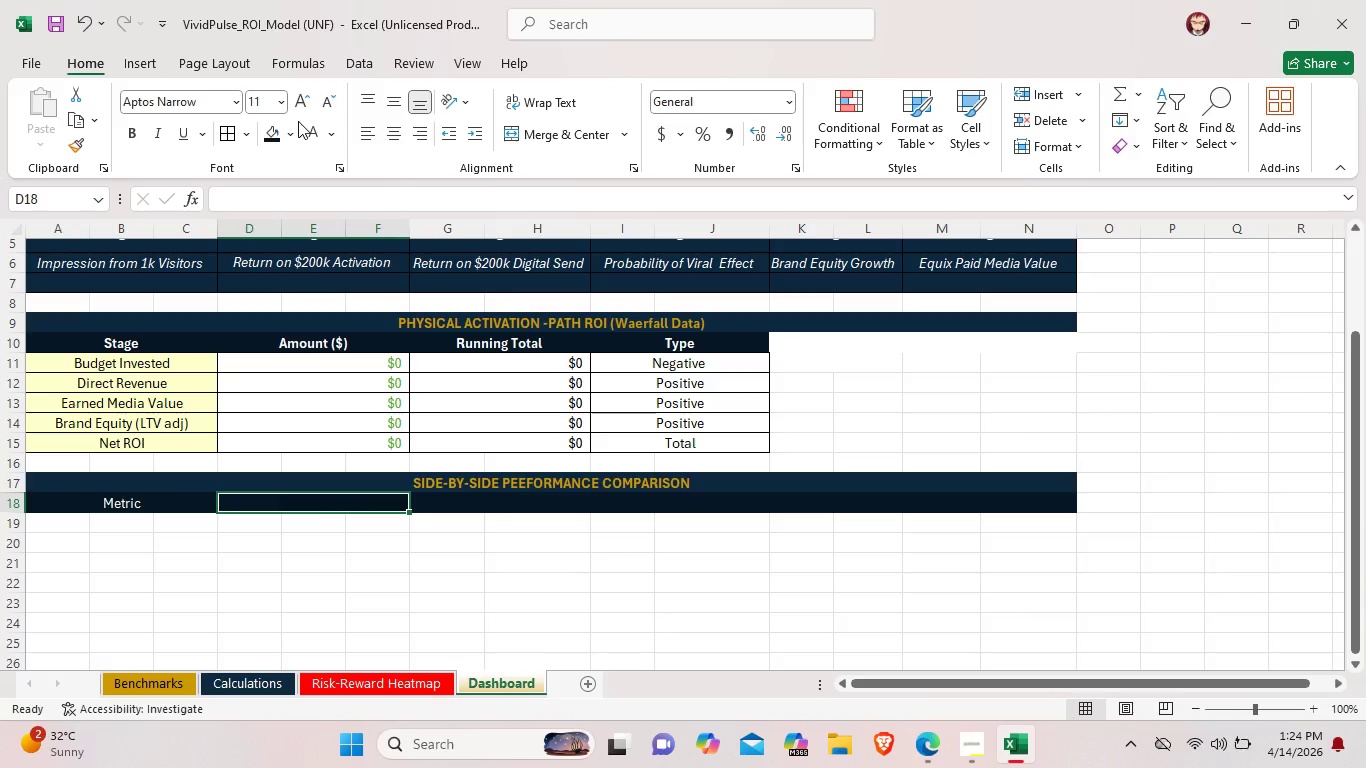 
left_click([520, 134])
 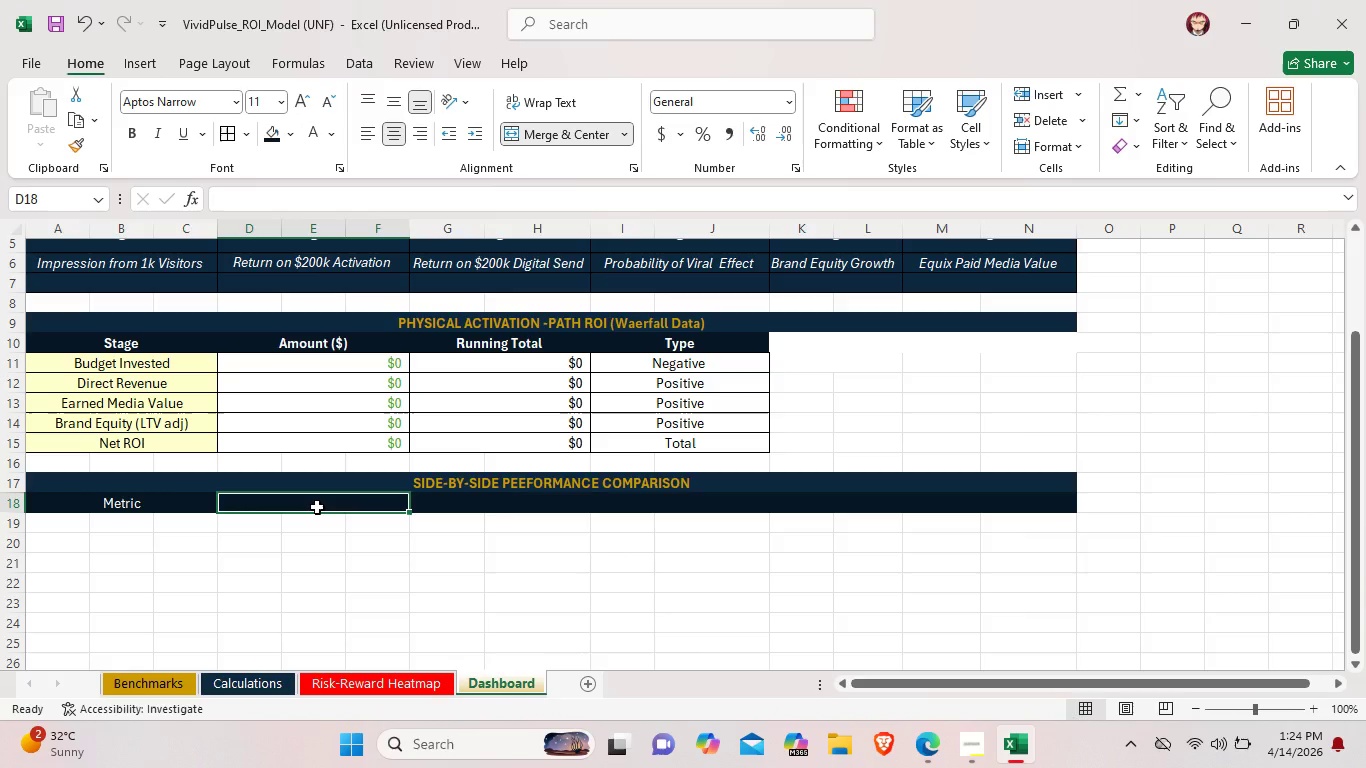 
double_click([317, 507])
 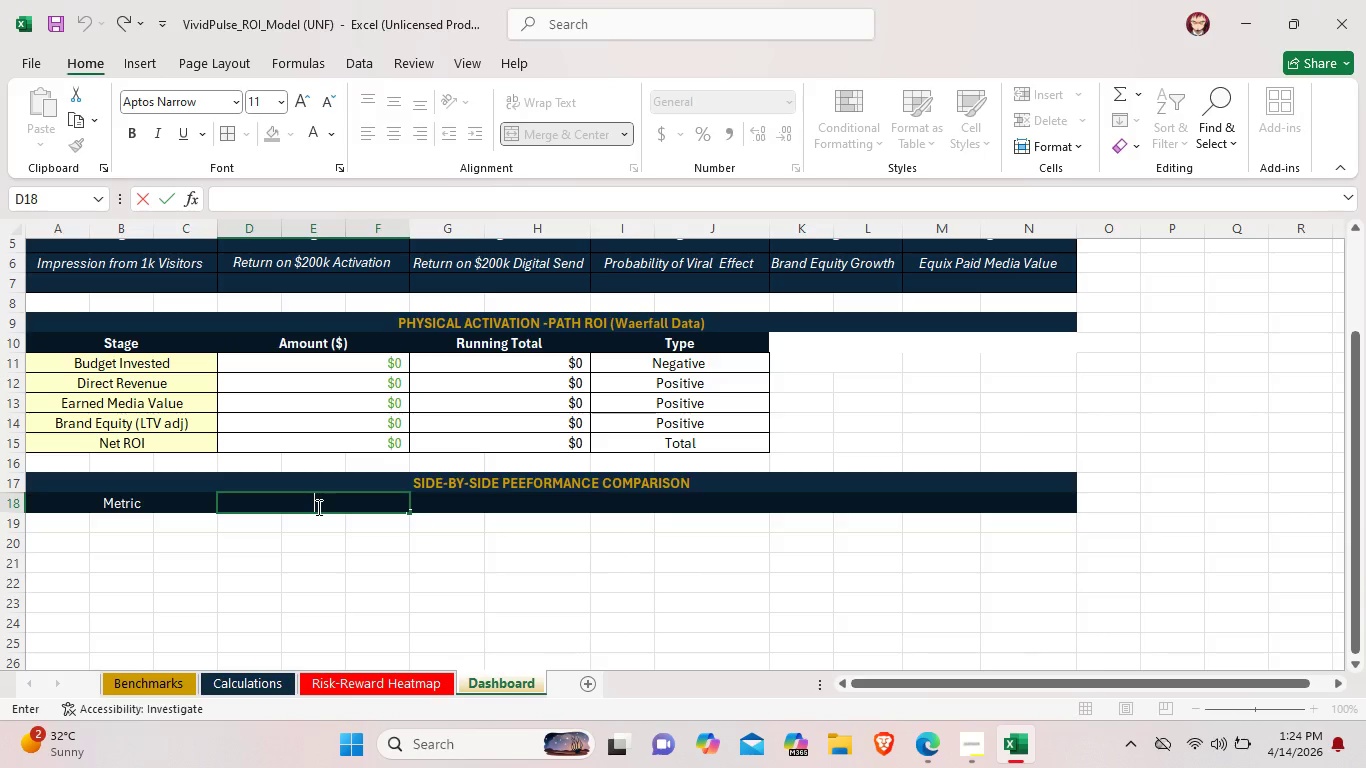 
type(Digital $200k)
 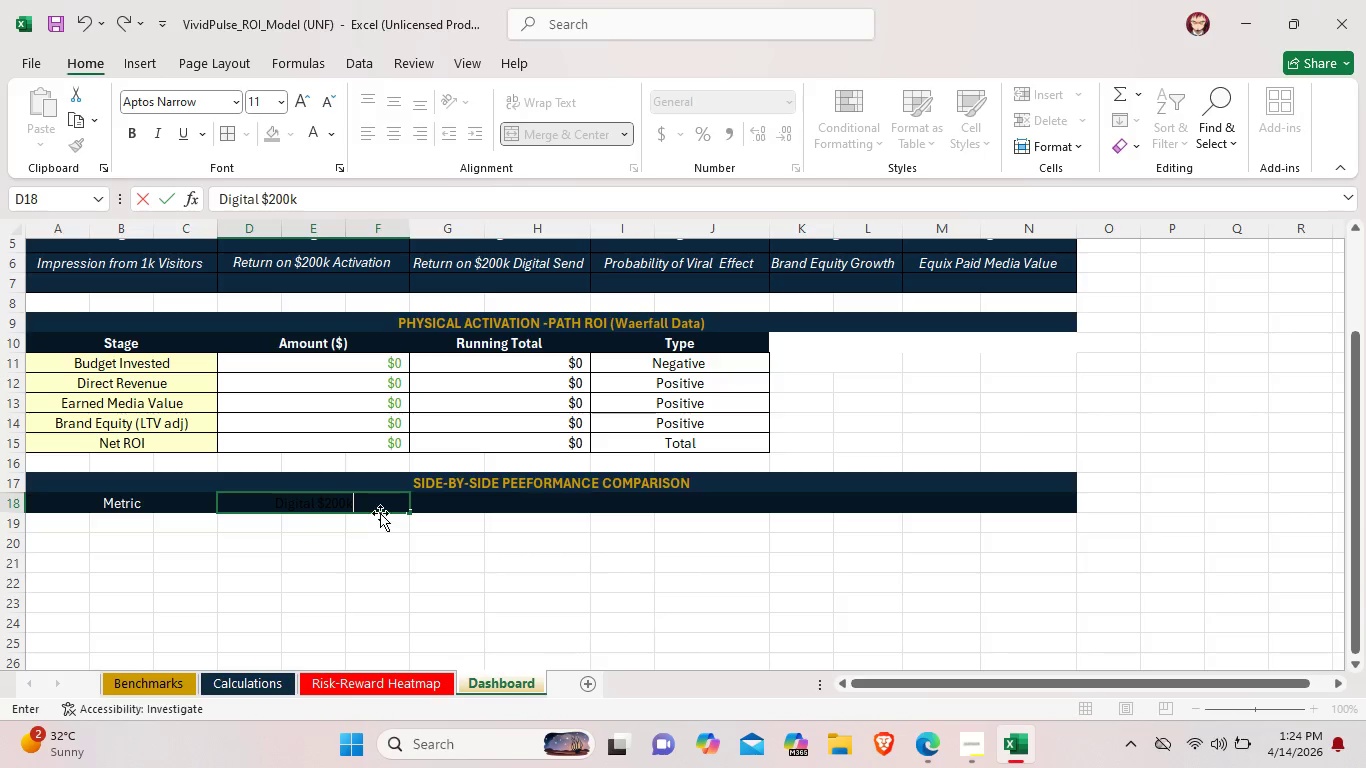 
left_click_drag(start_coordinate=[380, 513], to_coordinate=[363, 513])
 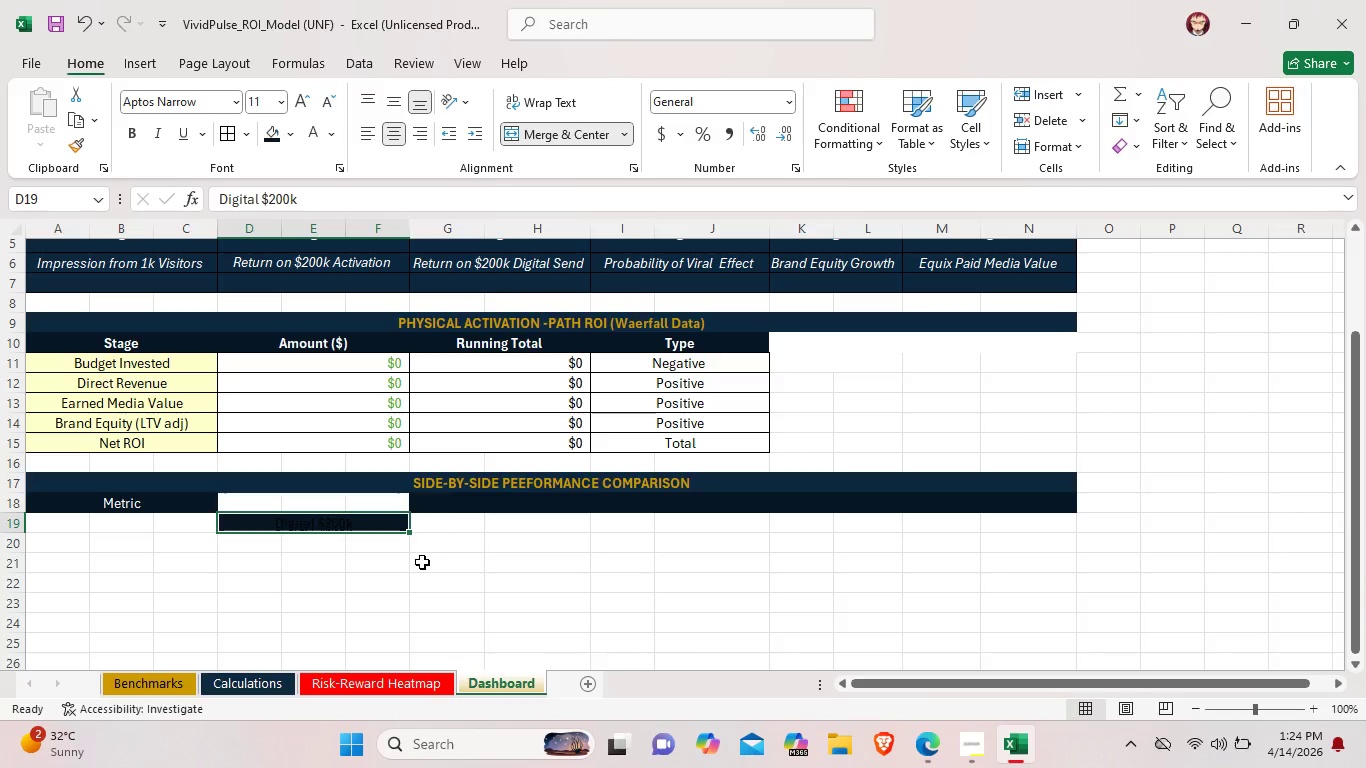 
key(Control+ControlLeft)
 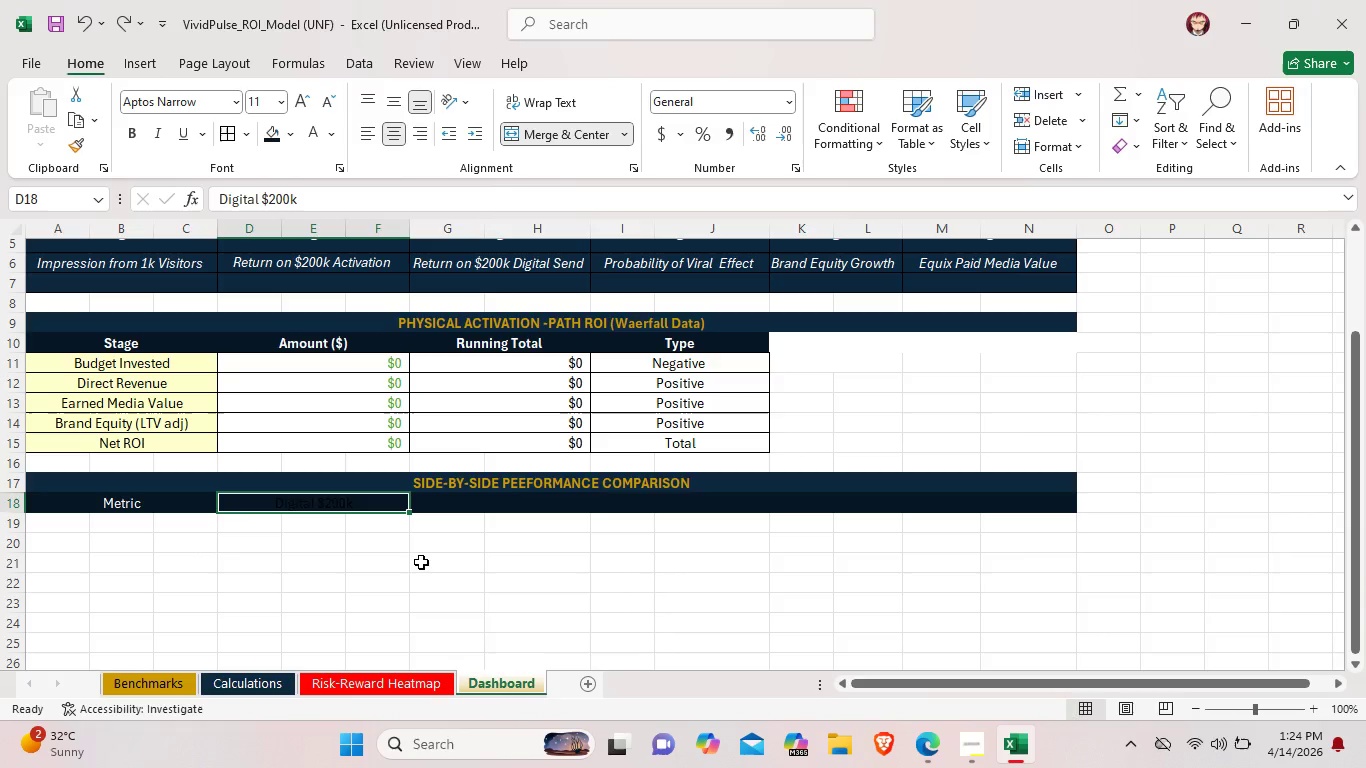 
key(Control+Z)
 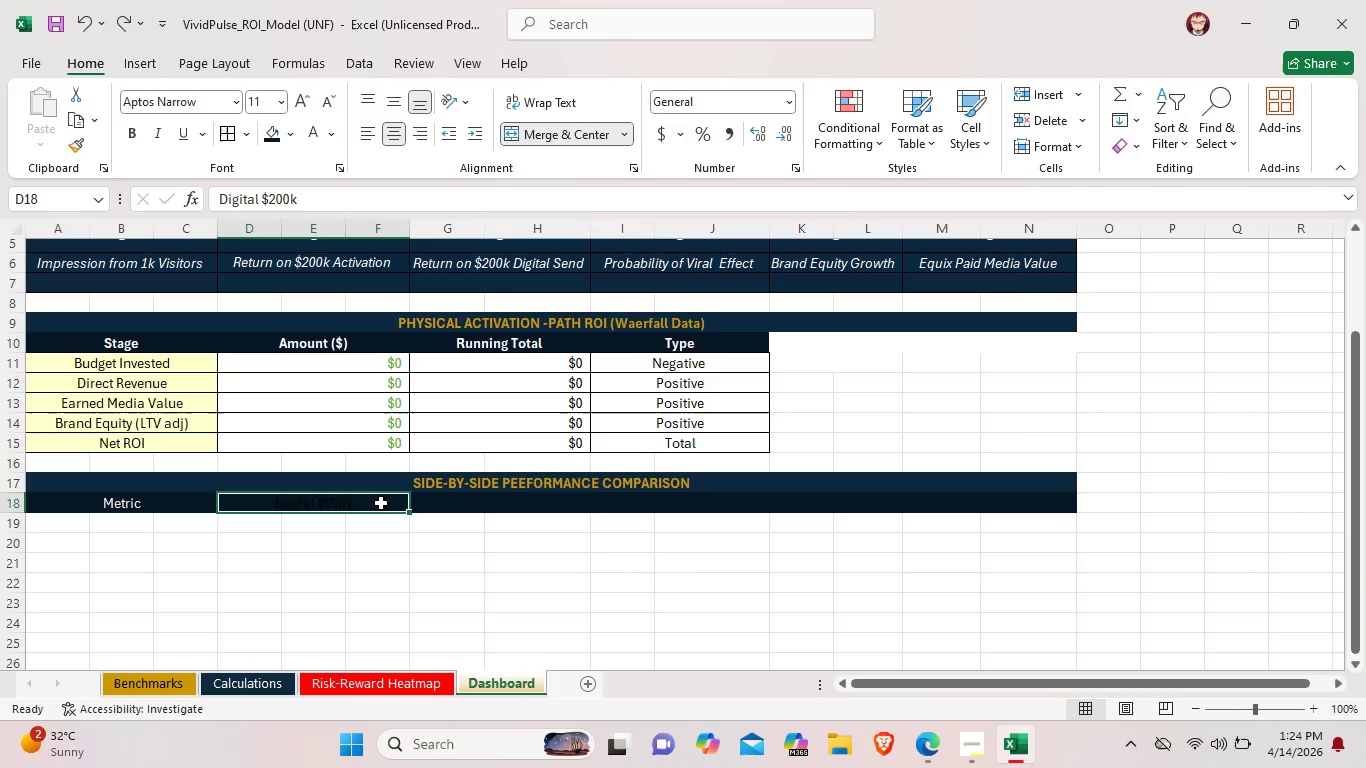 
double_click([381, 503])
 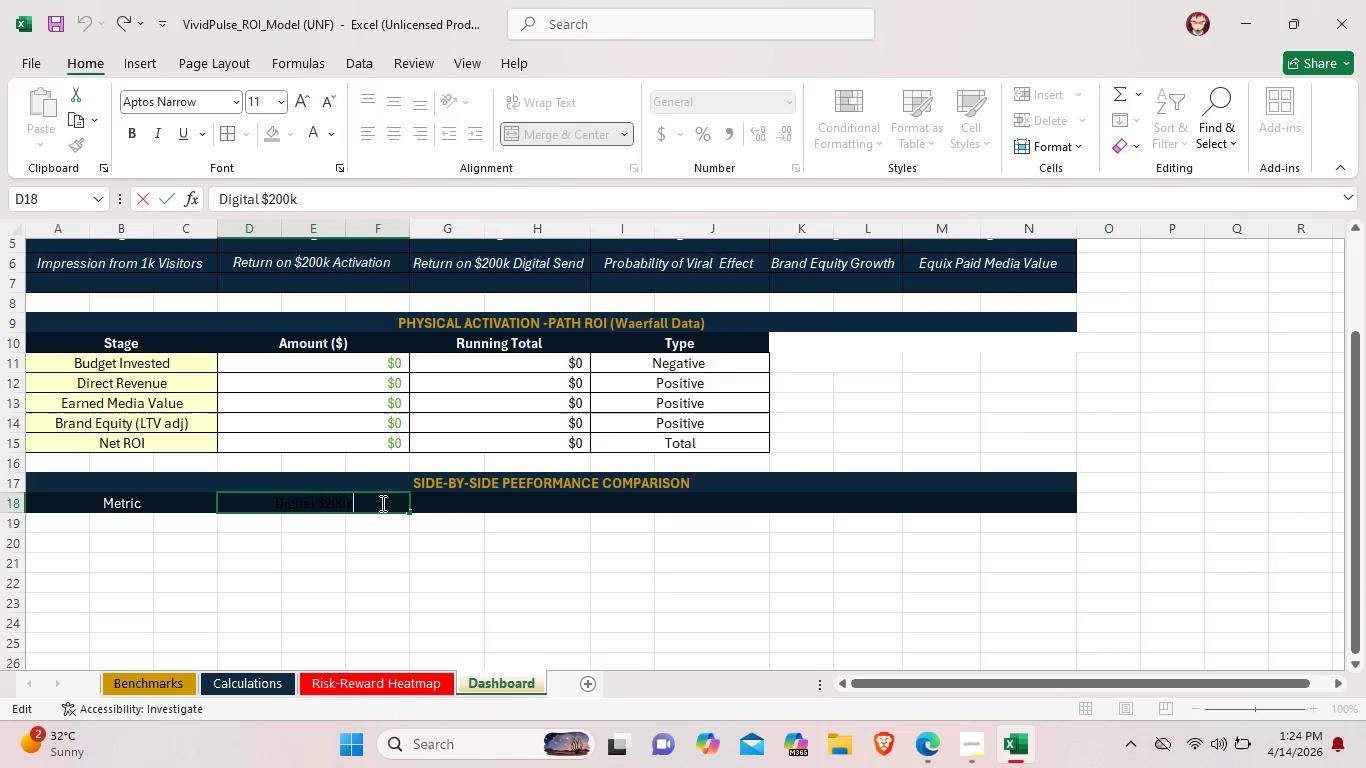 
triple_click([381, 503])
 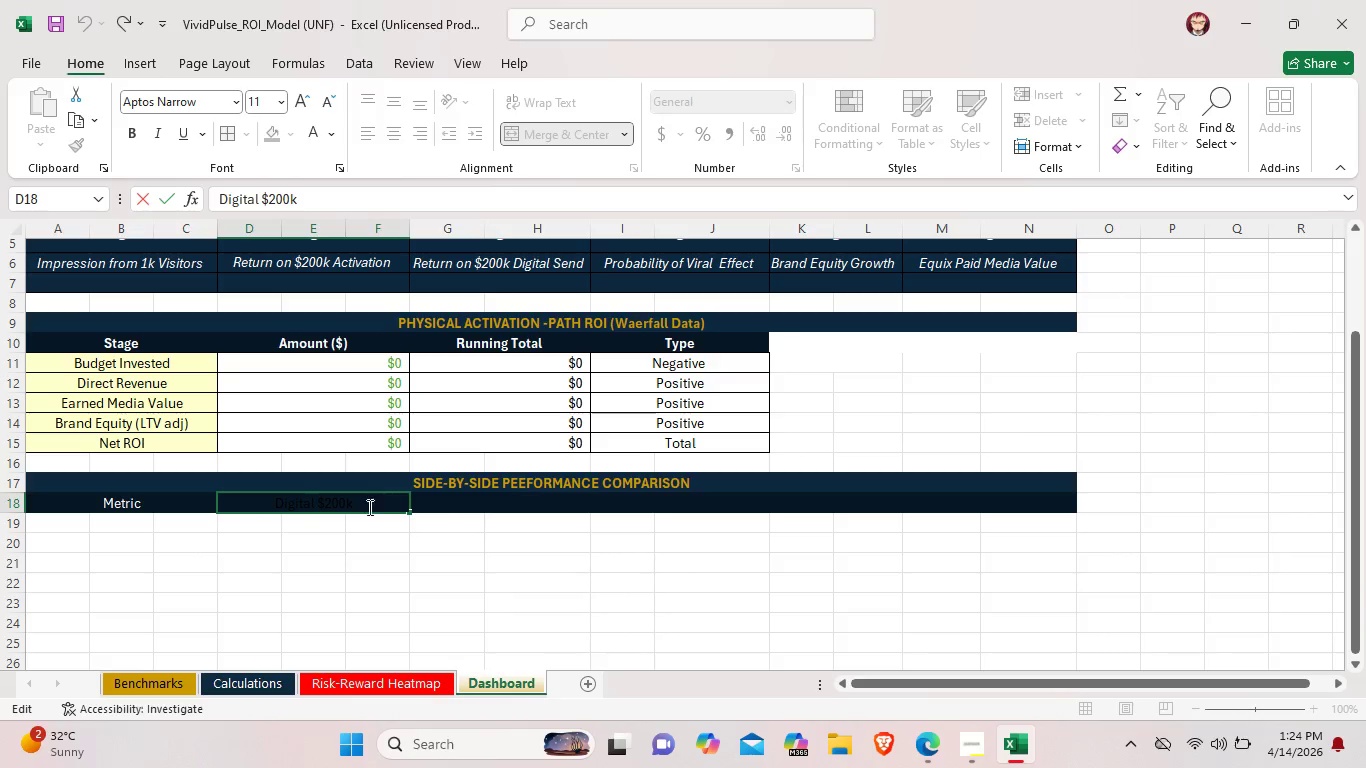 
left_click_drag(start_coordinate=[381, 503], to_coordinate=[267, 509])
 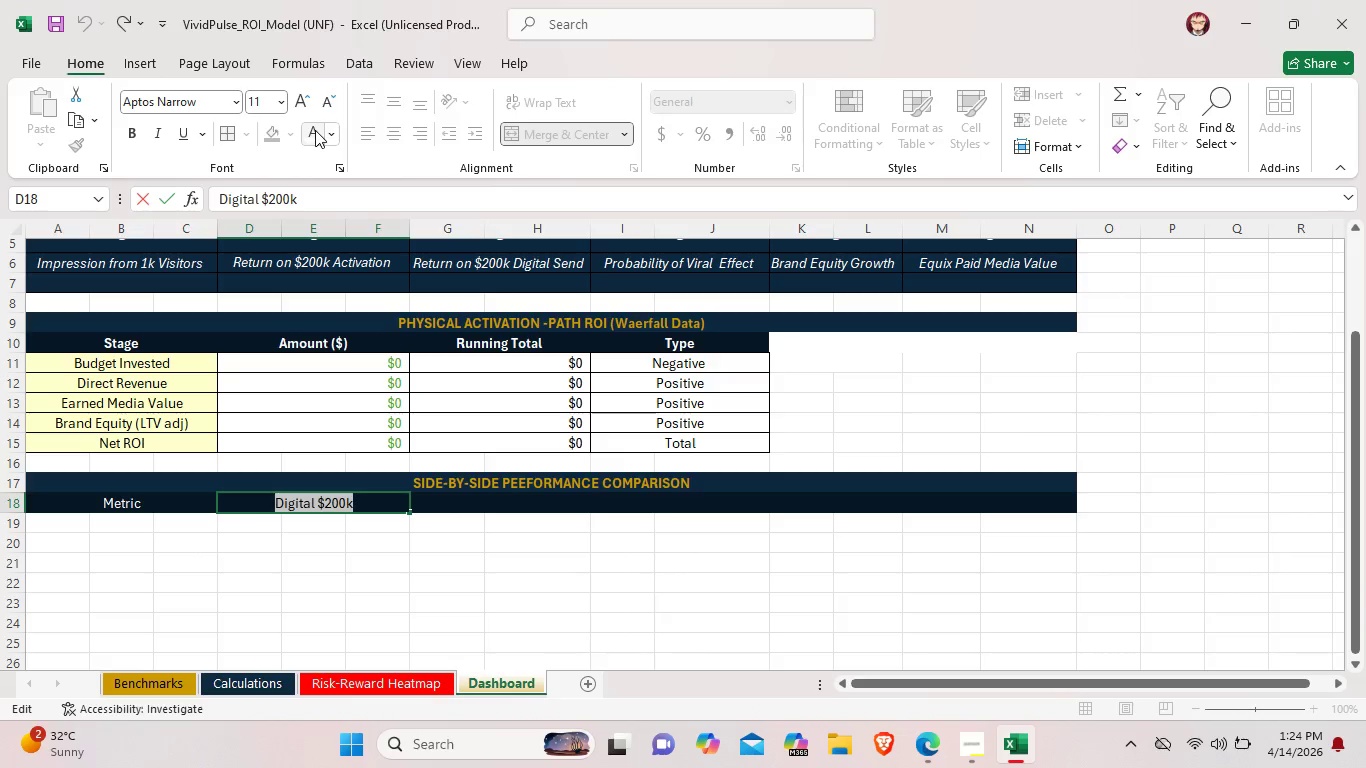 
left_click([313, 130])
 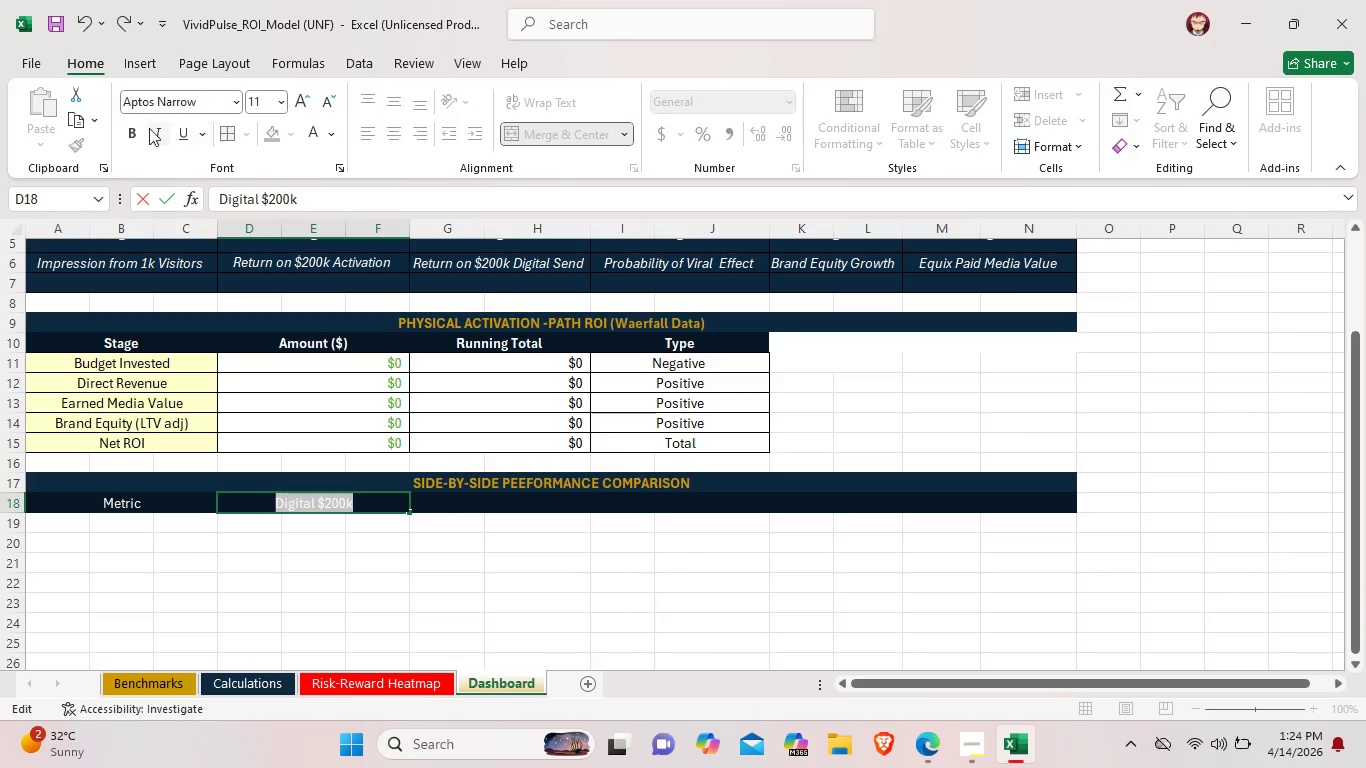 
left_click([133, 127])
 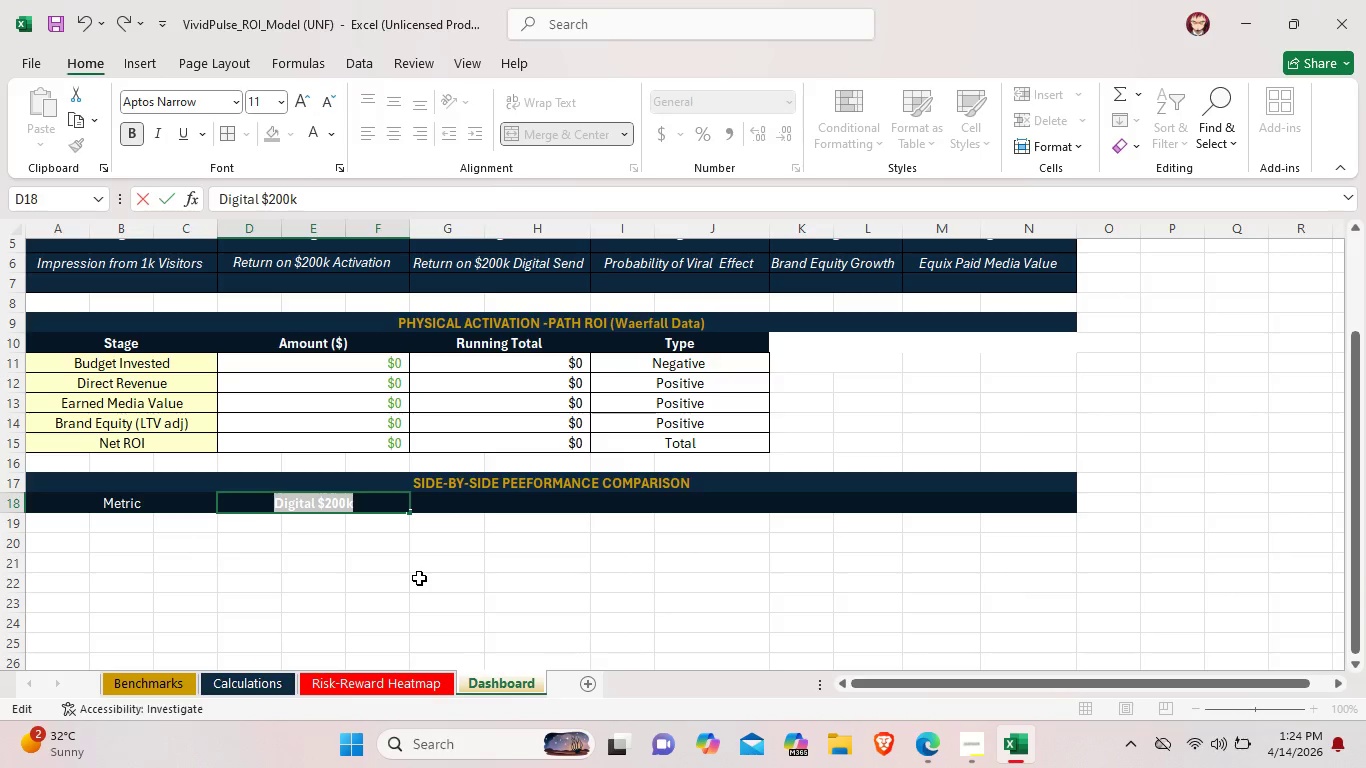 
left_click([419, 578])
 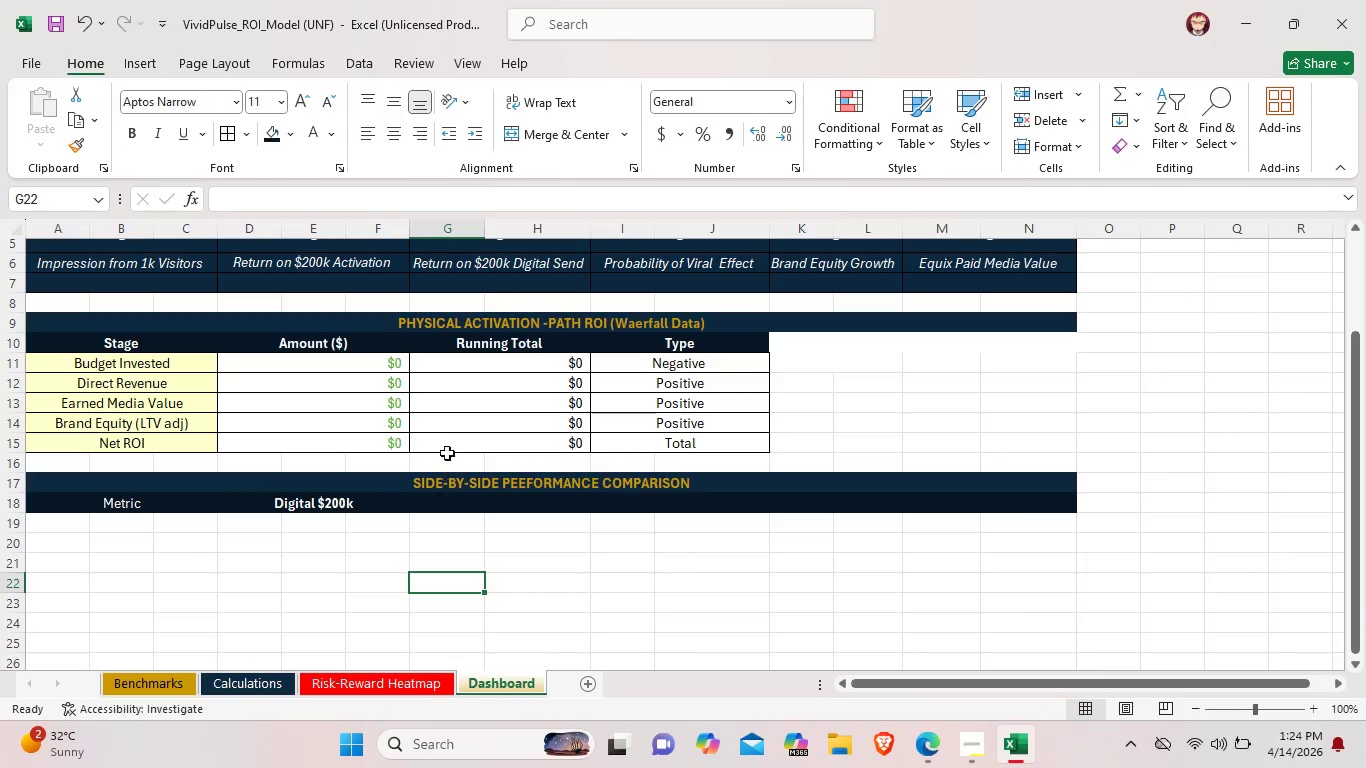 
left_click_drag(start_coordinate=[455, 501], to_coordinate=[519, 502])
 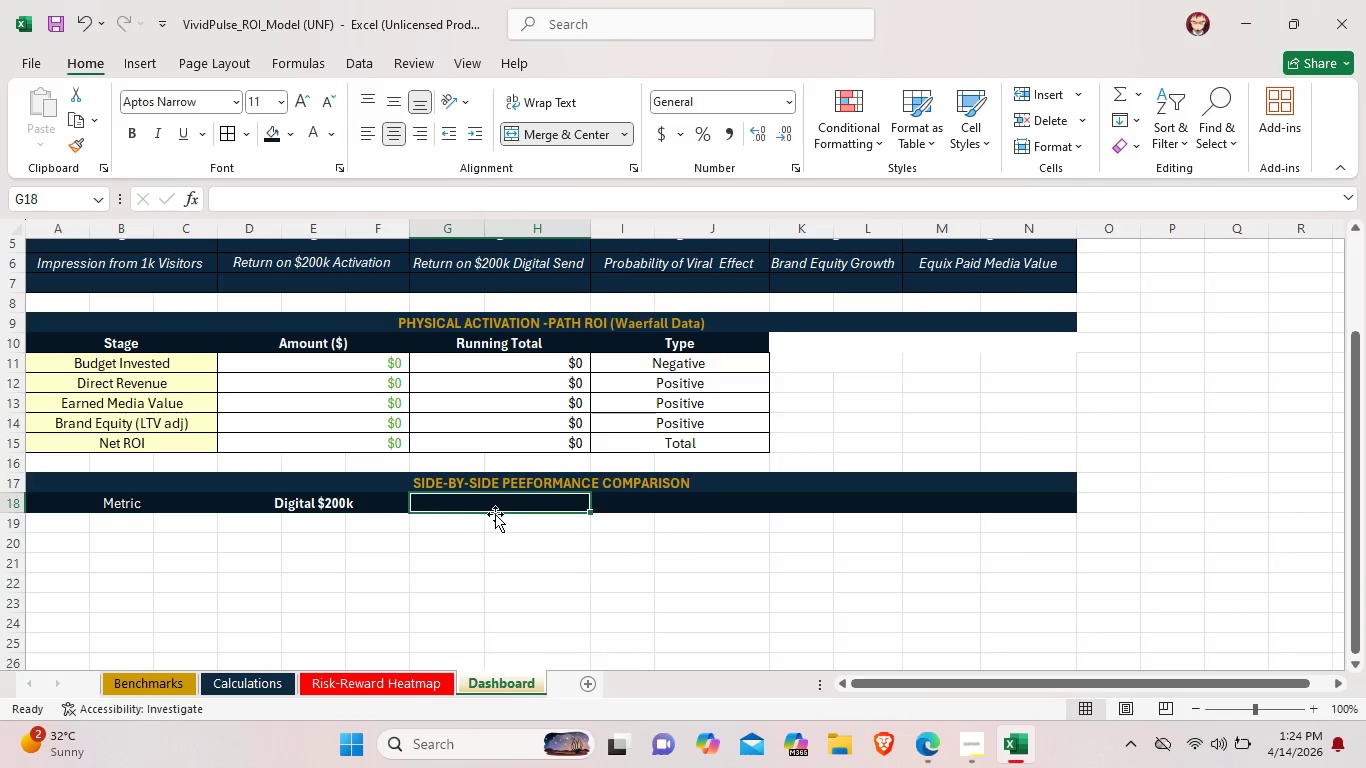 
double_click([493, 504])
 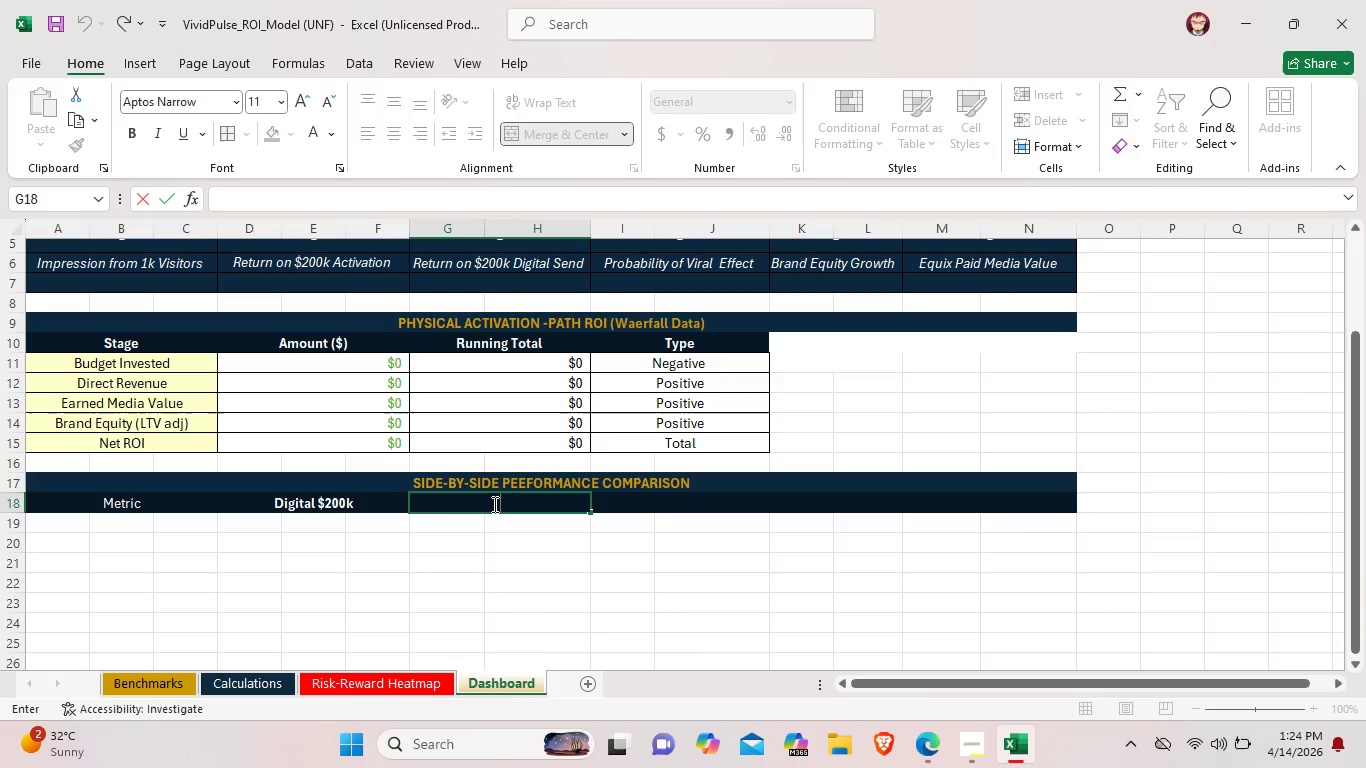 
type(PHYSICAL $200k)
 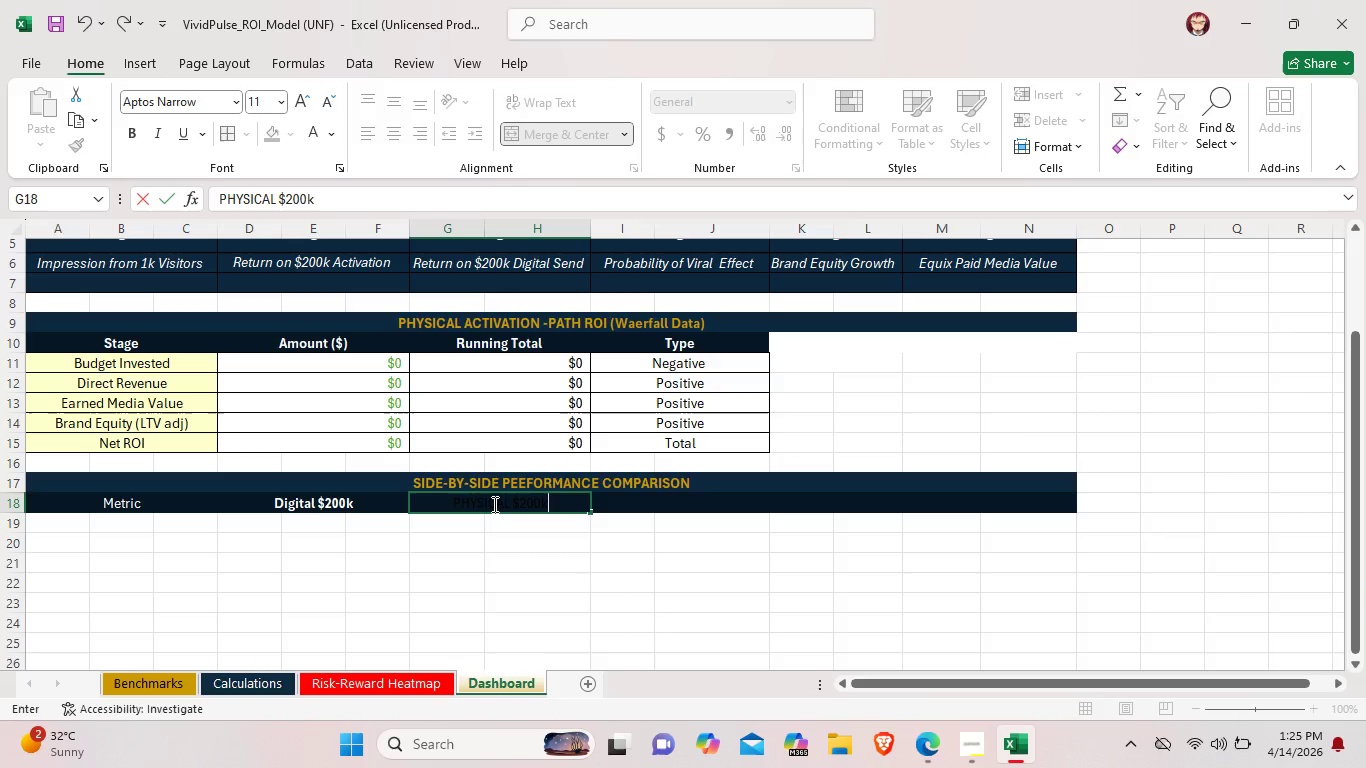 
left_click_drag(start_coordinate=[576, 507], to_coordinate=[408, 515])
 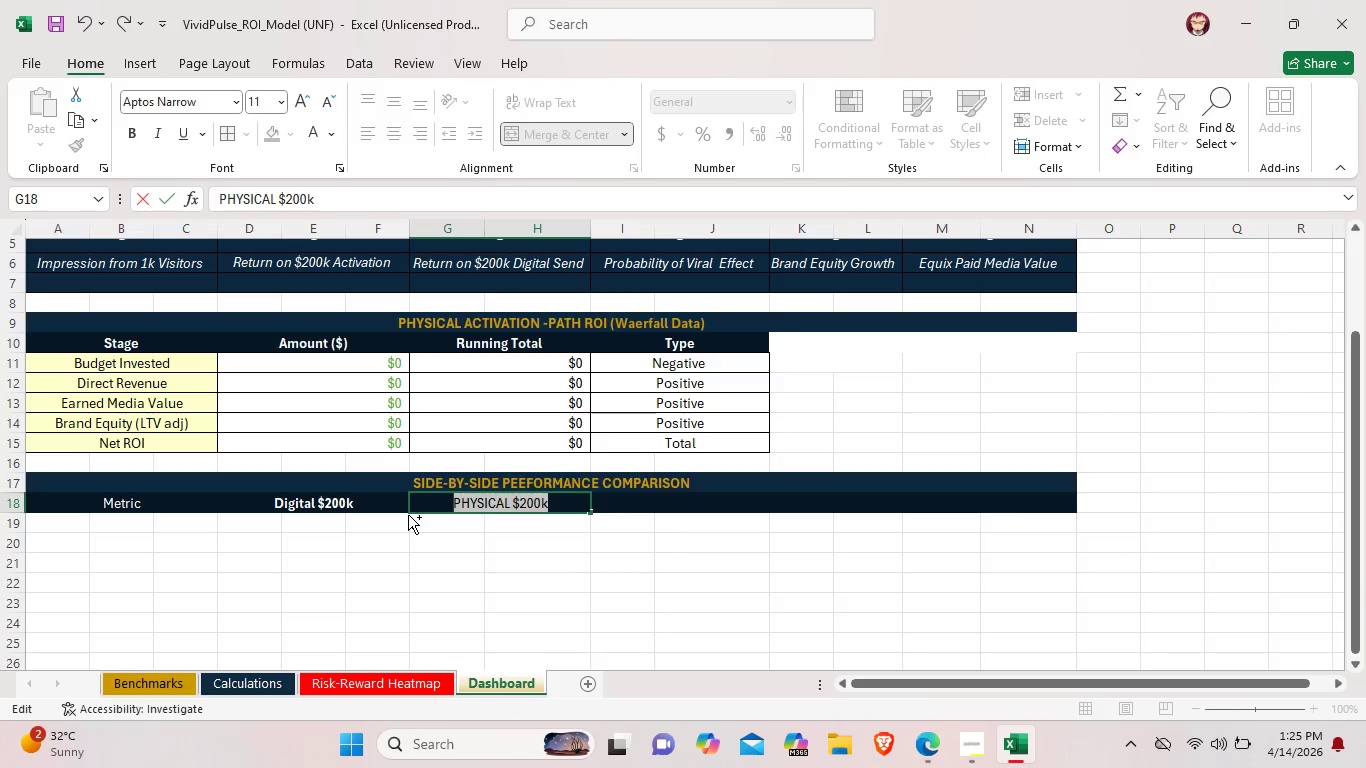 
key(Control+B)
 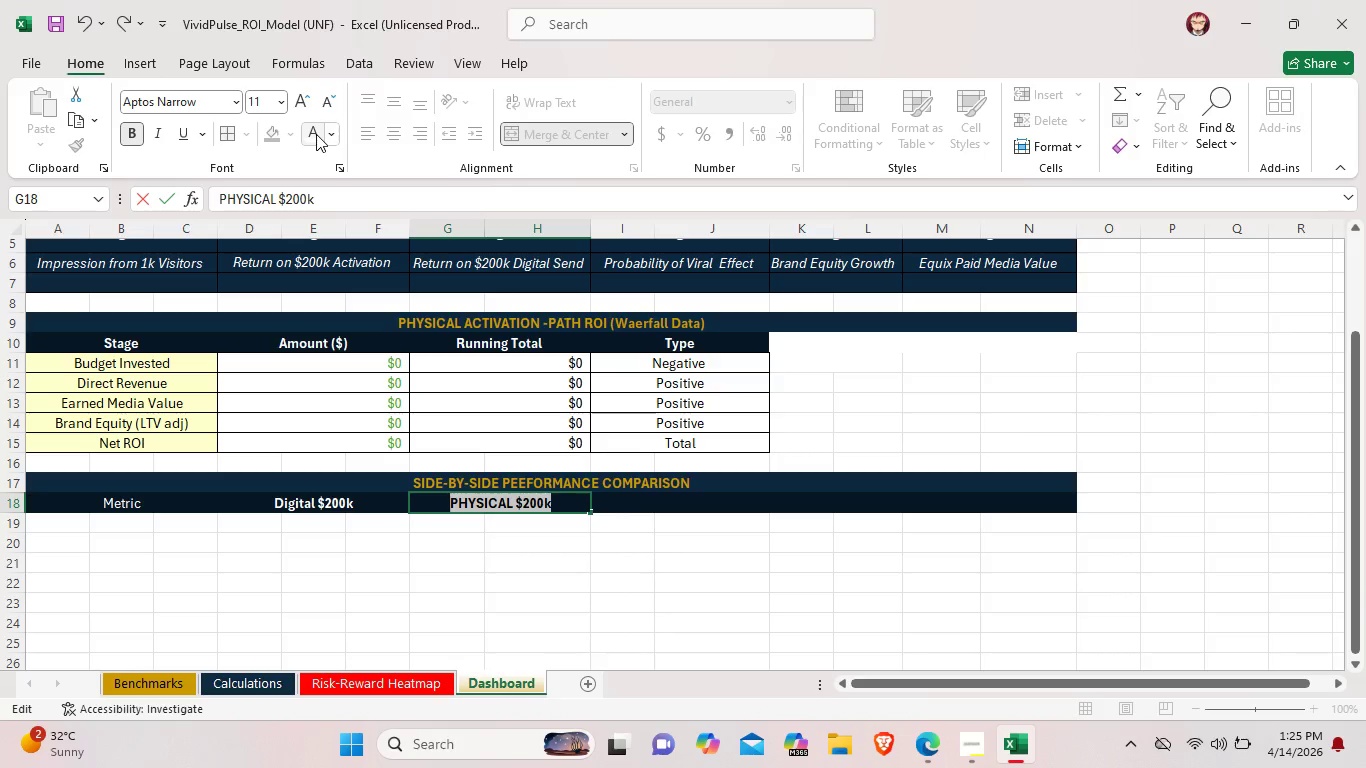 
left_click([316, 134])
 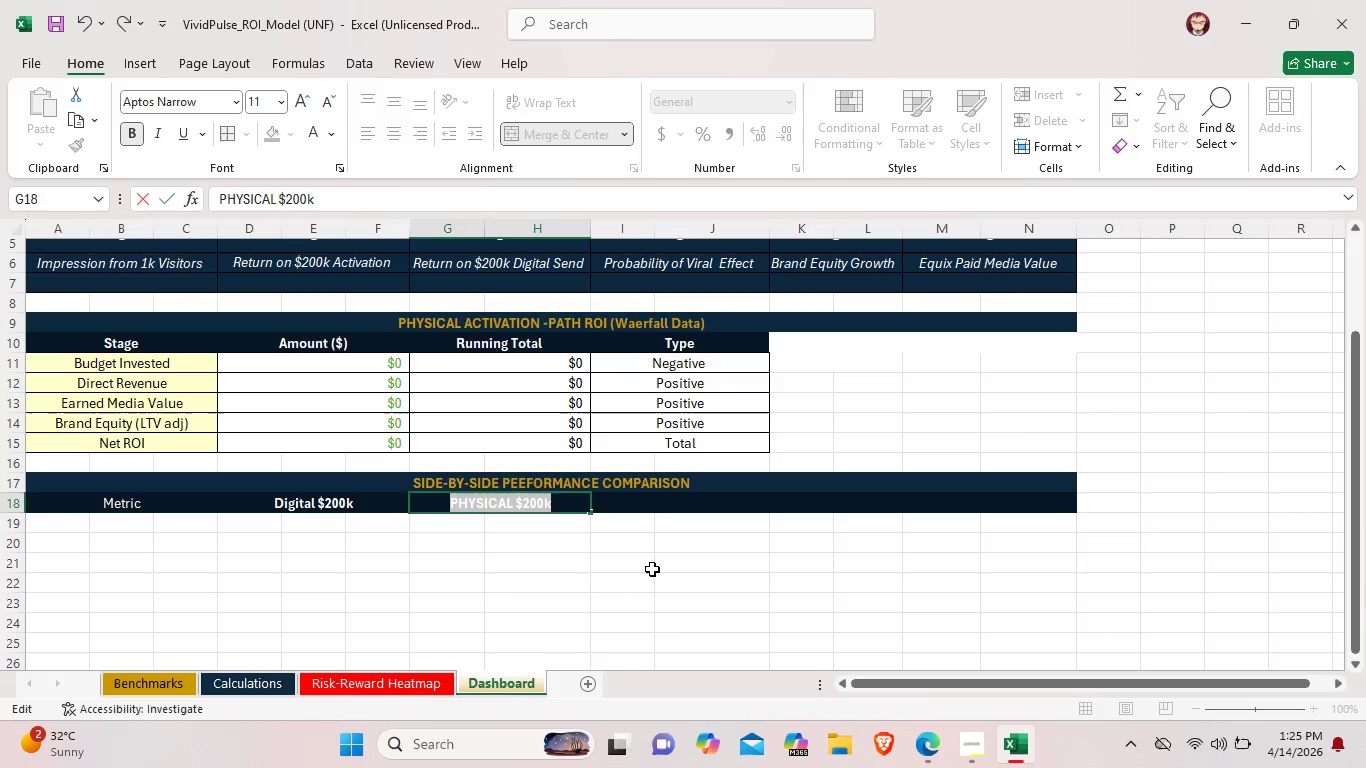 
left_click([652, 569])
 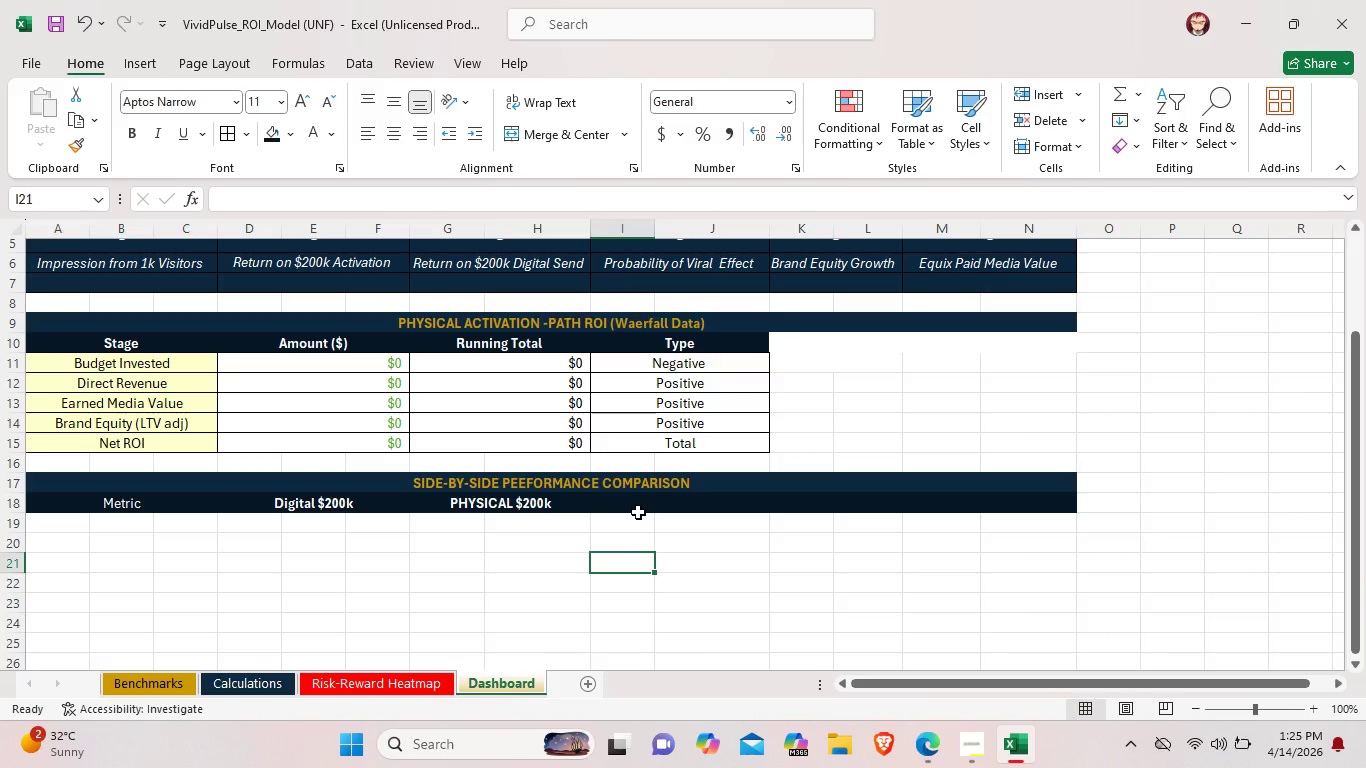 
left_click_drag(start_coordinate=[627, 509], to_coordinate=[705, 507])
 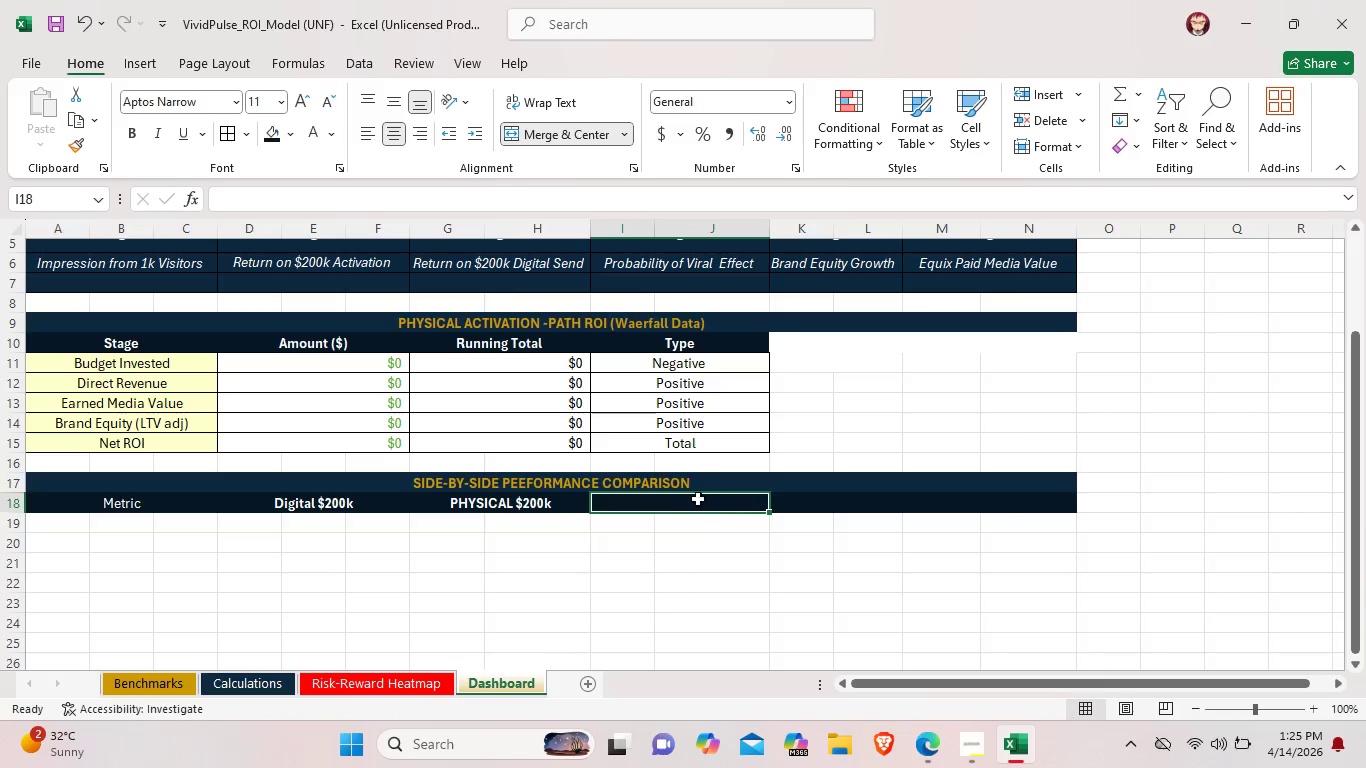 
double_click([694, 499])
 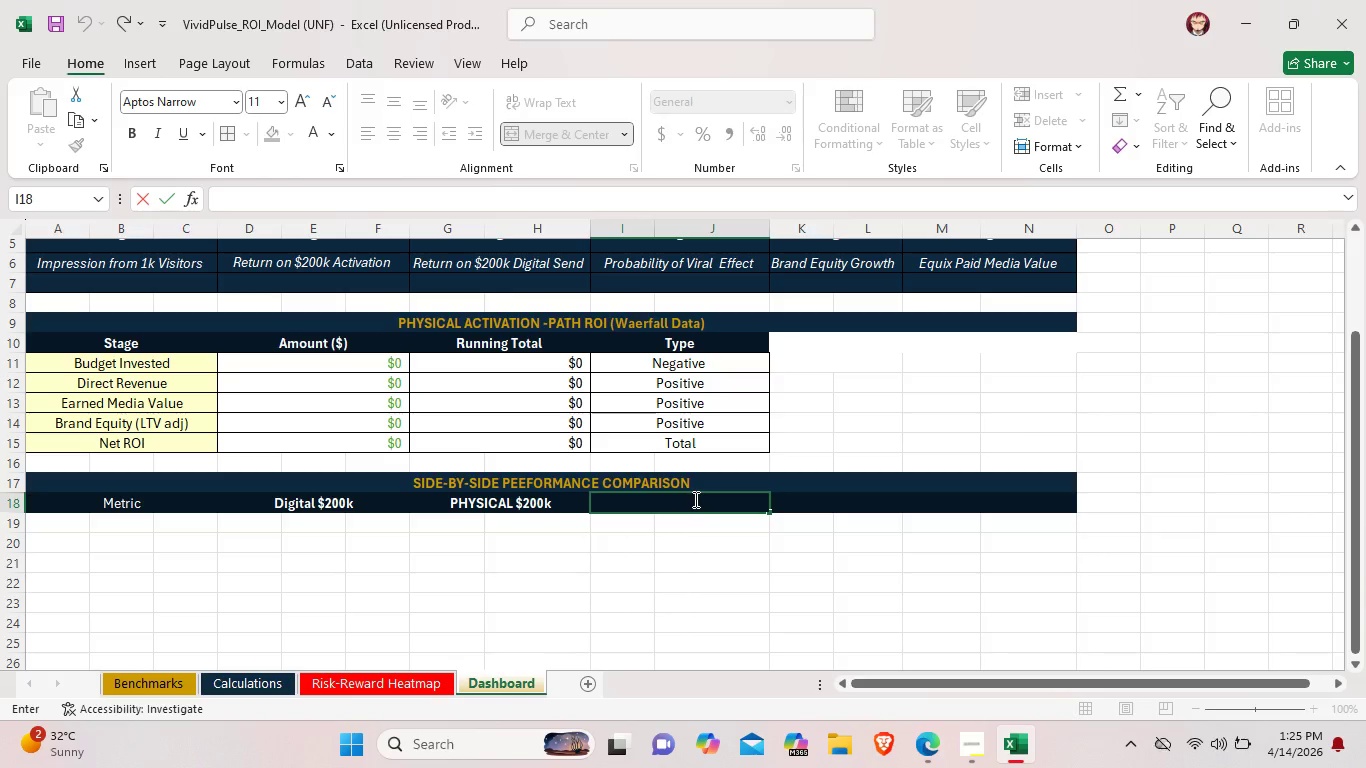 
type(ADV)
key(Backspace)
key(Backspace)
key(Backspace)
type(advantg)
key(Backspace)
key(Backspace)
key(Backspace)
key(Backspace)
key(Backspace)
key(Backspace)
key(Backspace)
key(Backspace)
type(Advantage)
 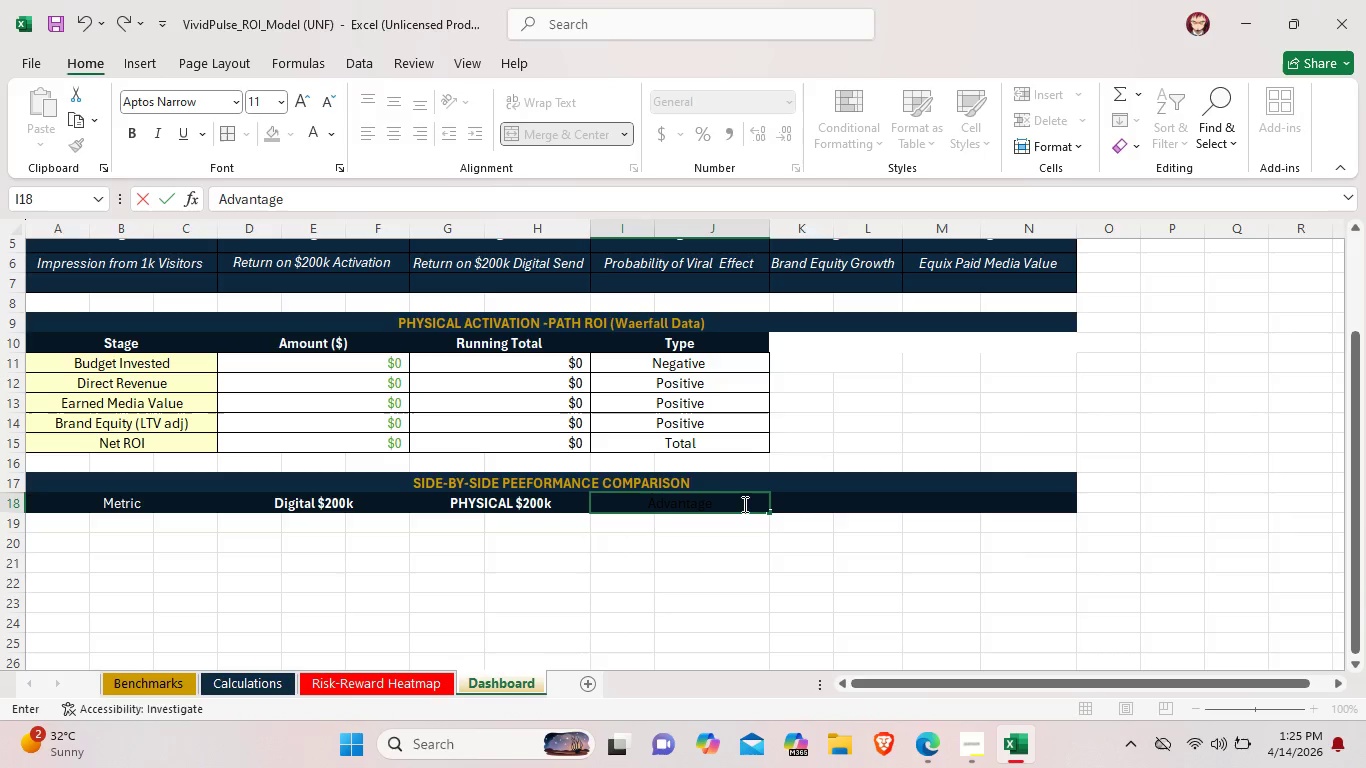 
left_click_drag(start_coordinate=[743, 504], to_coordinate=[630, 496])
 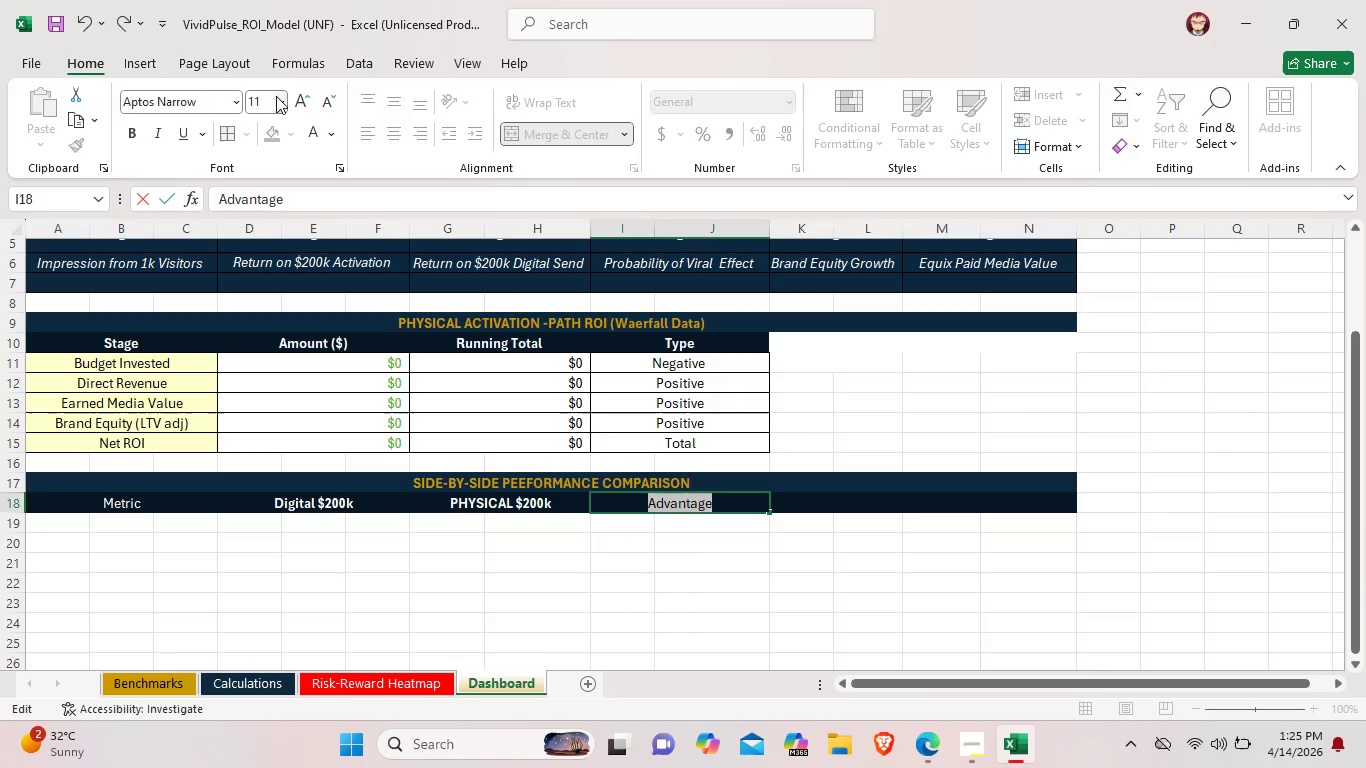 
left_click([137, 132])
 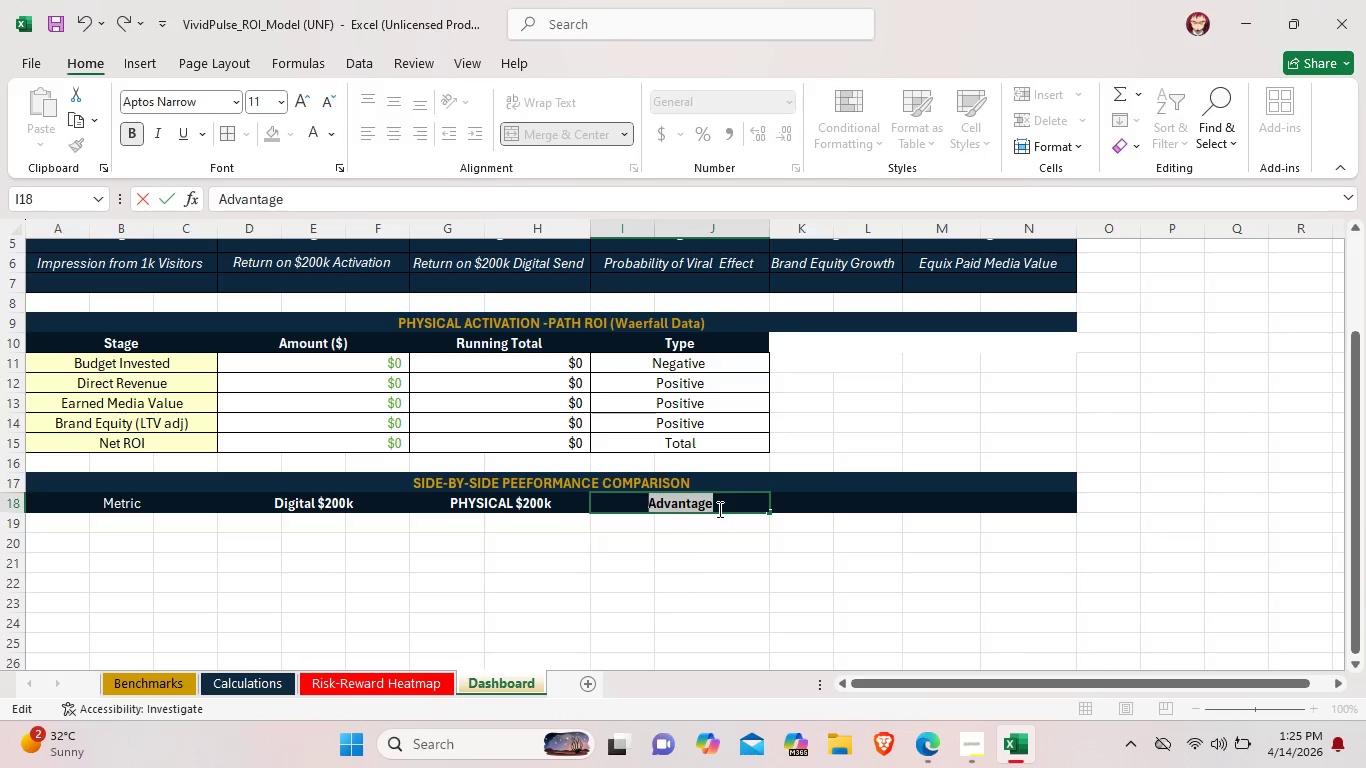 
left_click([840, 508])
 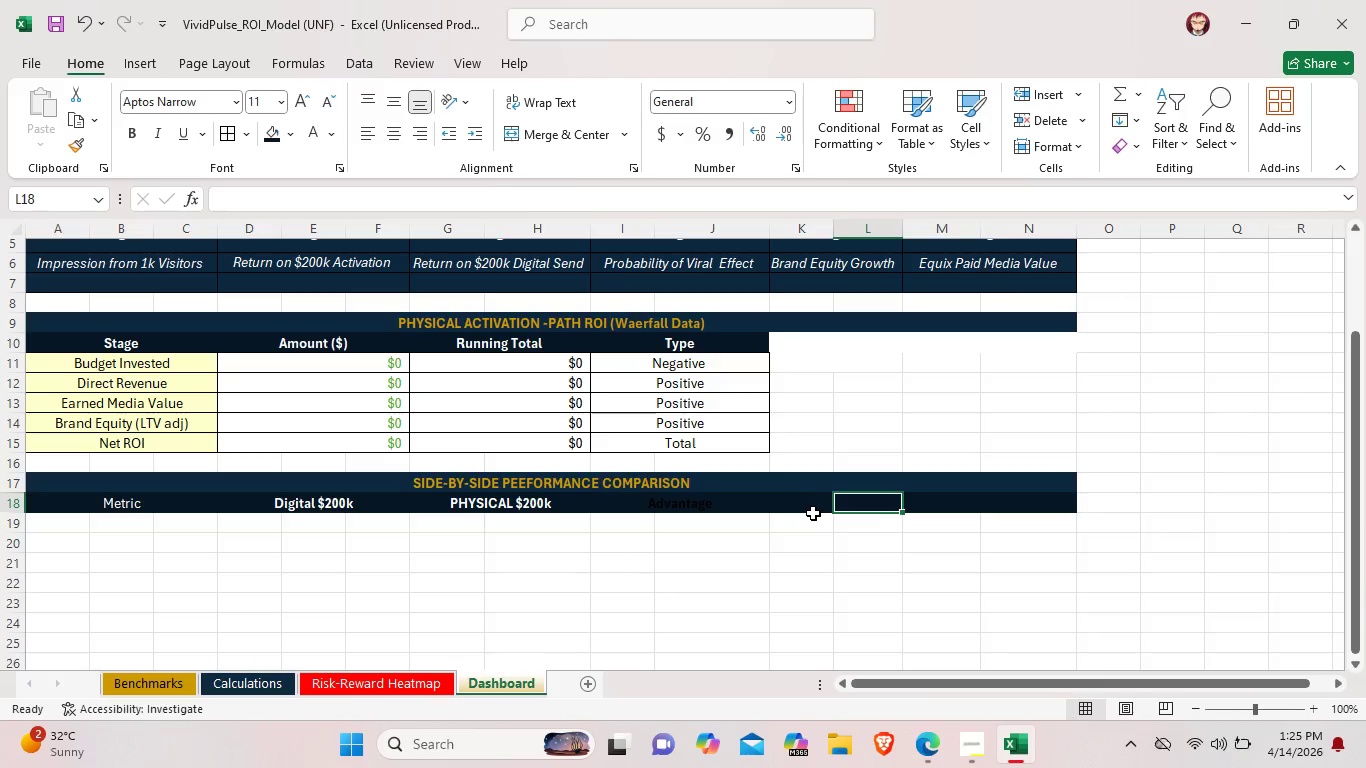 
left_click_drag(start_coordinate=[812, 513], to_coordinate=[876, 511])
 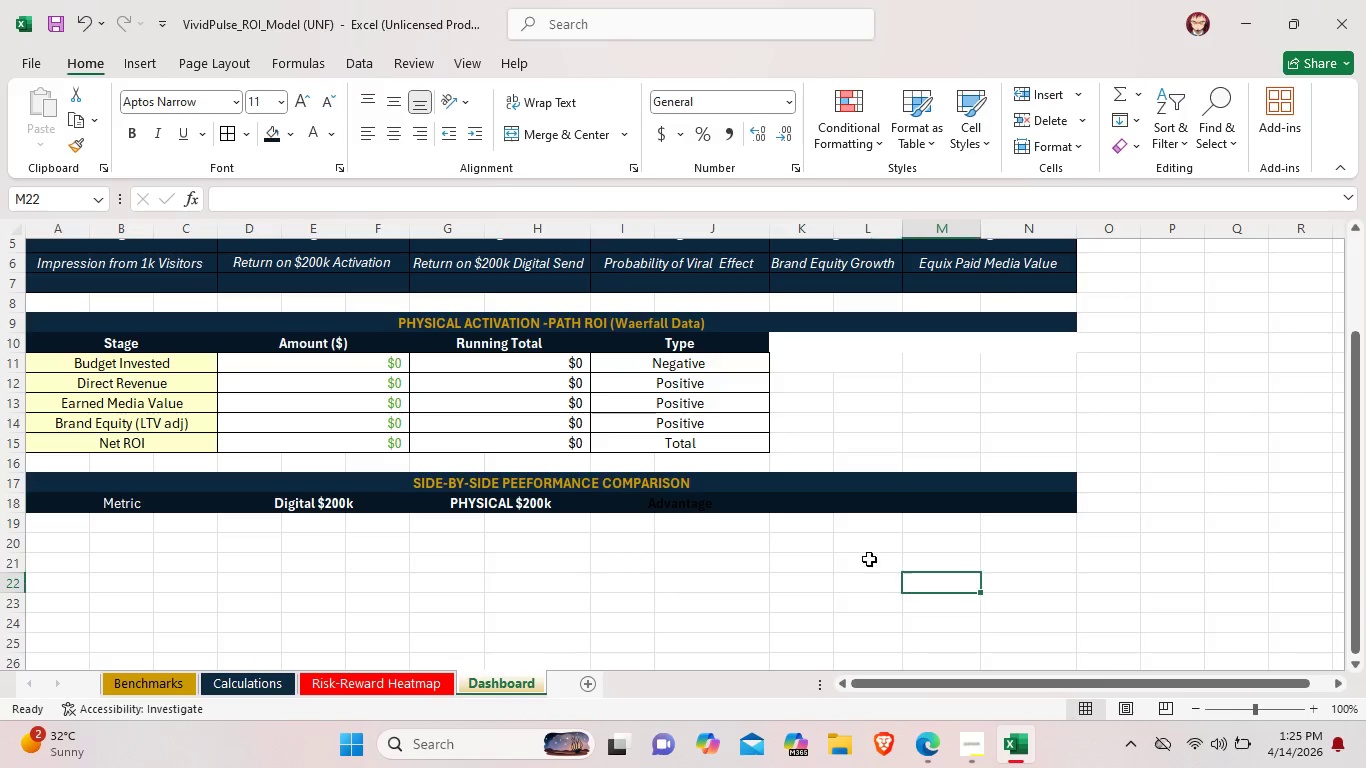 
left_click([918, 588])
 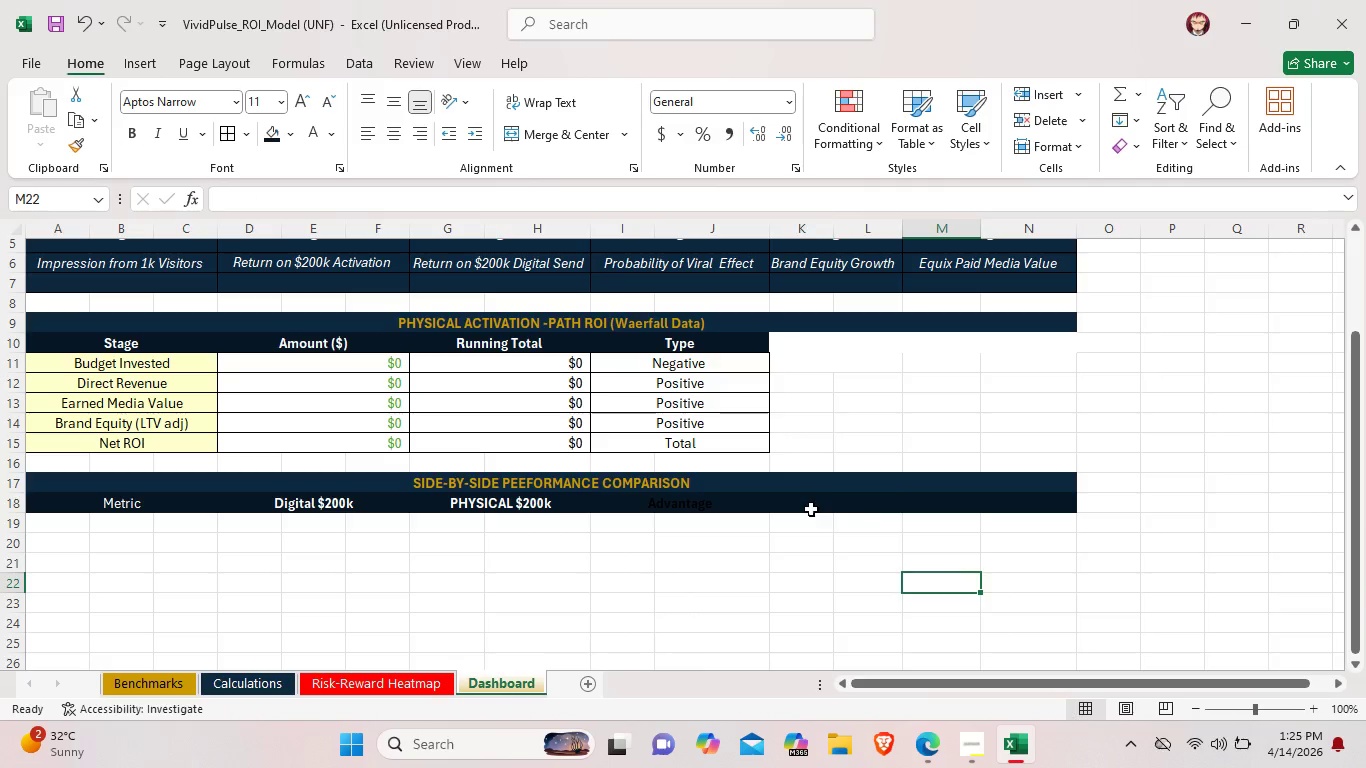 
left_click_drag(start_coordinate=[811, 509], to_coordinate=[862, 498])
 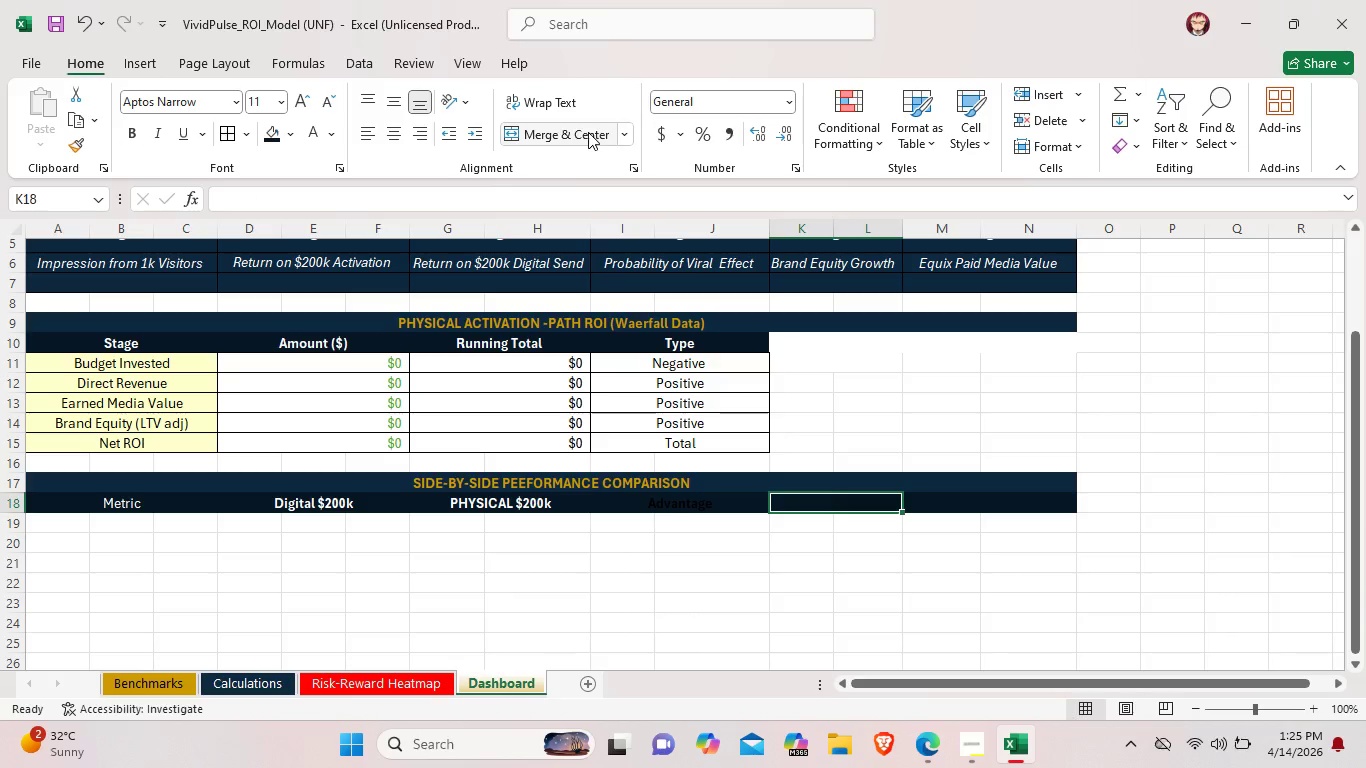 
left_click([588, 132])
 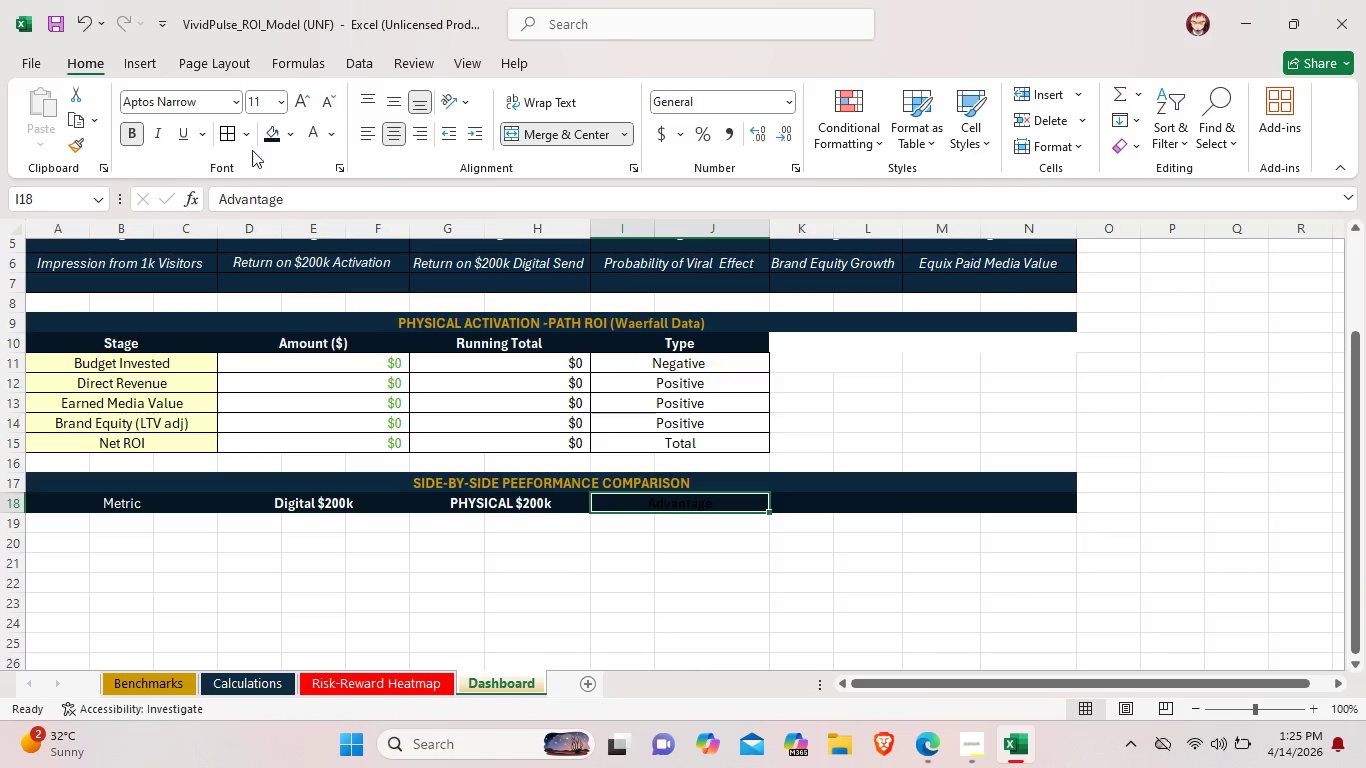 
left_click([319, 138])
 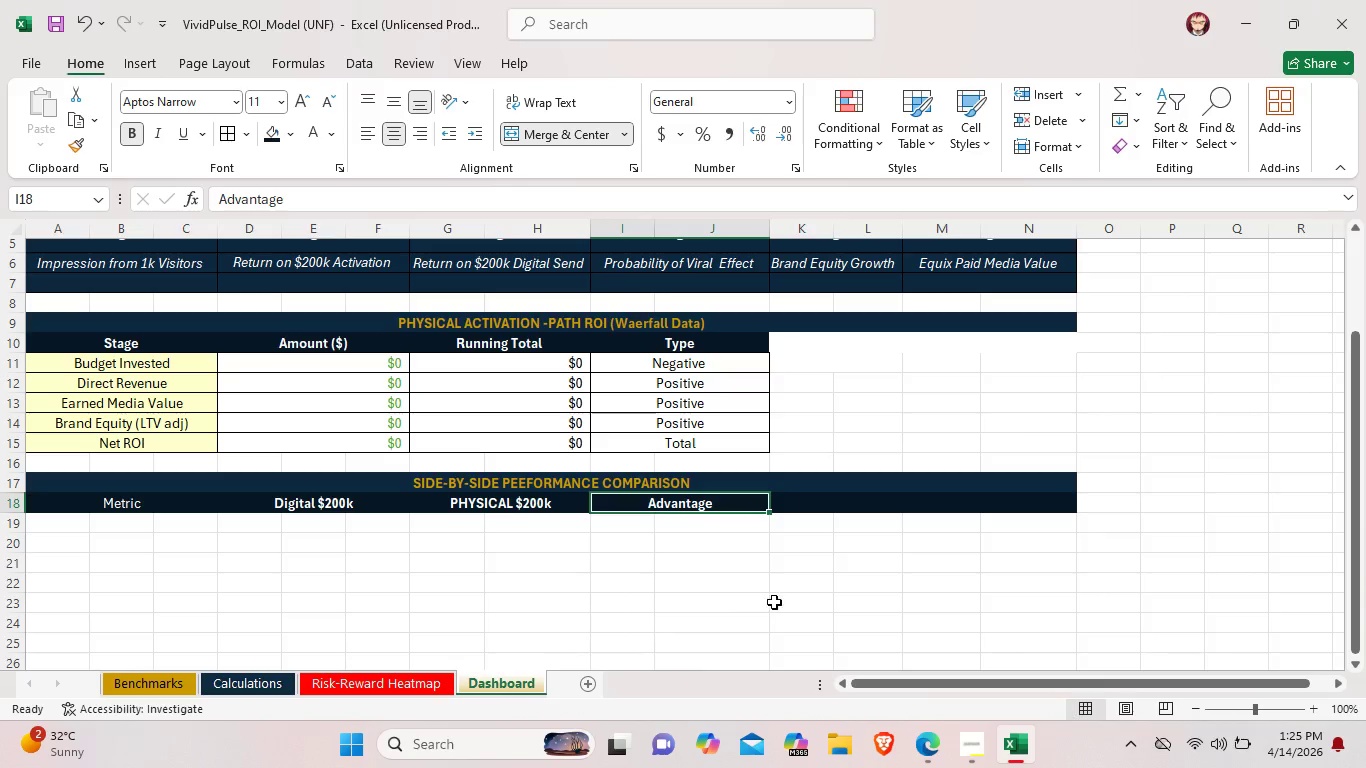 
left_click([852, 574])
 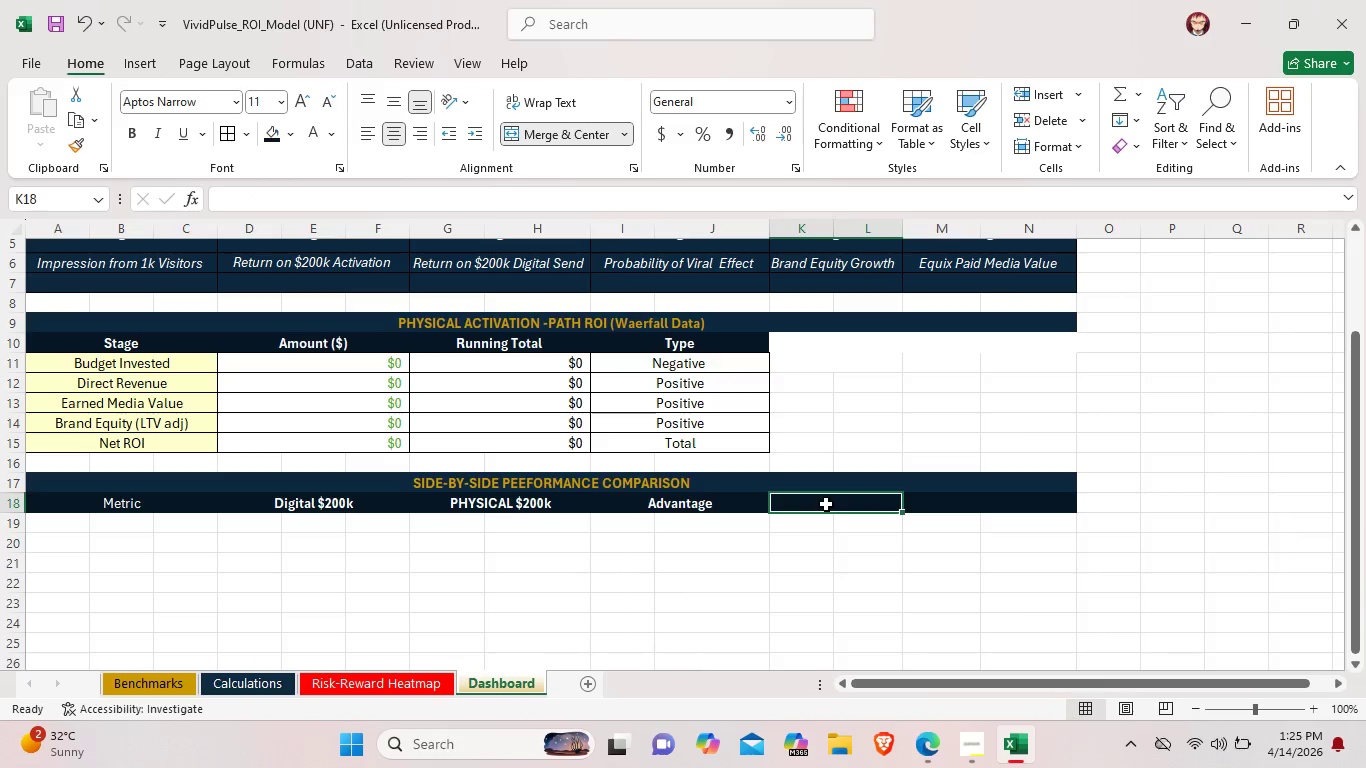 
double_click([826, 504])
 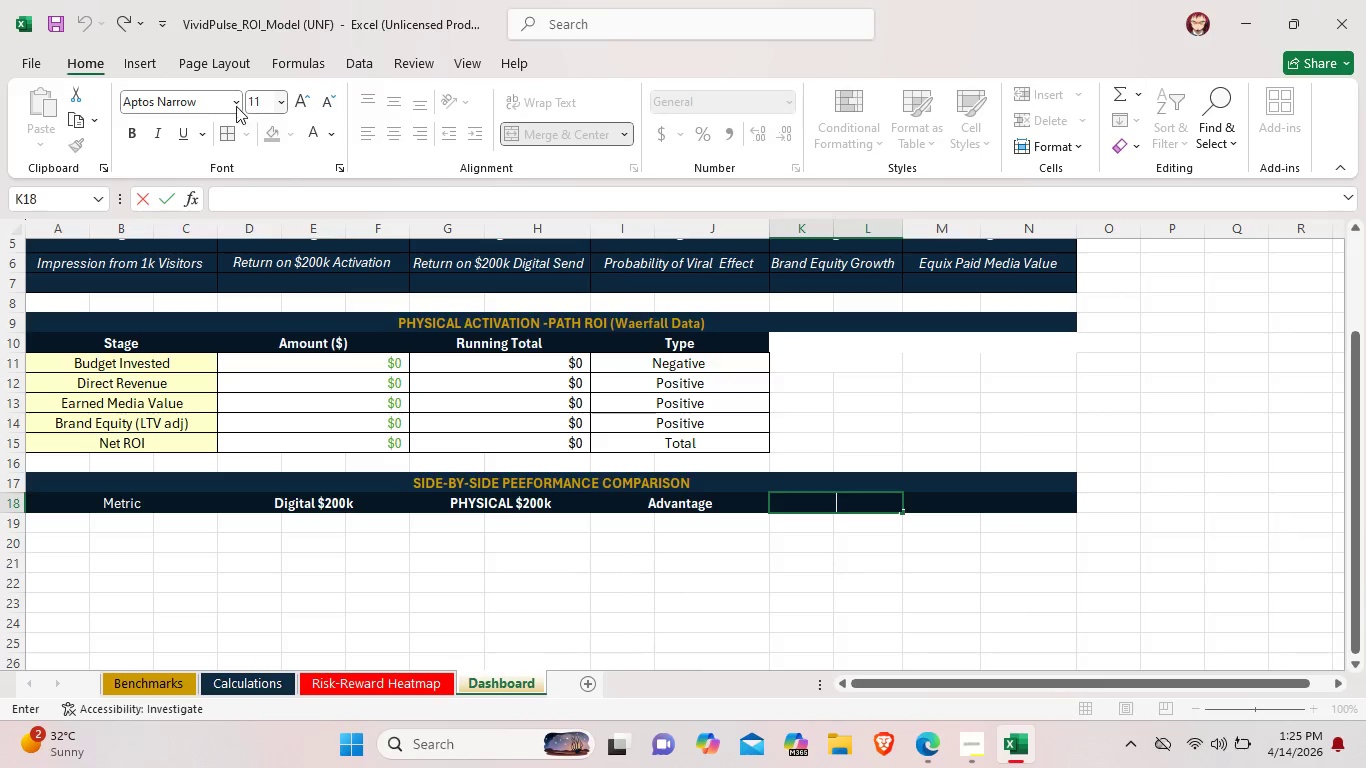 
left_click([146, 65])
 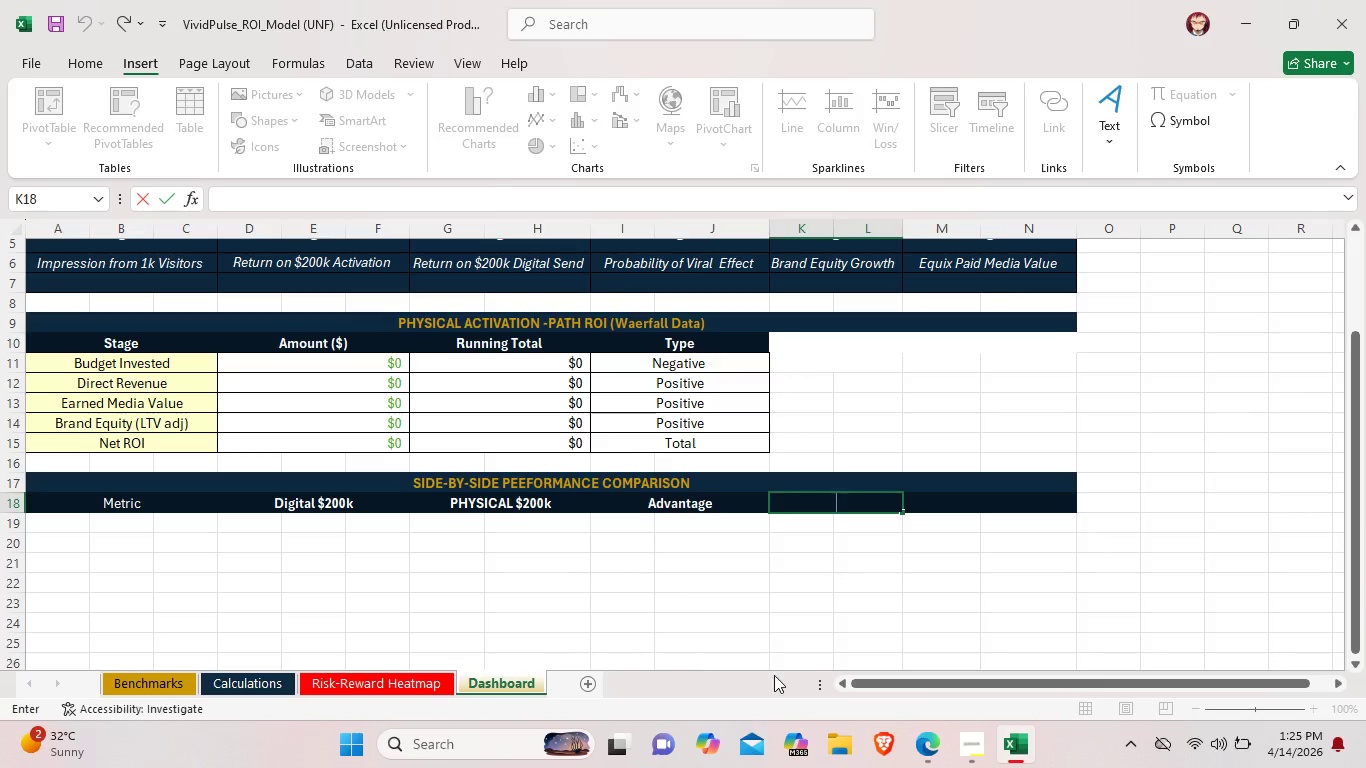 
left_click([773, 627])
 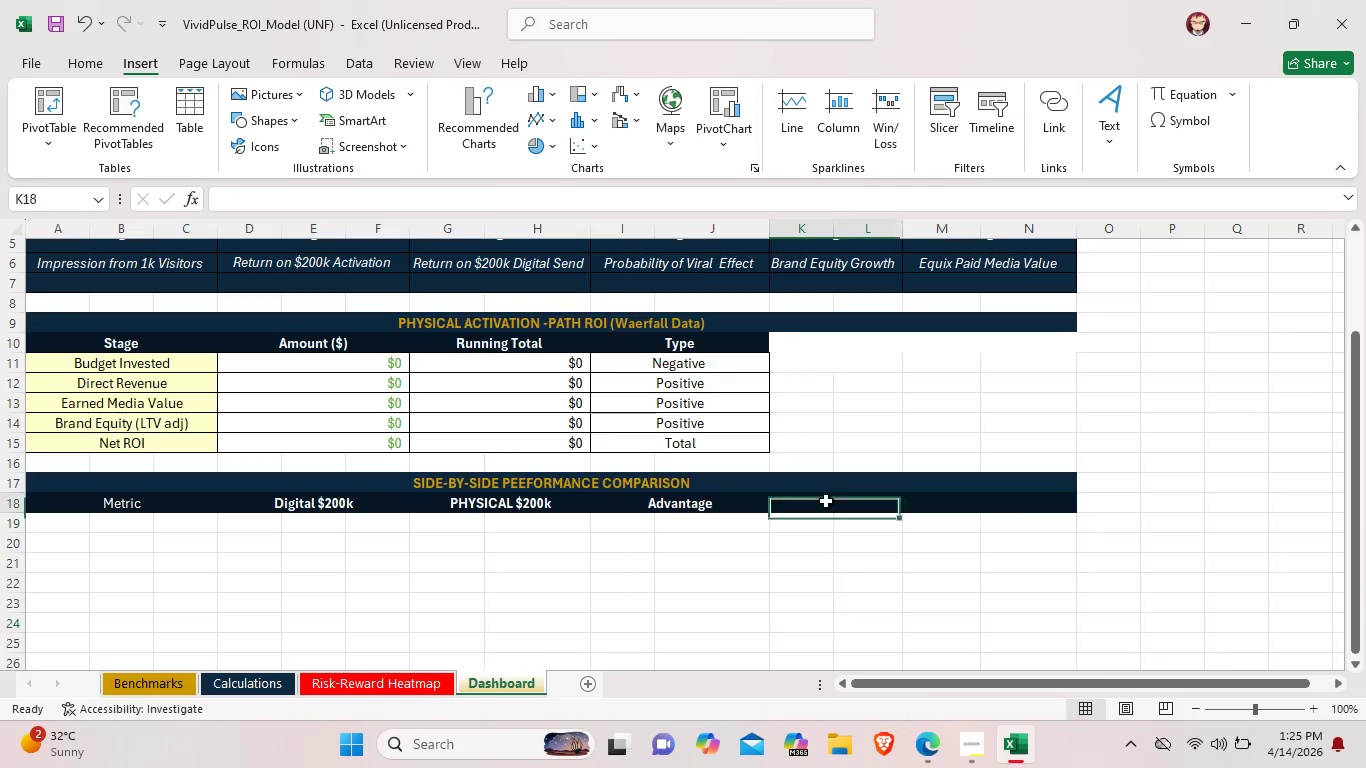 
left_click([826, 501])
 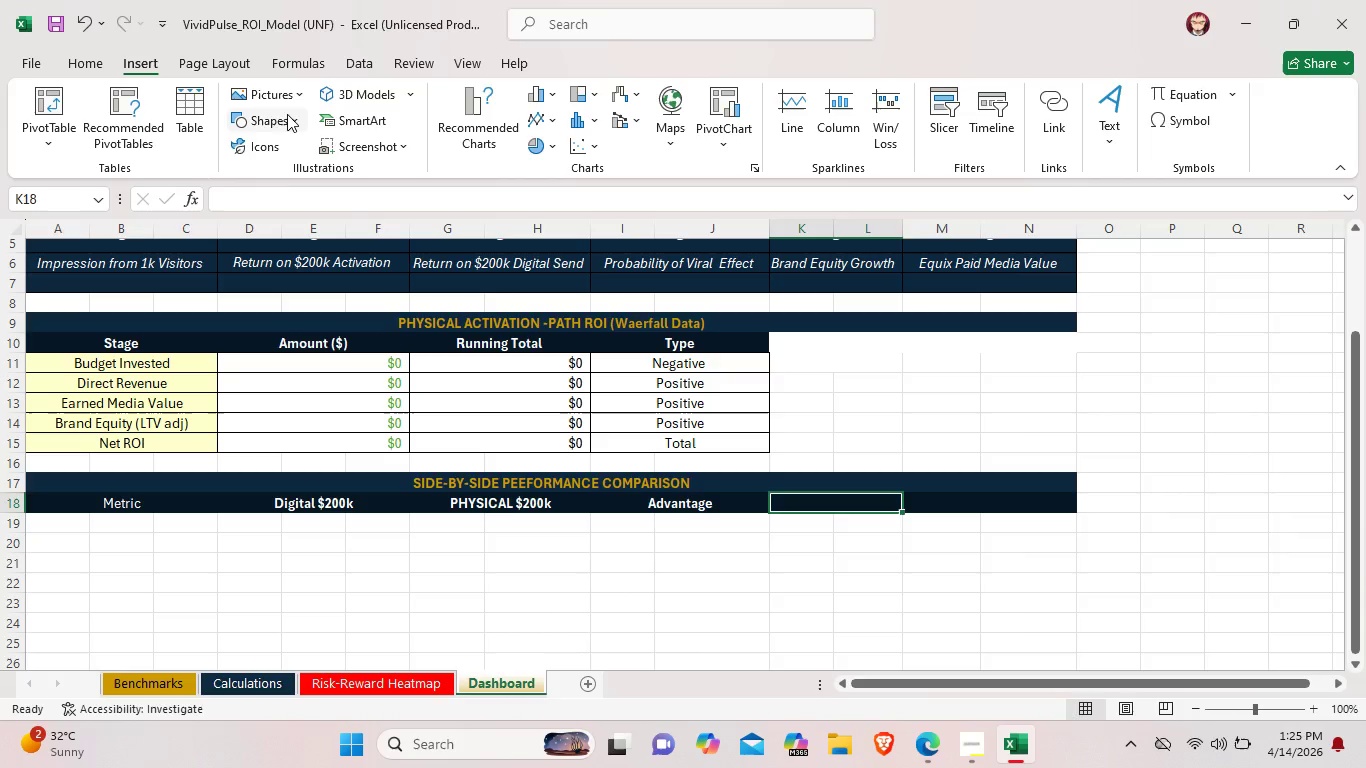 
left_click([285, 116])
 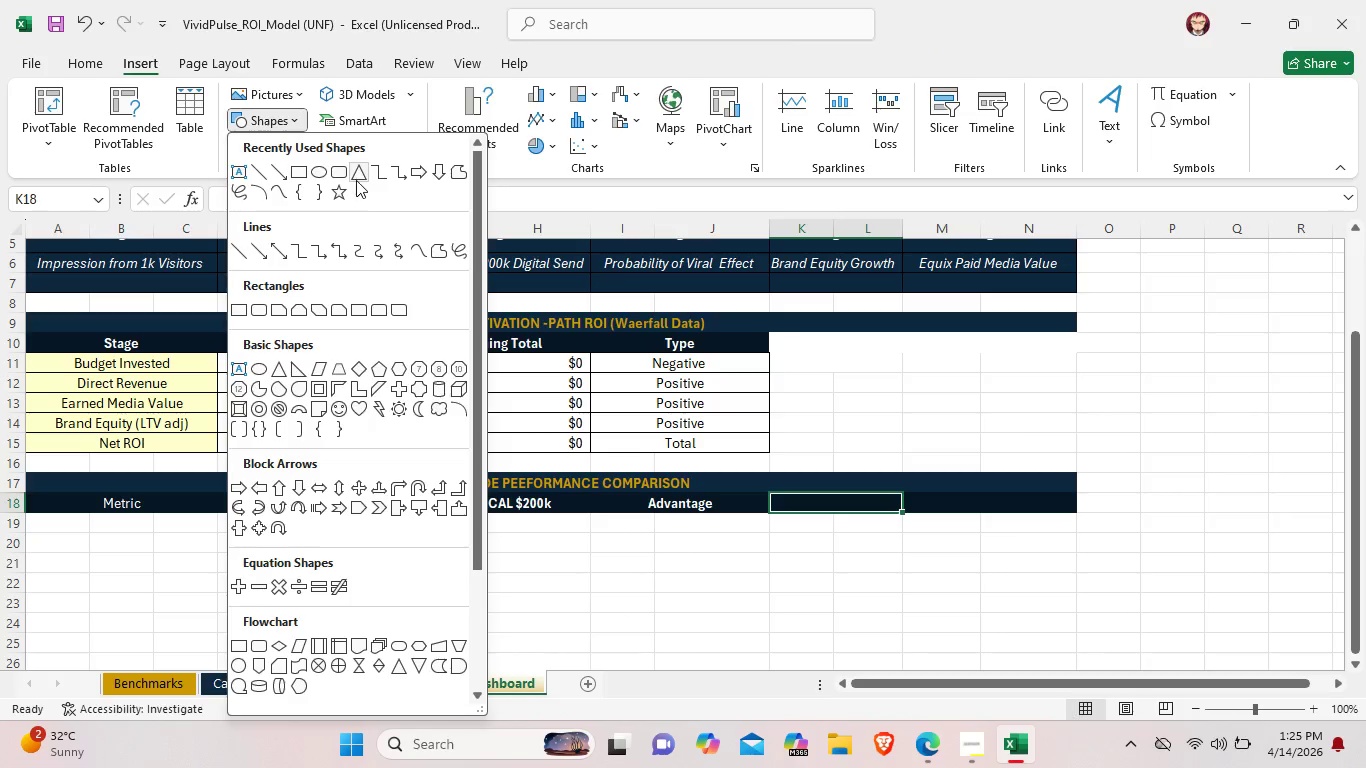 
left_click([357, 176])
 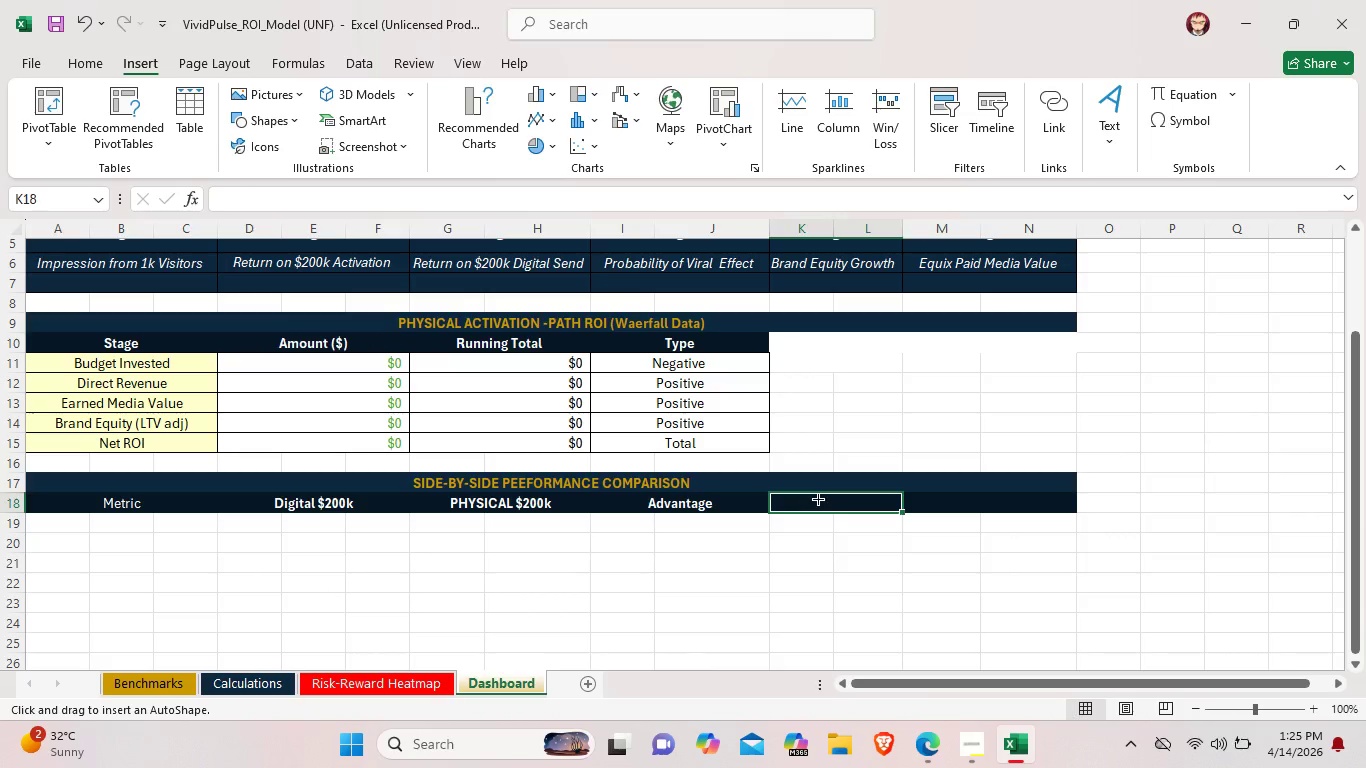 
left_click_drag(start_coordinate=[818, 499], to_coordinate=[806, 517])
 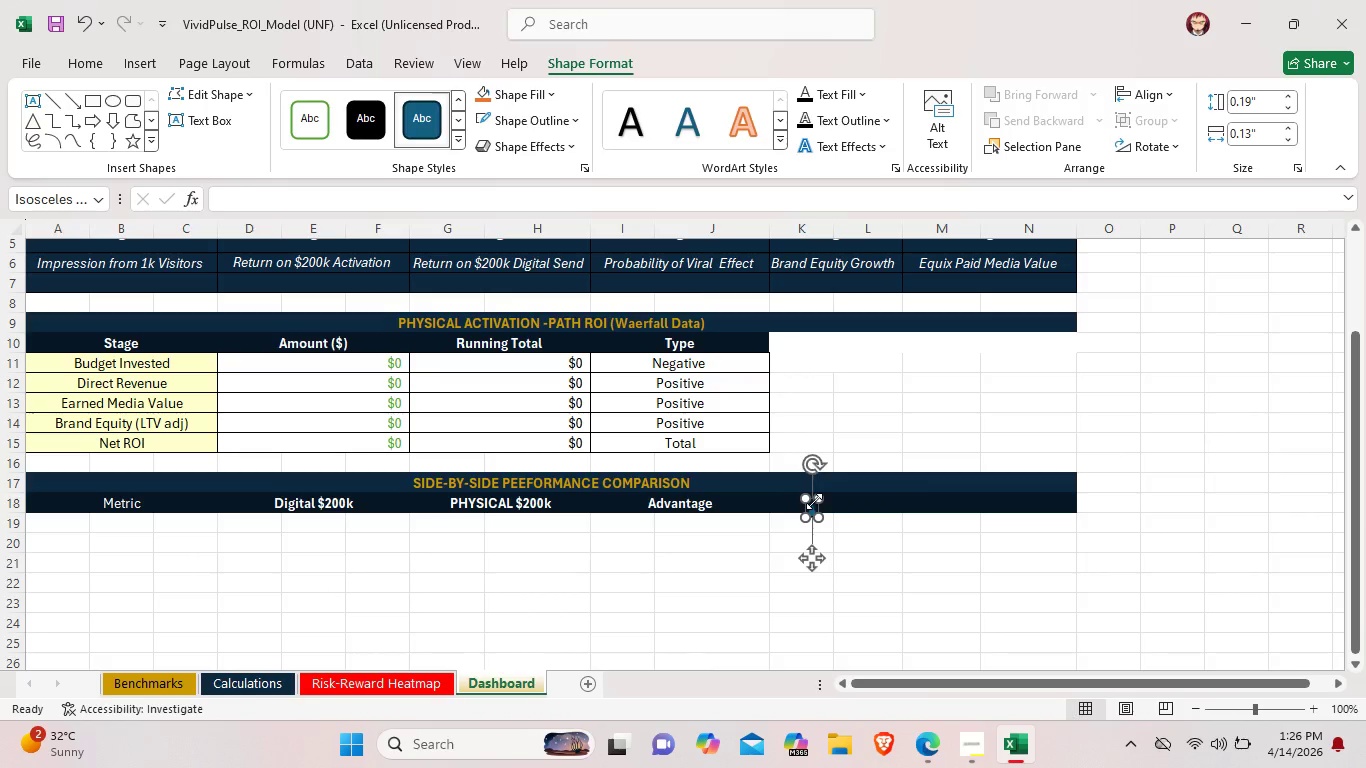 
left_click_drag(start_coordinate=[816, 501], to_coordinate=[822, 507])
 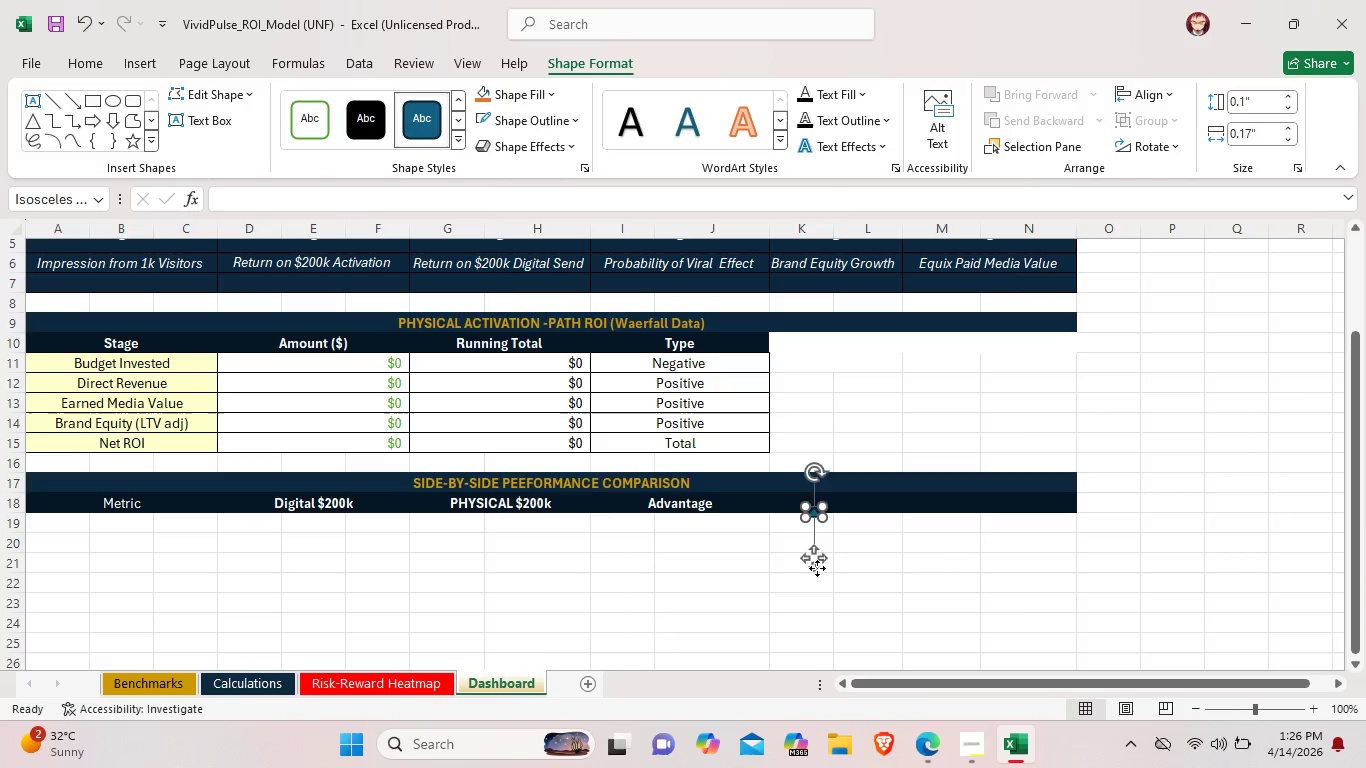 
left_click_drag(start_coordinate=[817, 568], to_coordinate=[808, 558])
 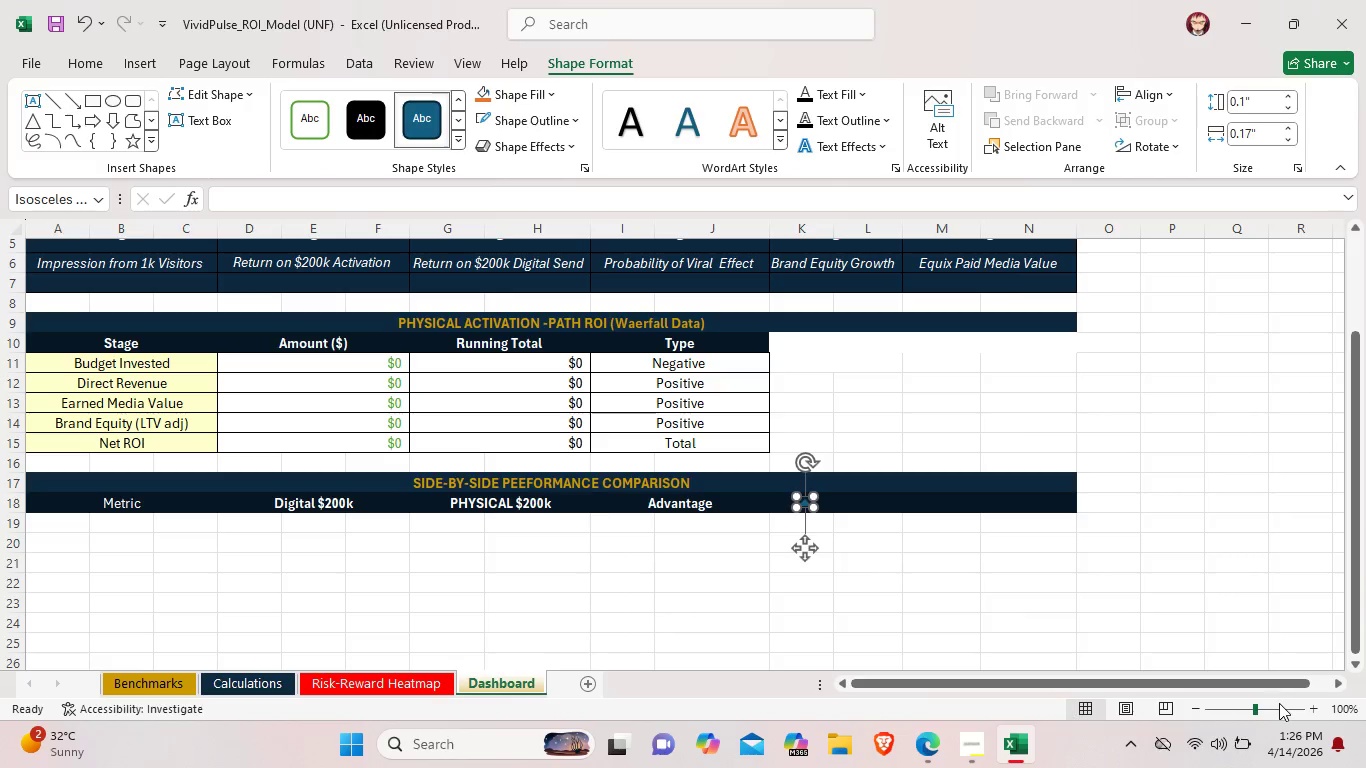 
left_click([1279, 710])
 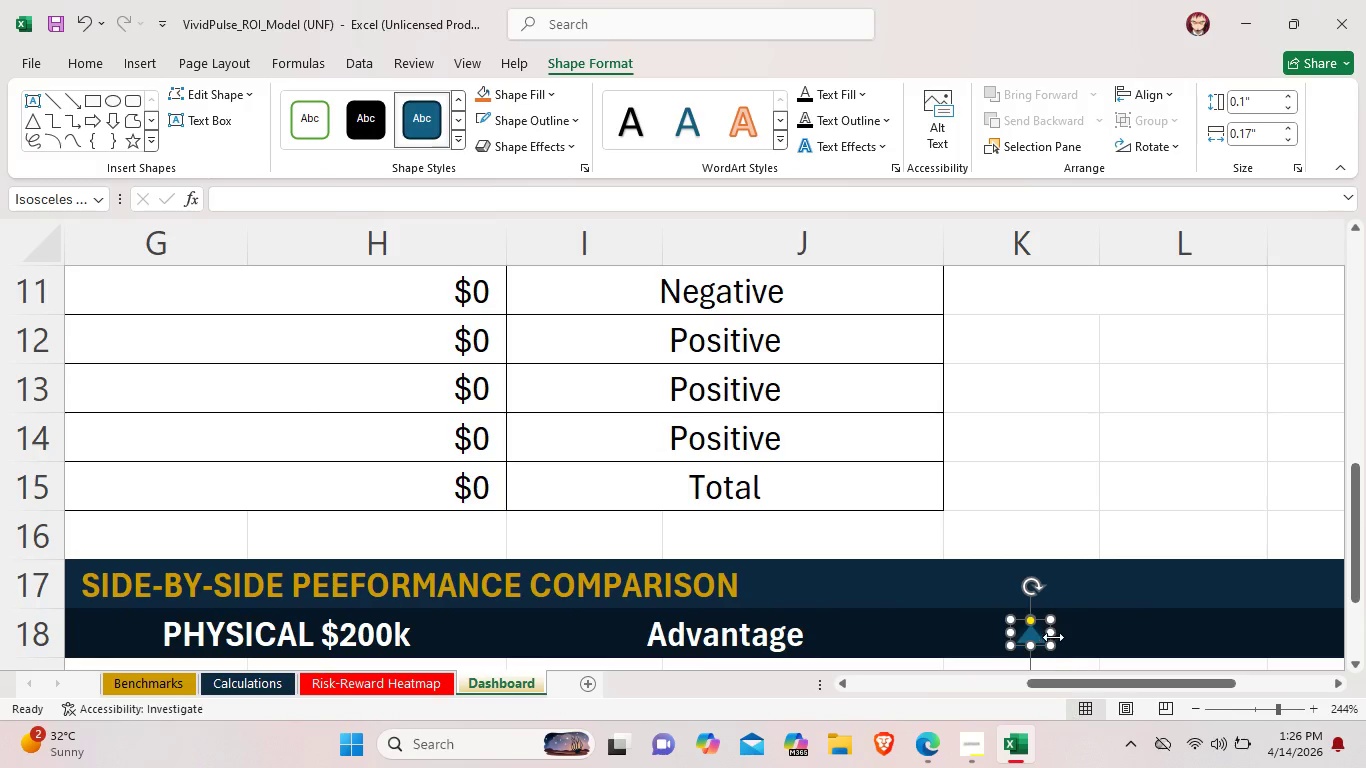 
left_click_drag(start_coordinate=[1053, 636], to_coordinate=[1038, 637])
 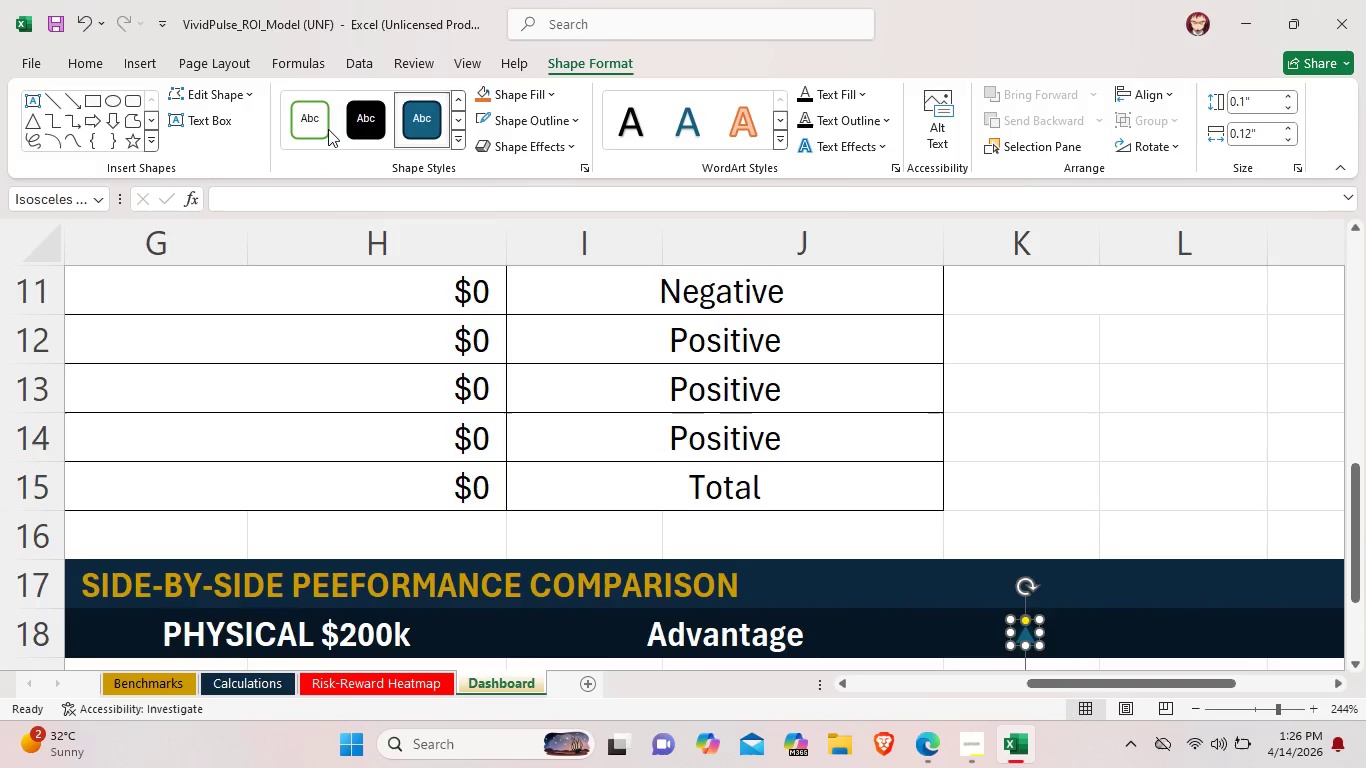 
left_click([322, 129])
 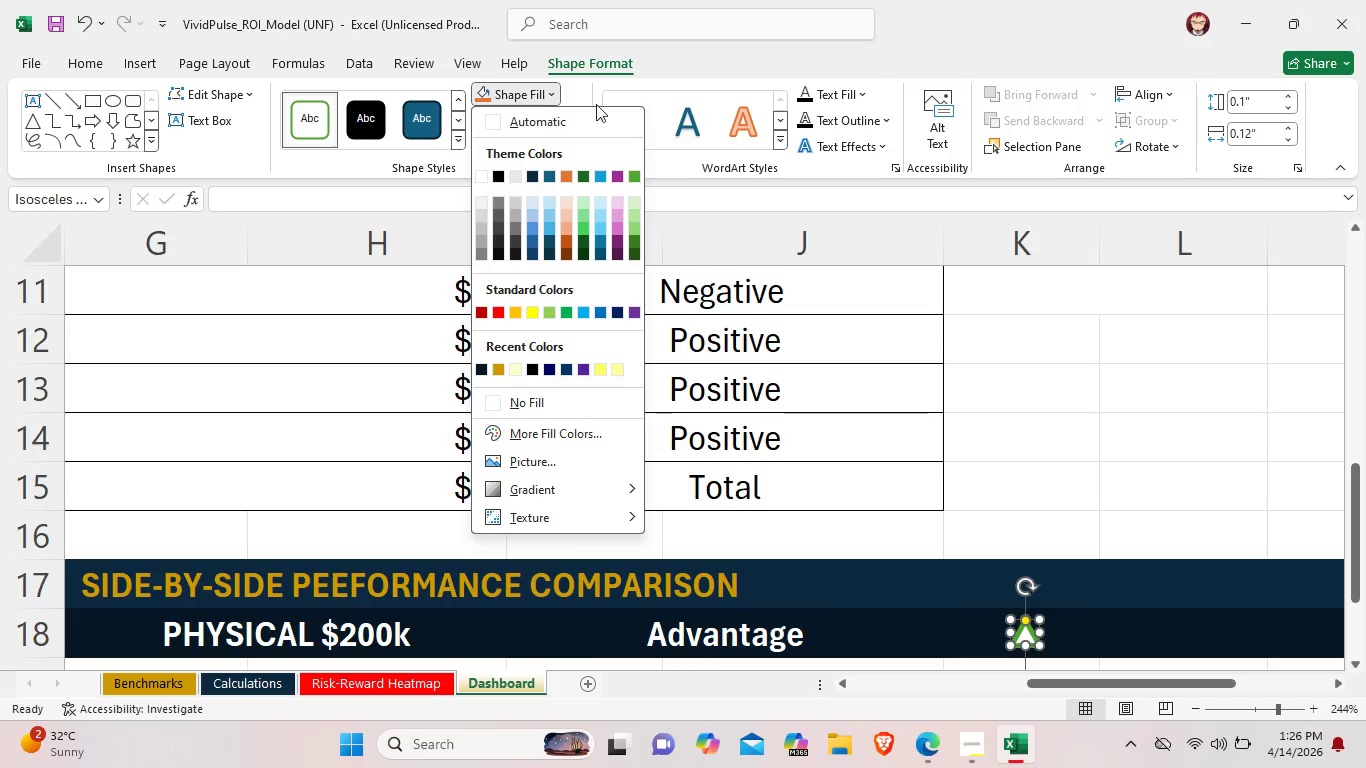 
left_click([656, 101])
 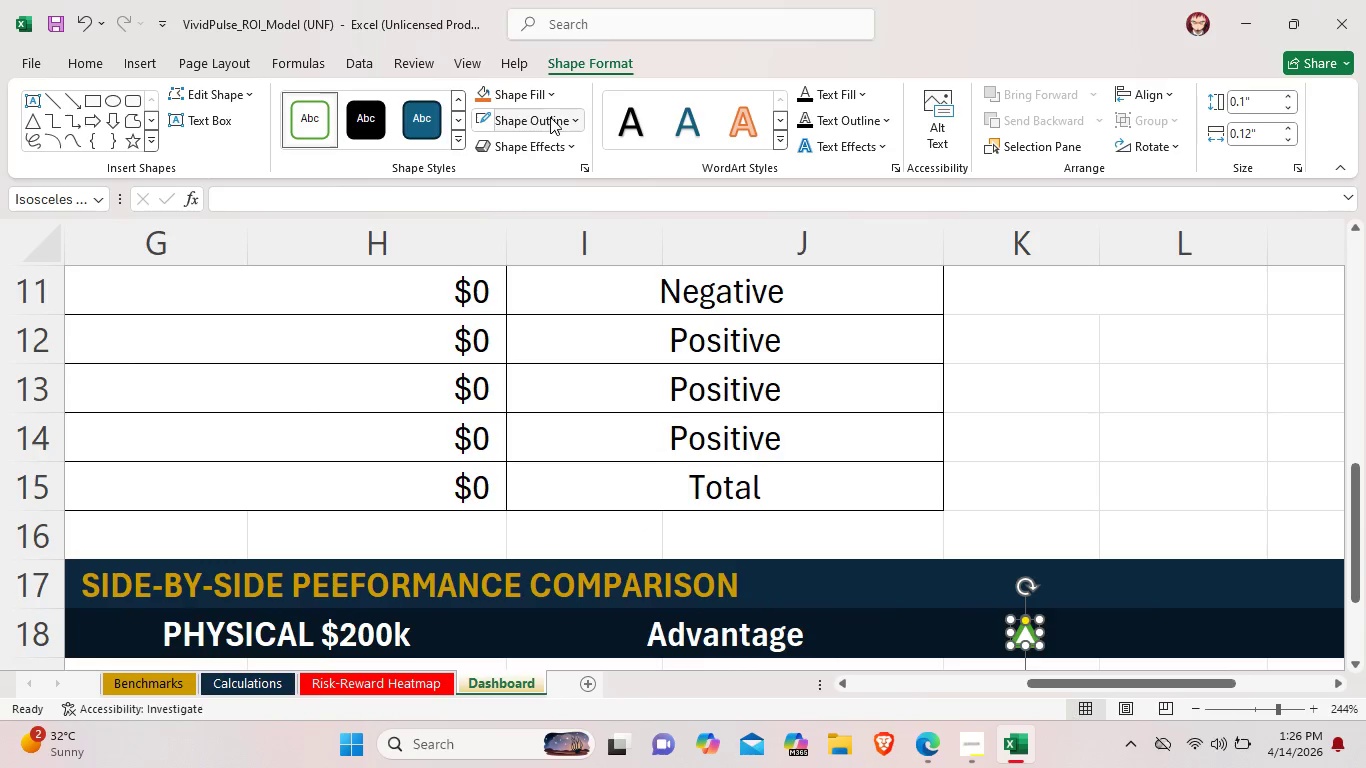 
left_click([550, 117])
 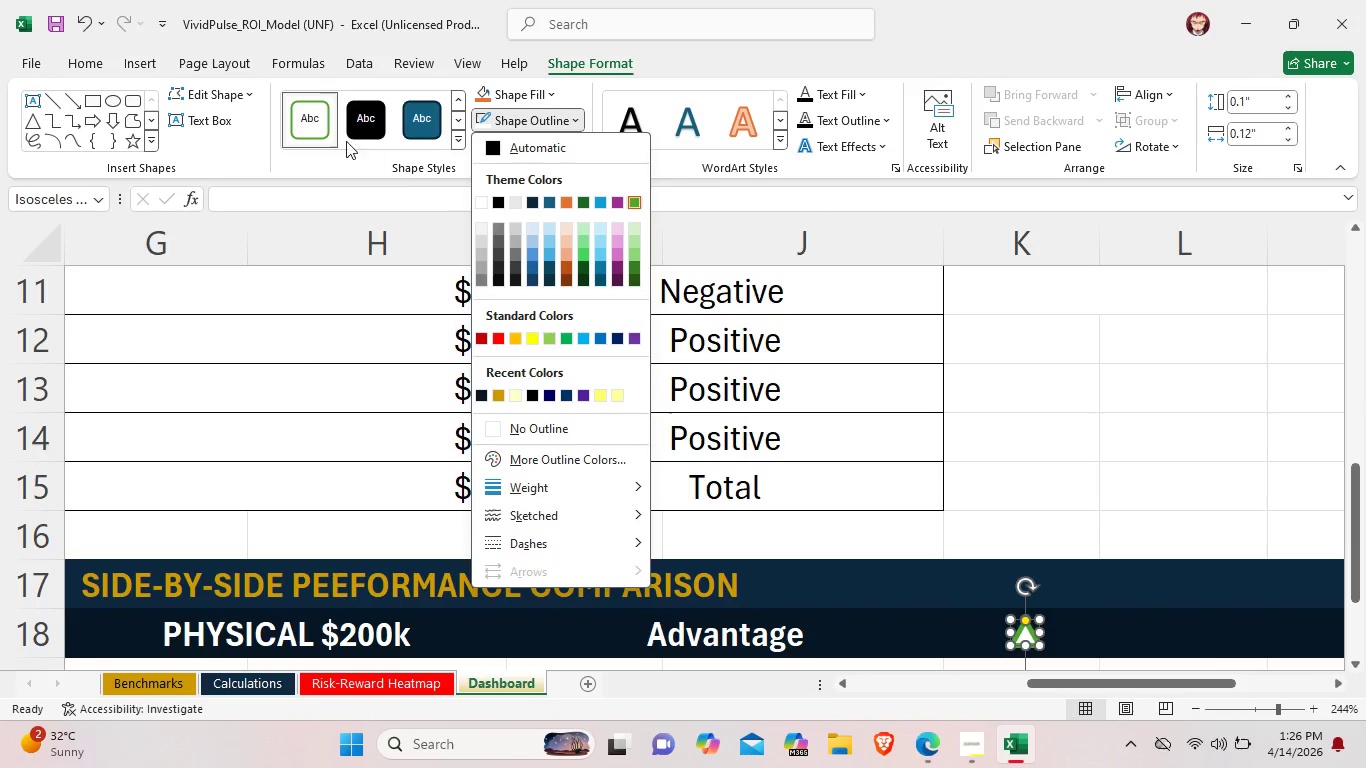 
left_click([455, 144])
 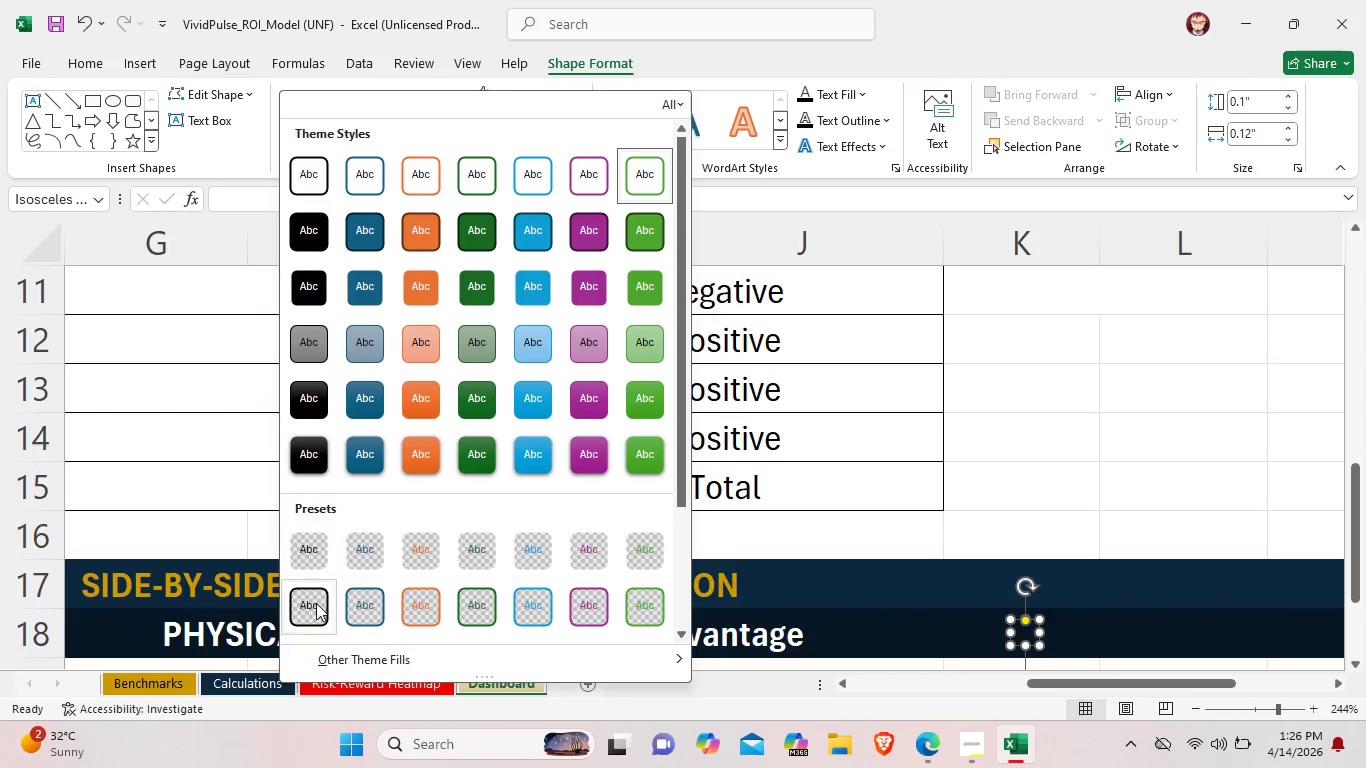 
left_click([316, 603])
 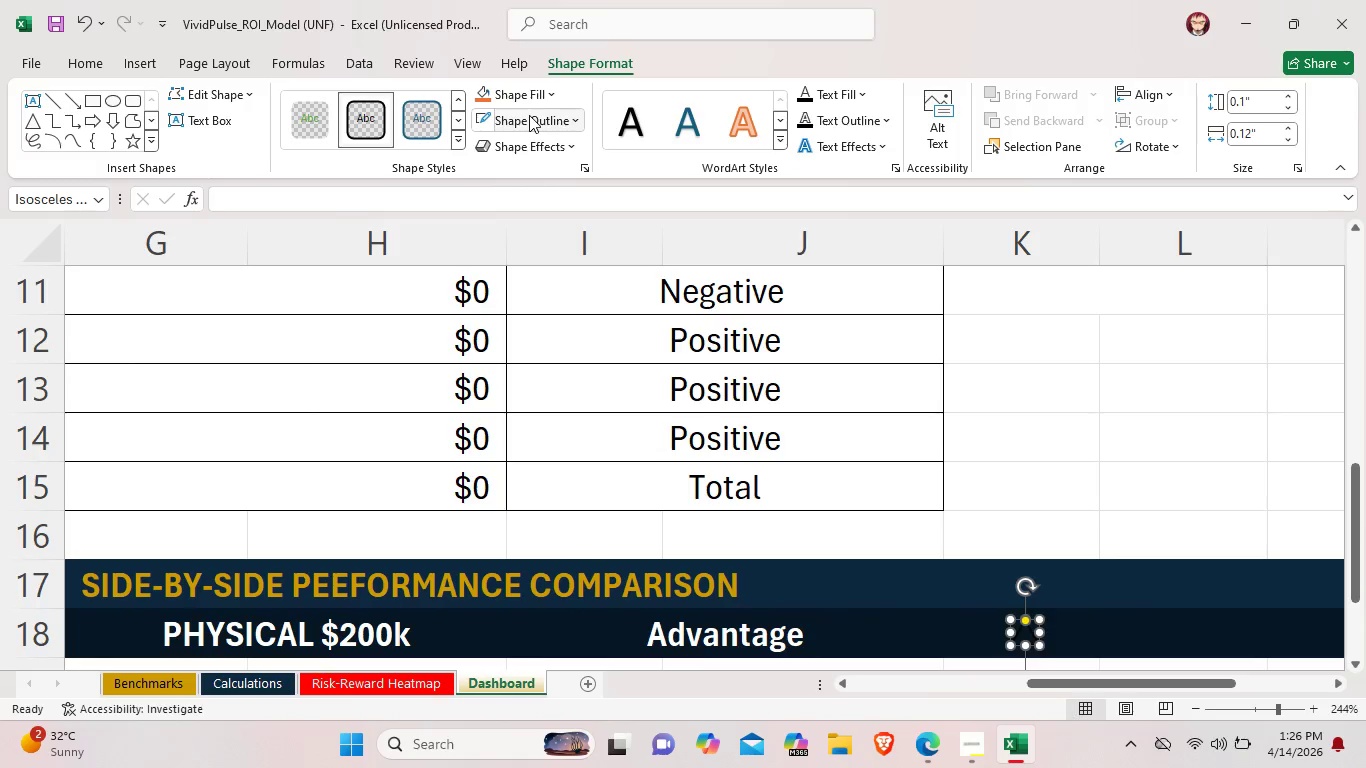 
left_click([535, 118])
 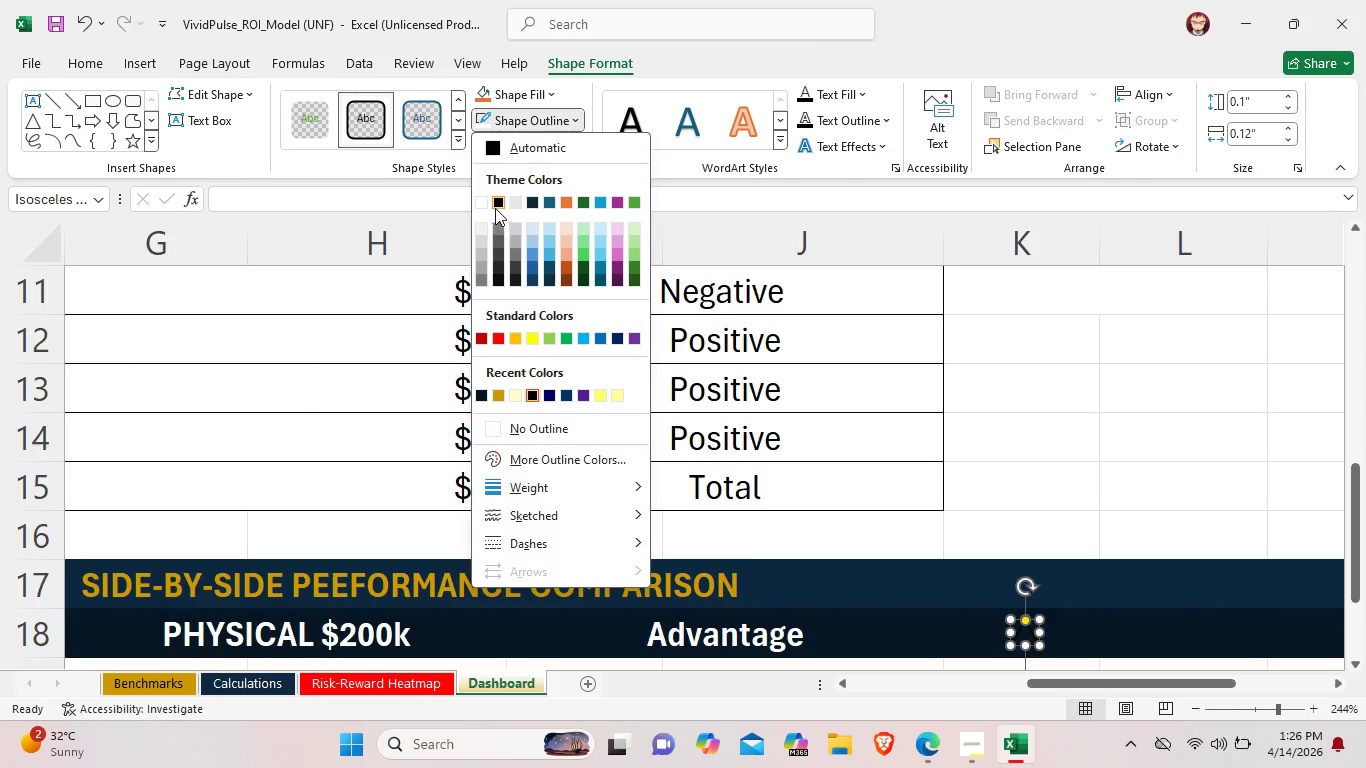 
left_click([481, 198])
 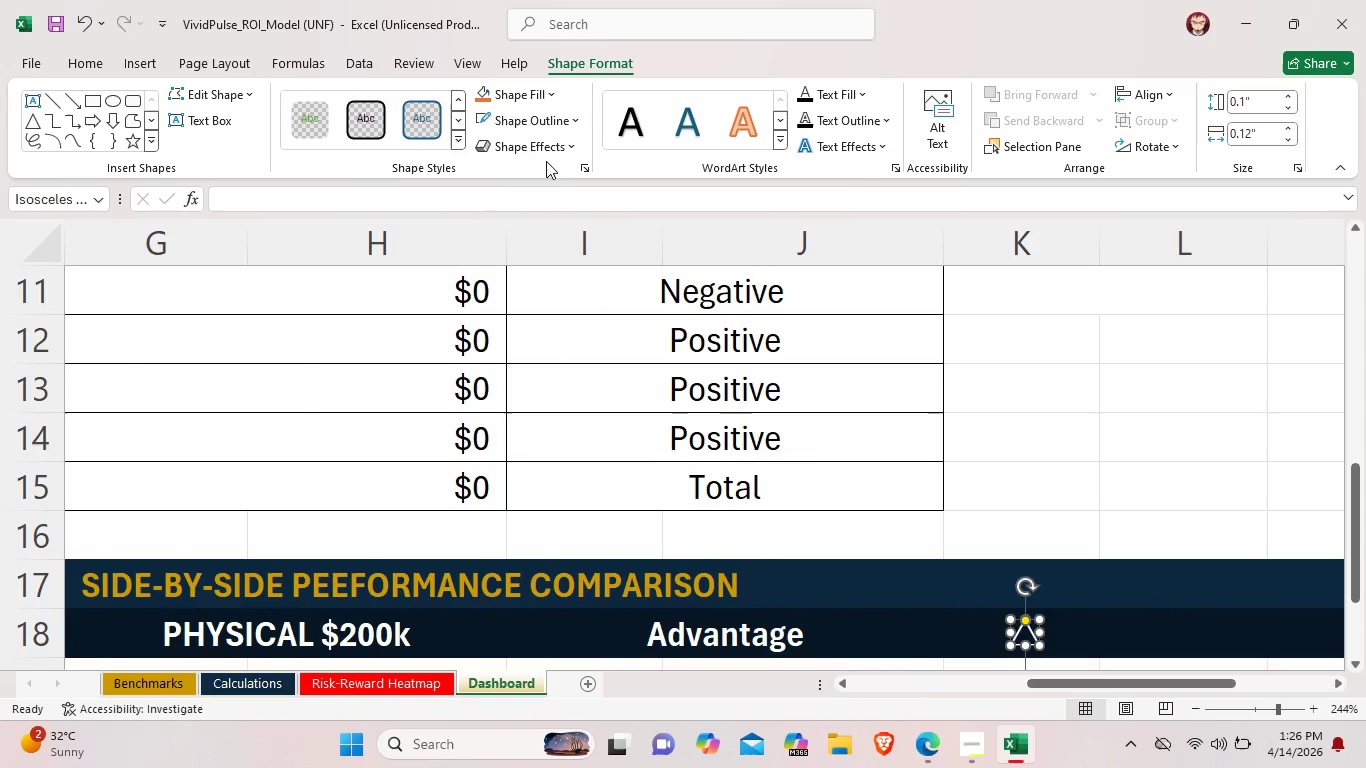 
left_click([546, 150])
 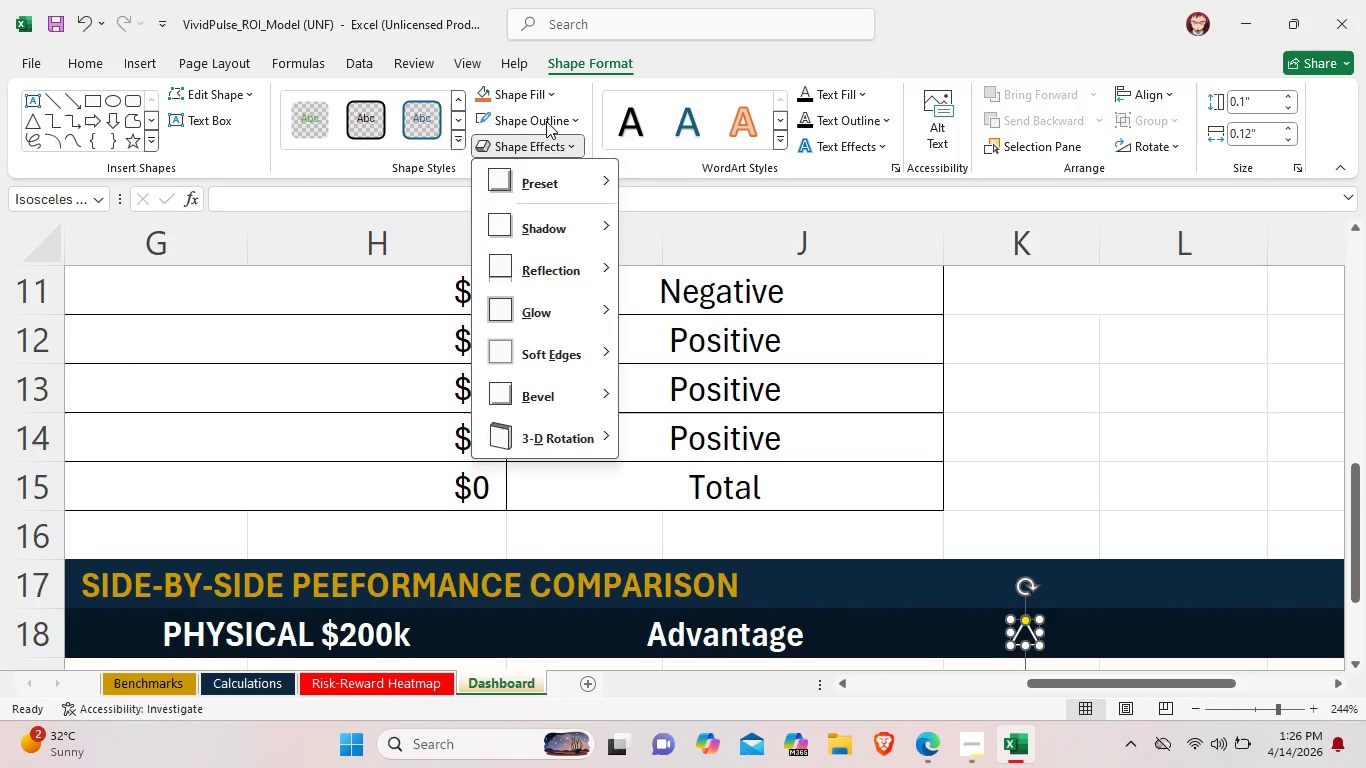 
left_click([546, 121])
 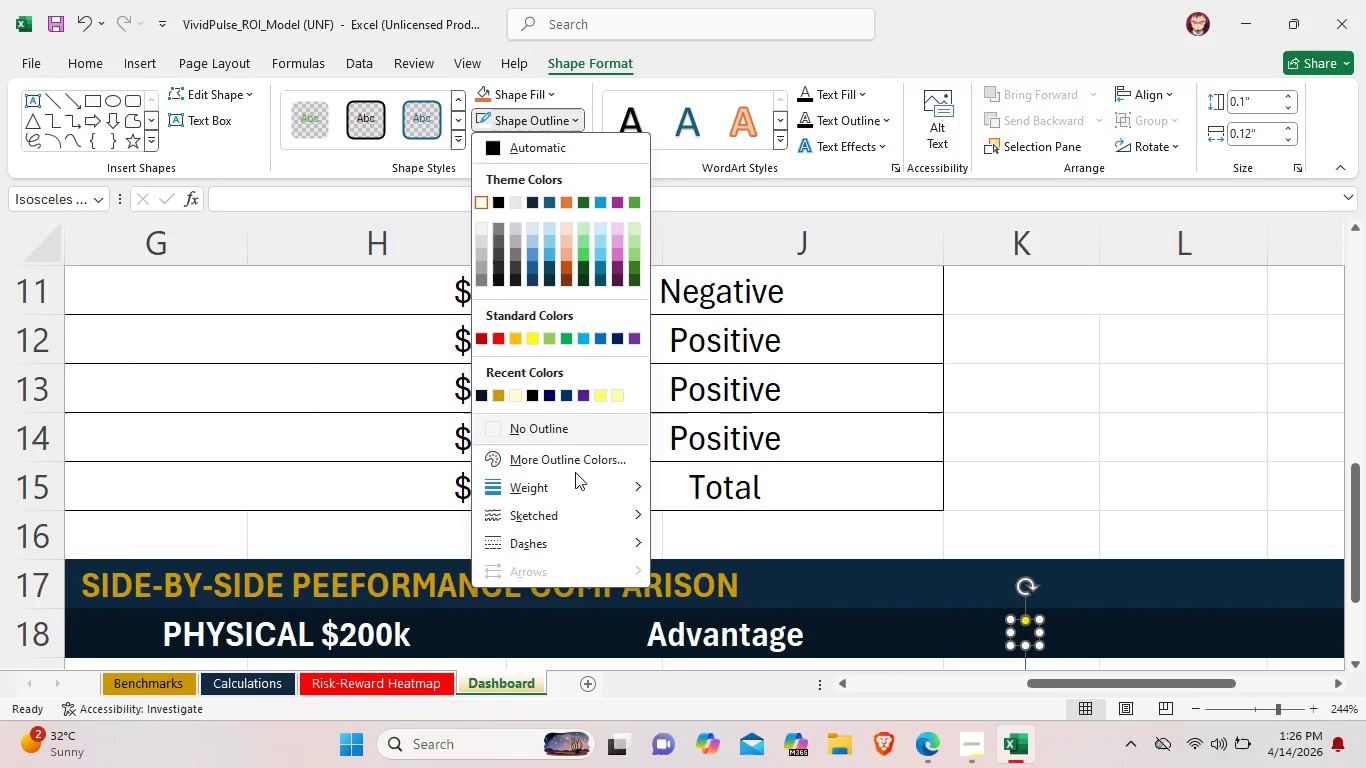 
left_click([571, 492])
 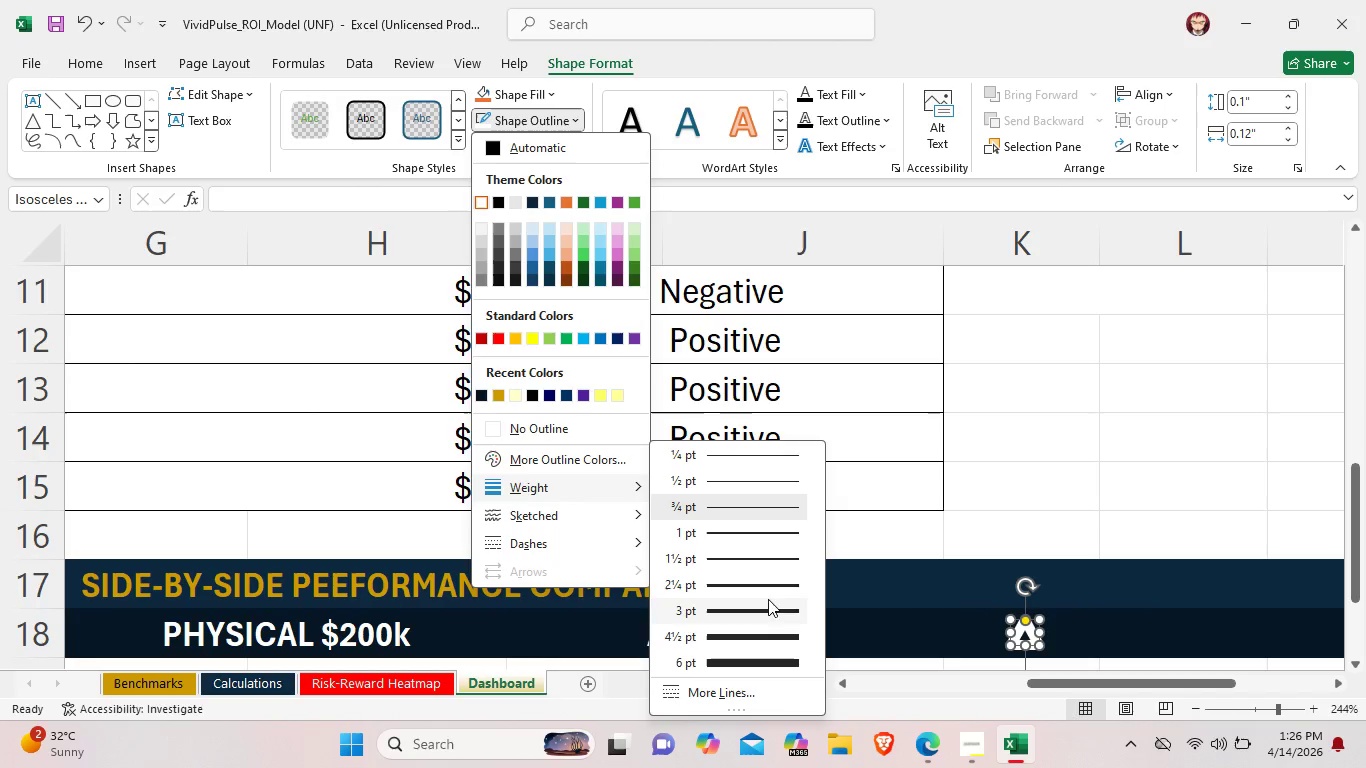 
left_click([764, 587])
 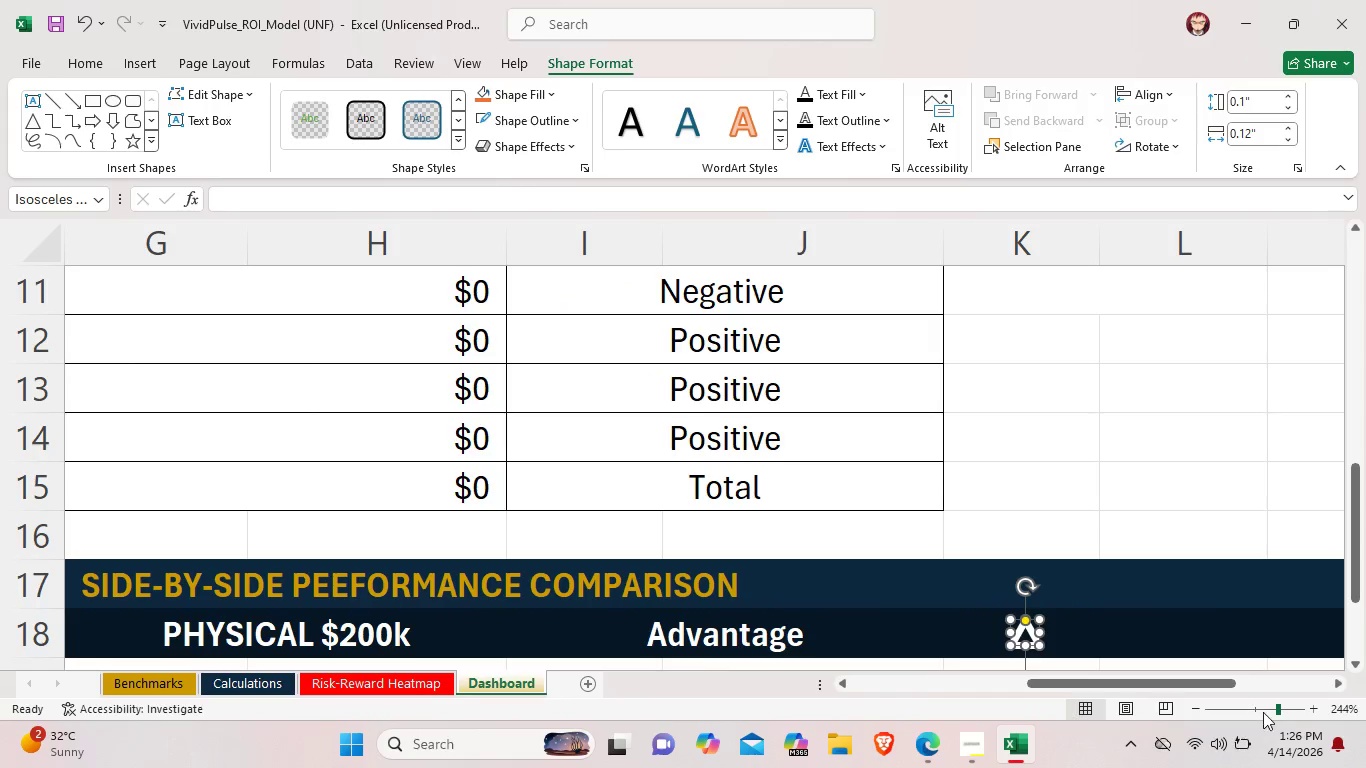 
left_click_drag(start_coordinate=[1272, 710], to_coordinate=[1254, 709])
 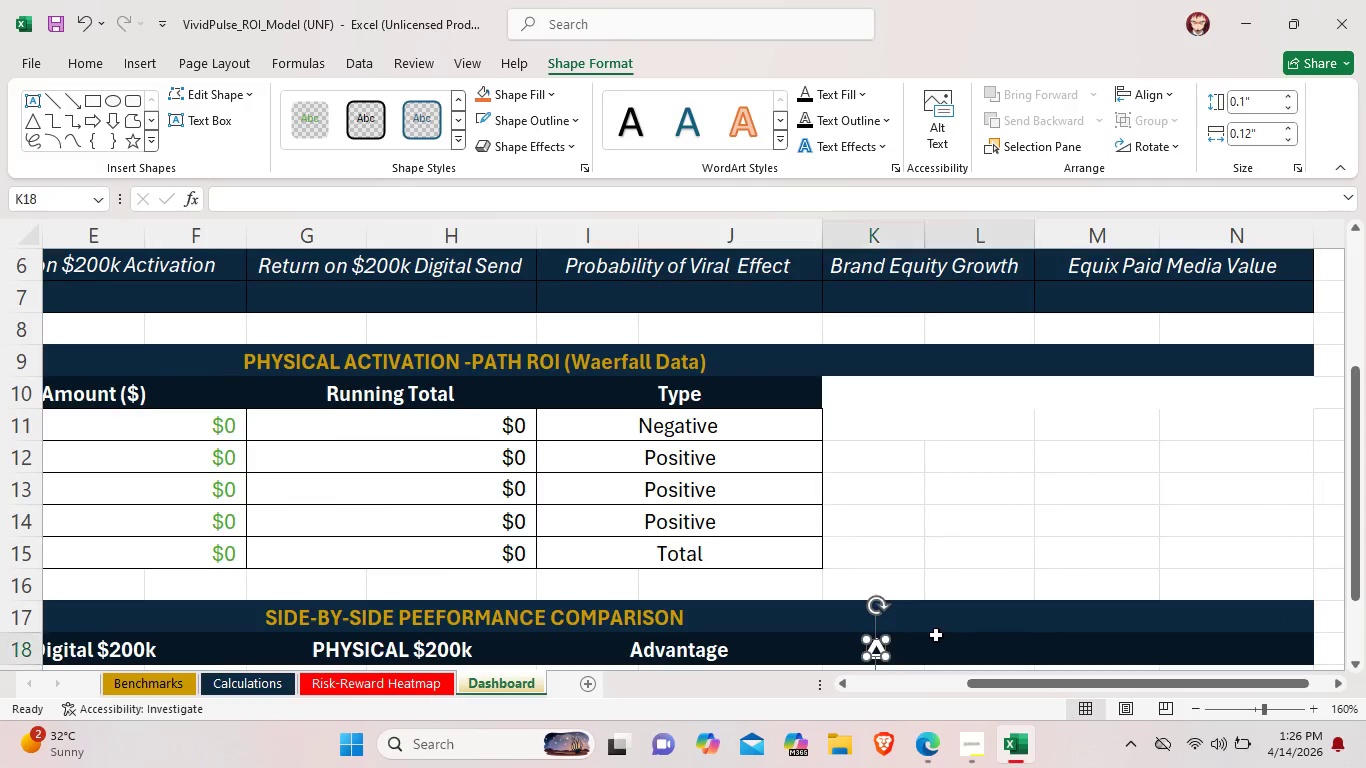 
left_click([936, 635])
 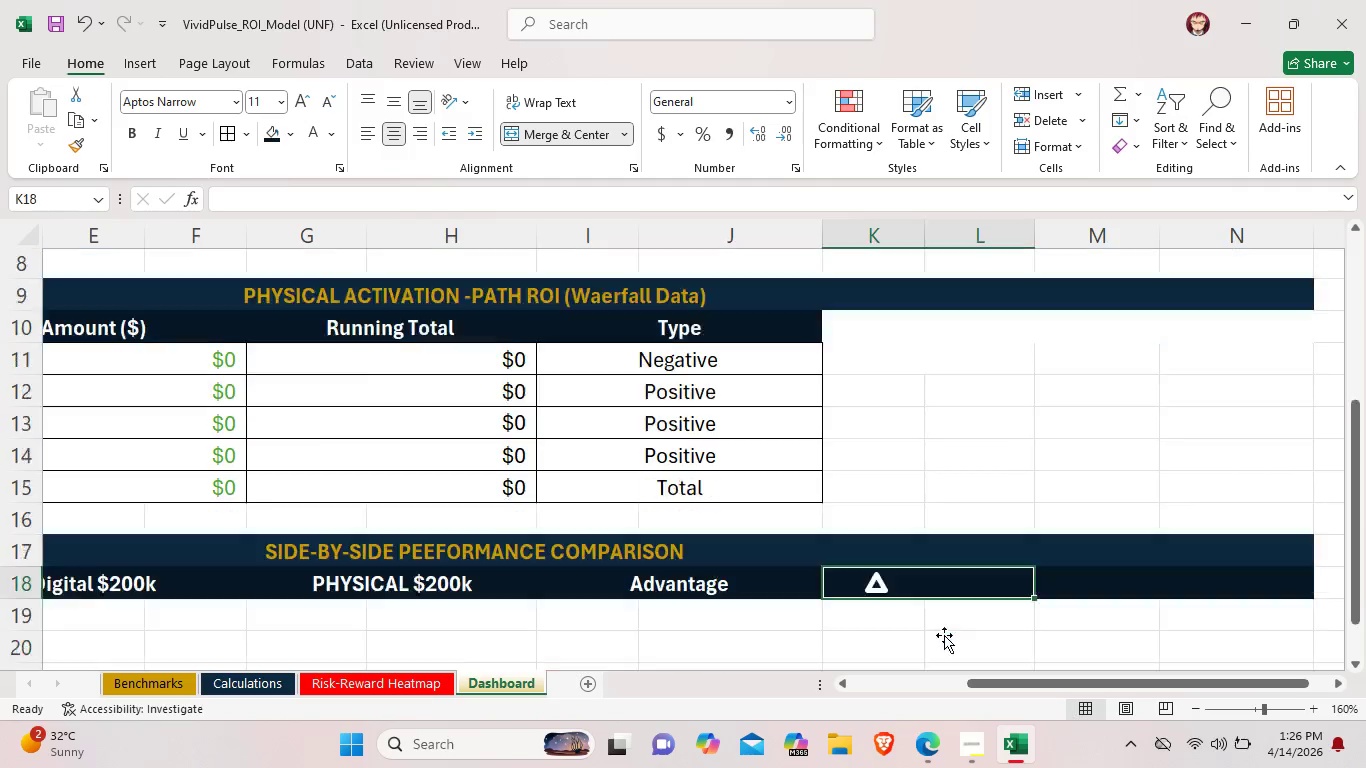 
scroll: coordinate [944, 635], scroll_direction: down, amount: 2.0
 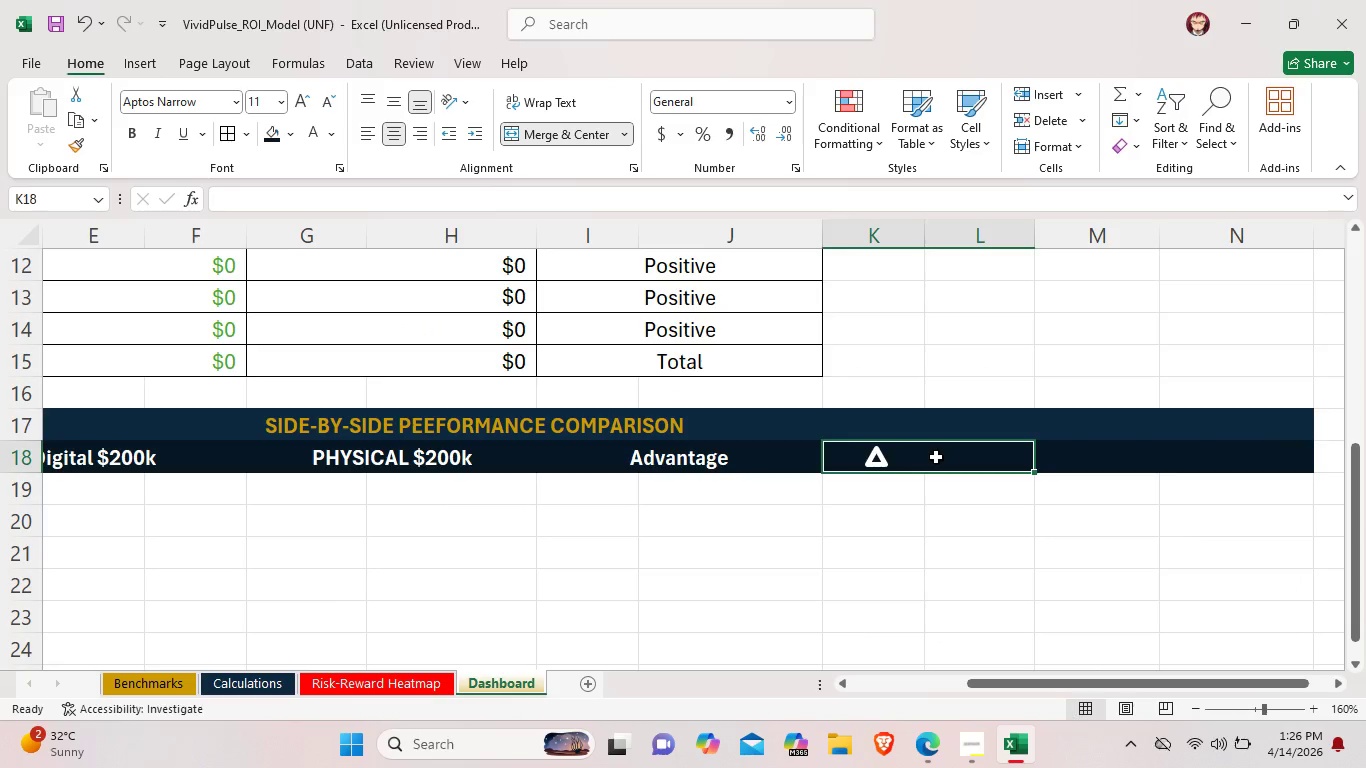 
double_click([936, 457])
 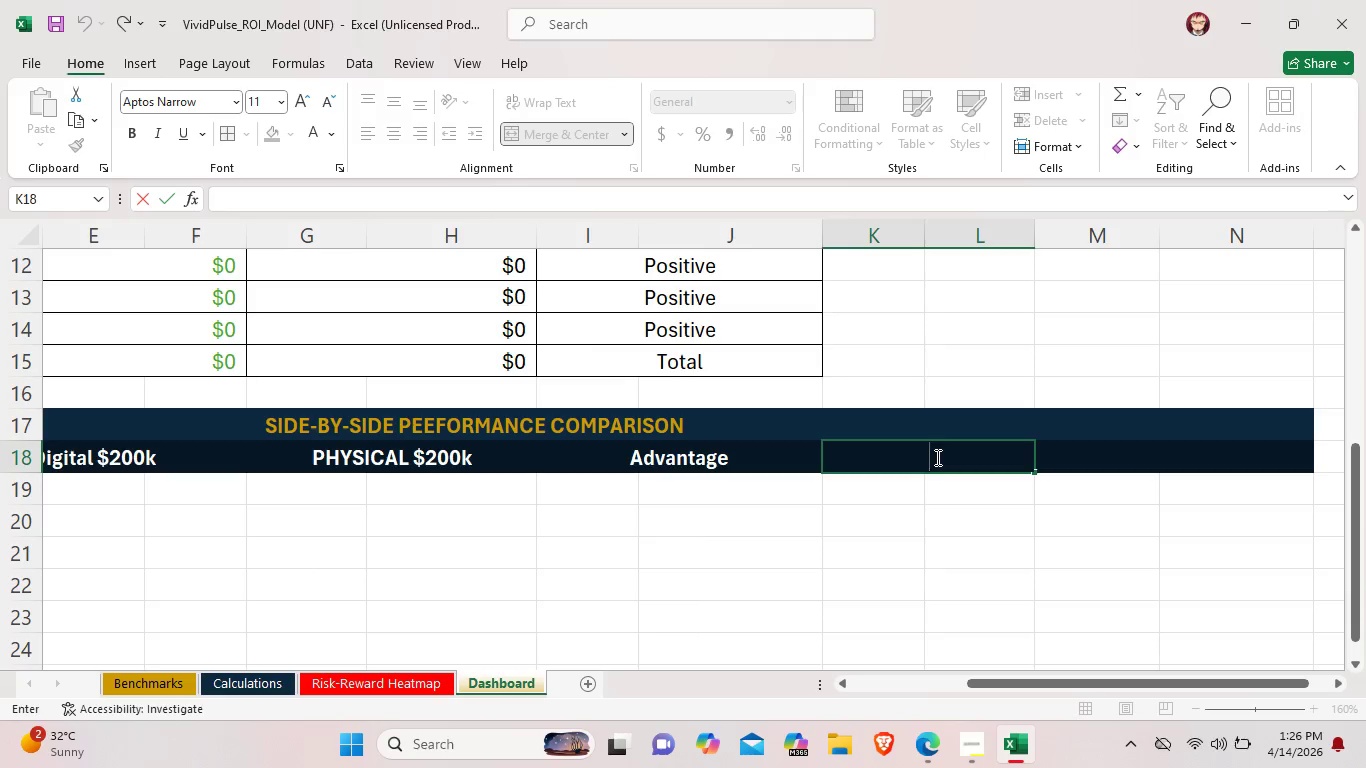 
key(Shift+5)
 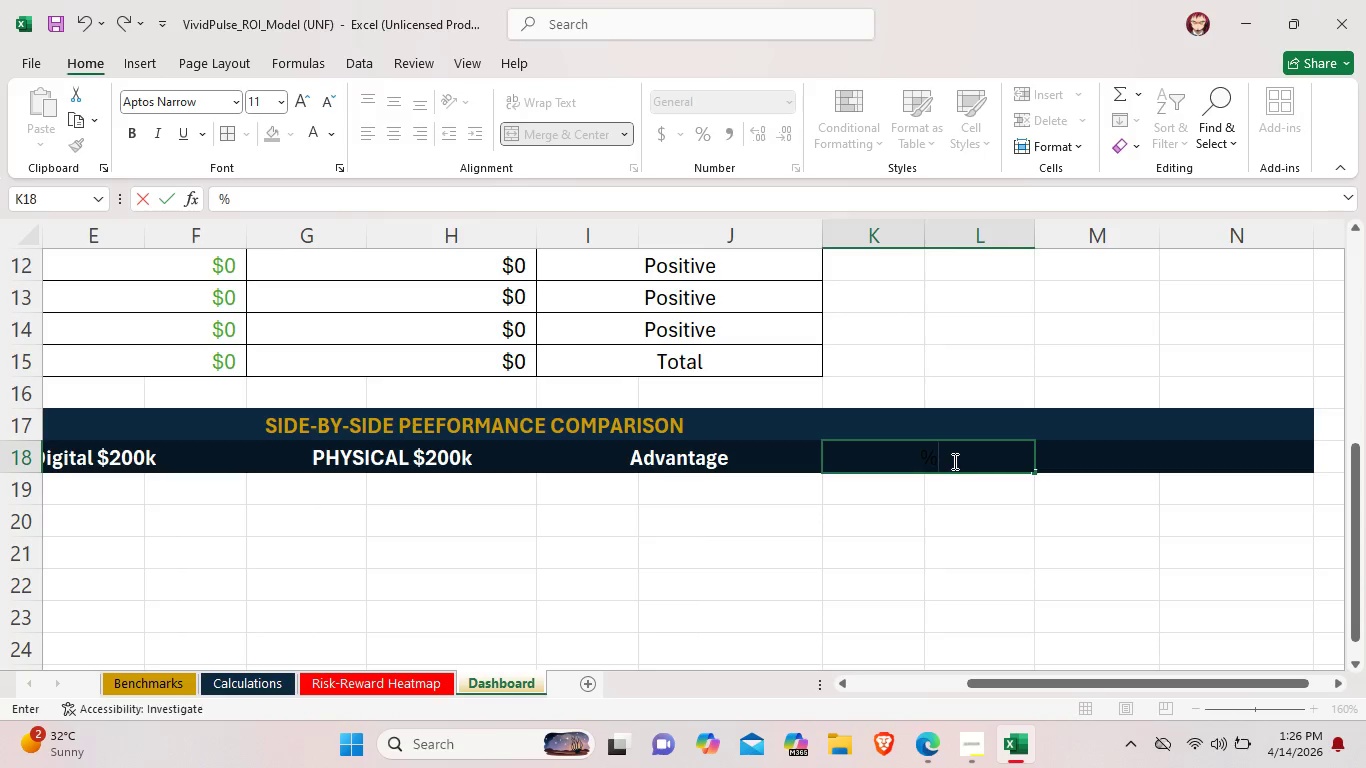 
left_click_drag(start_coordinate=[954, 461], to_coordinate=[913, 452])
 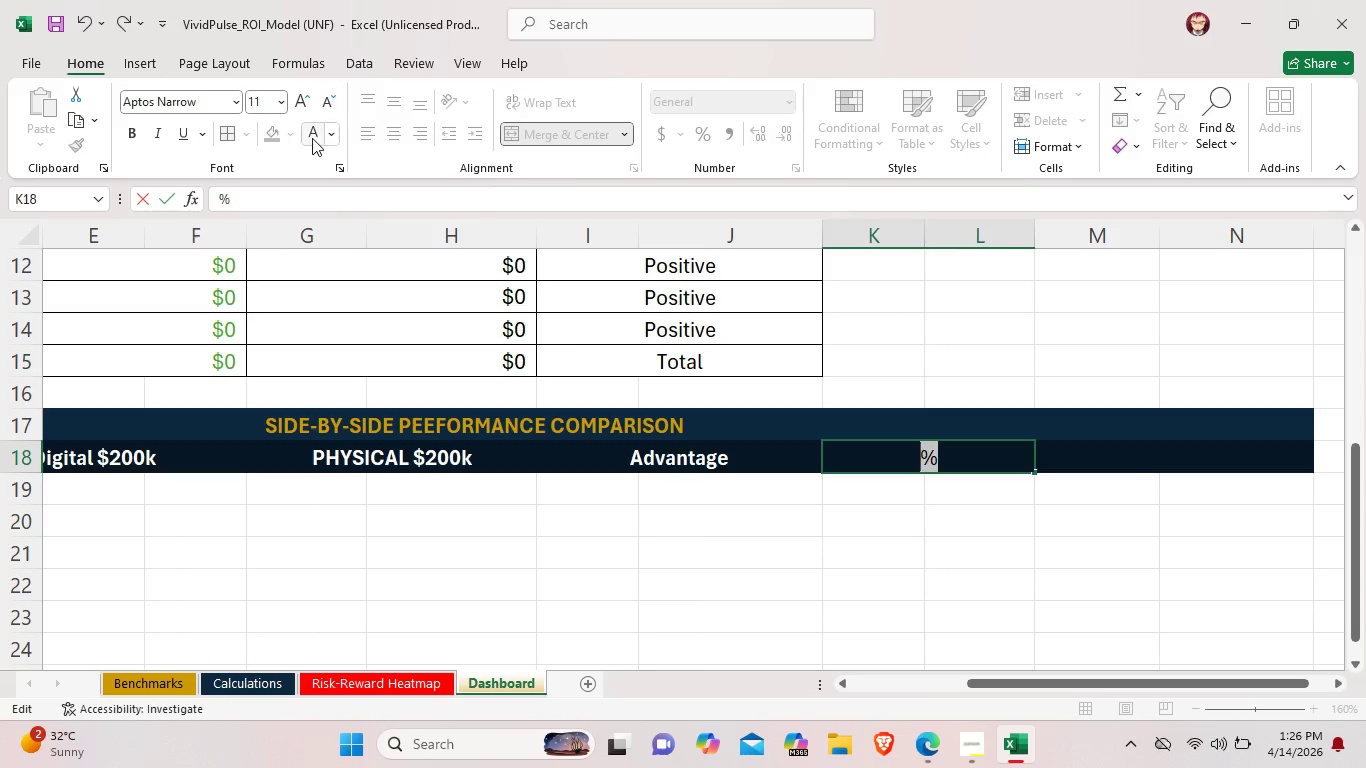 
left_click([312, 138])
 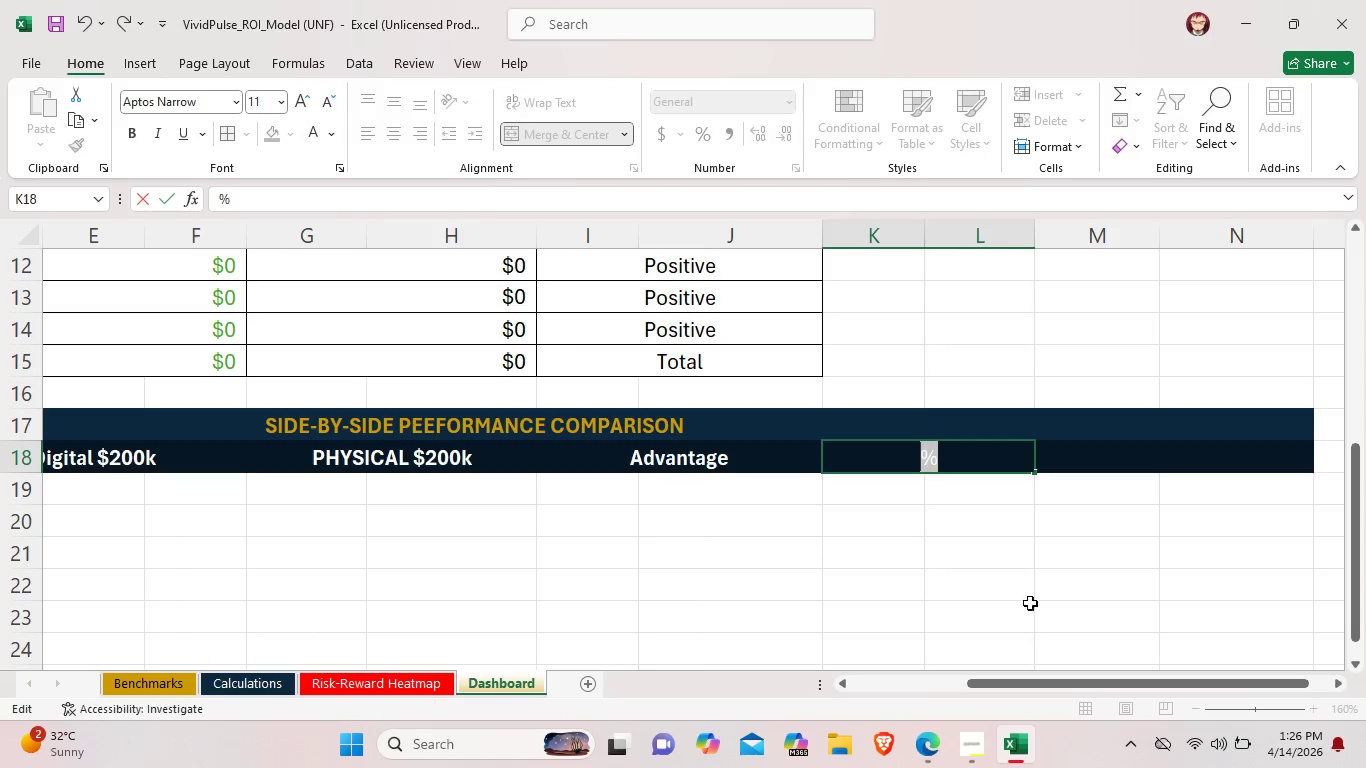 
left_click([1031, 545])
 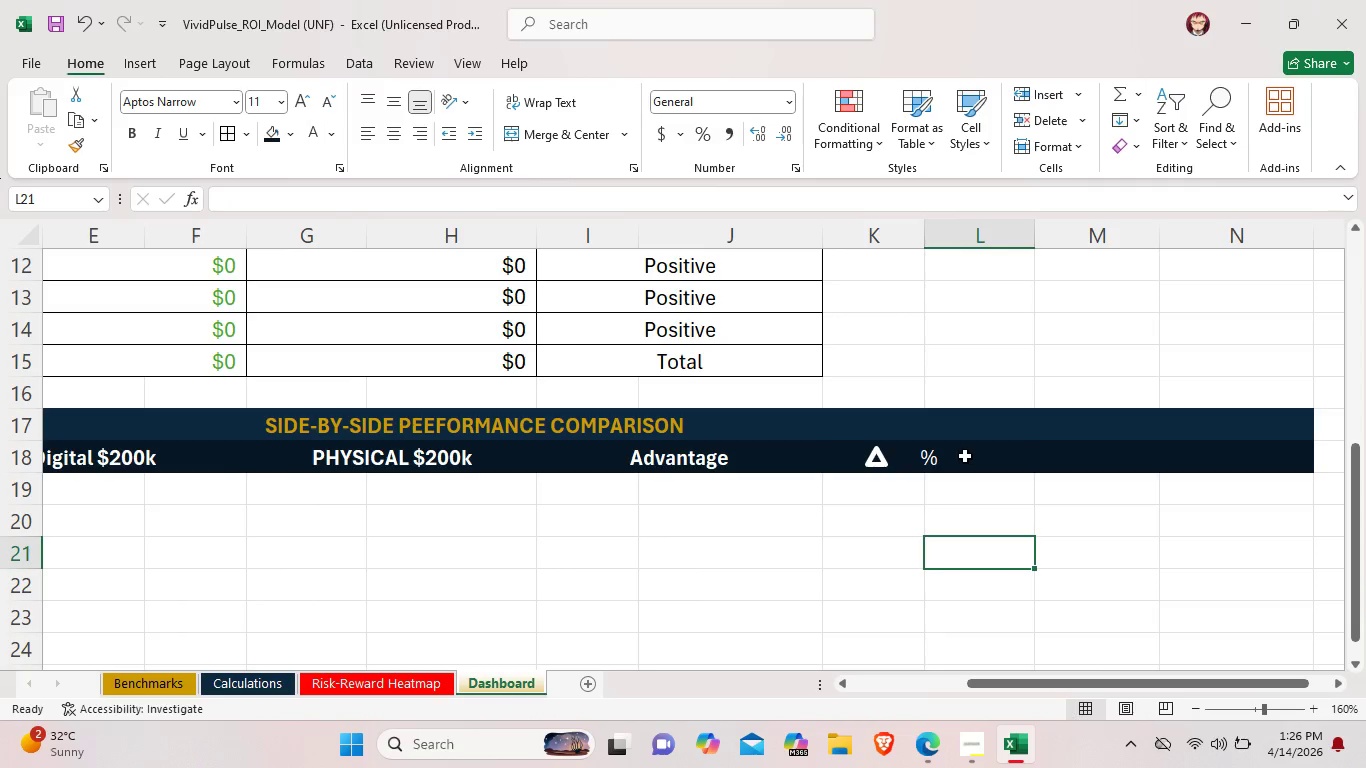 
left_click([963, 456])
 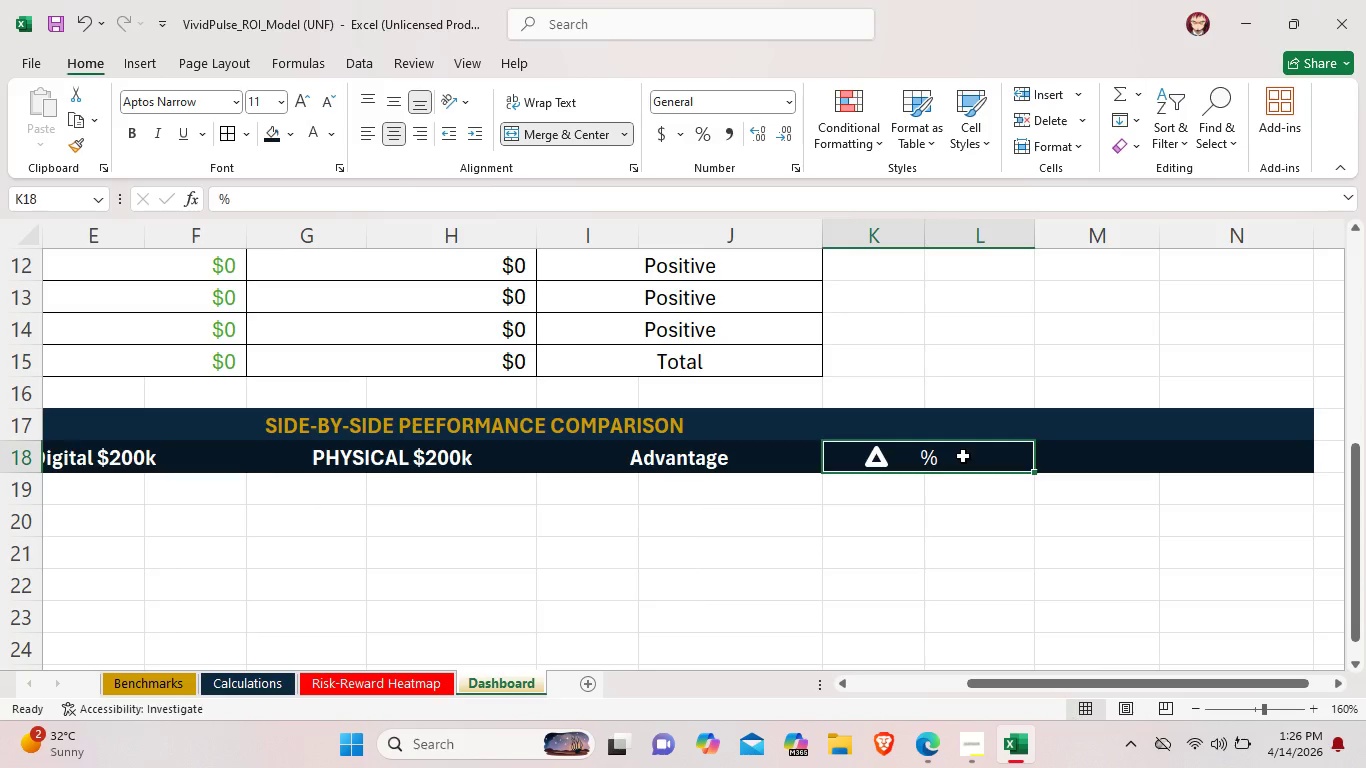 
left_click([963, 456])
 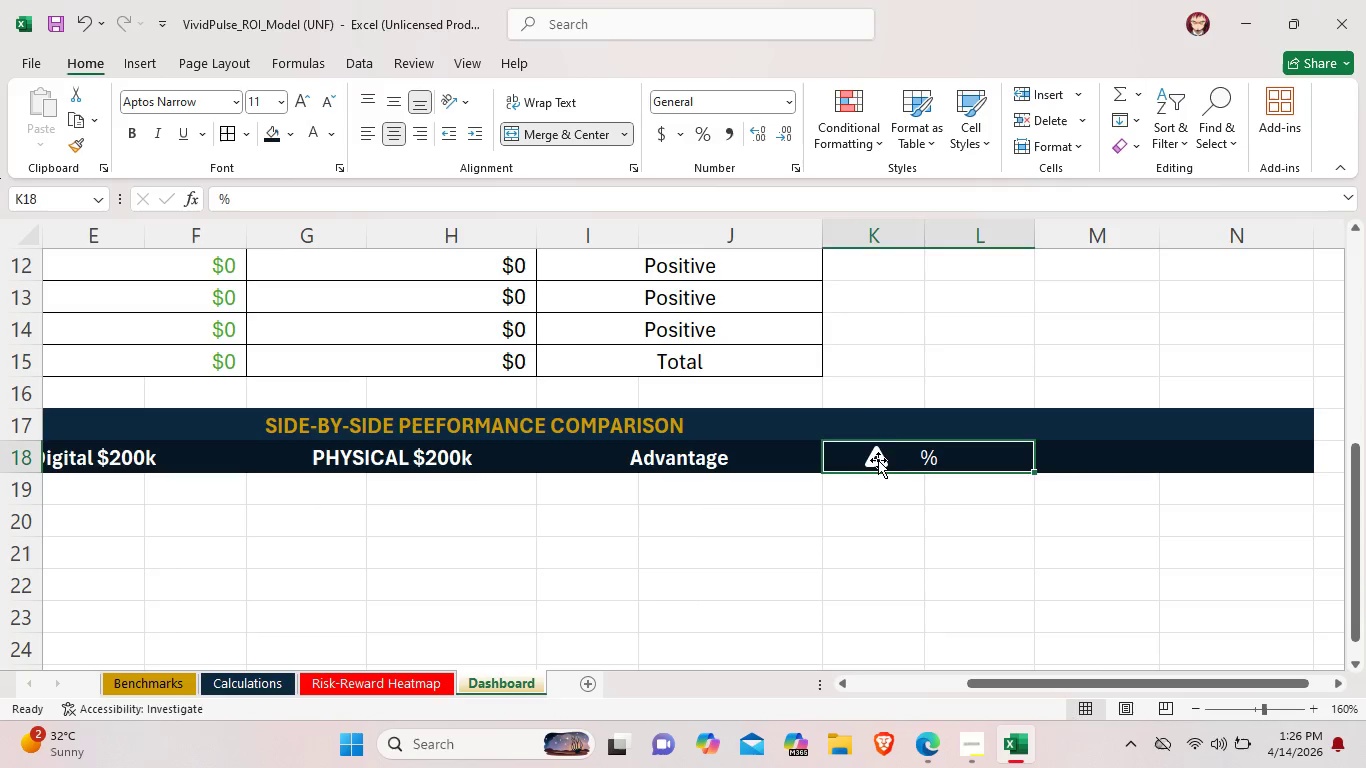 
left_click_drag(start_coordinate=[877, 460], to_coordinate=[902, 459])
 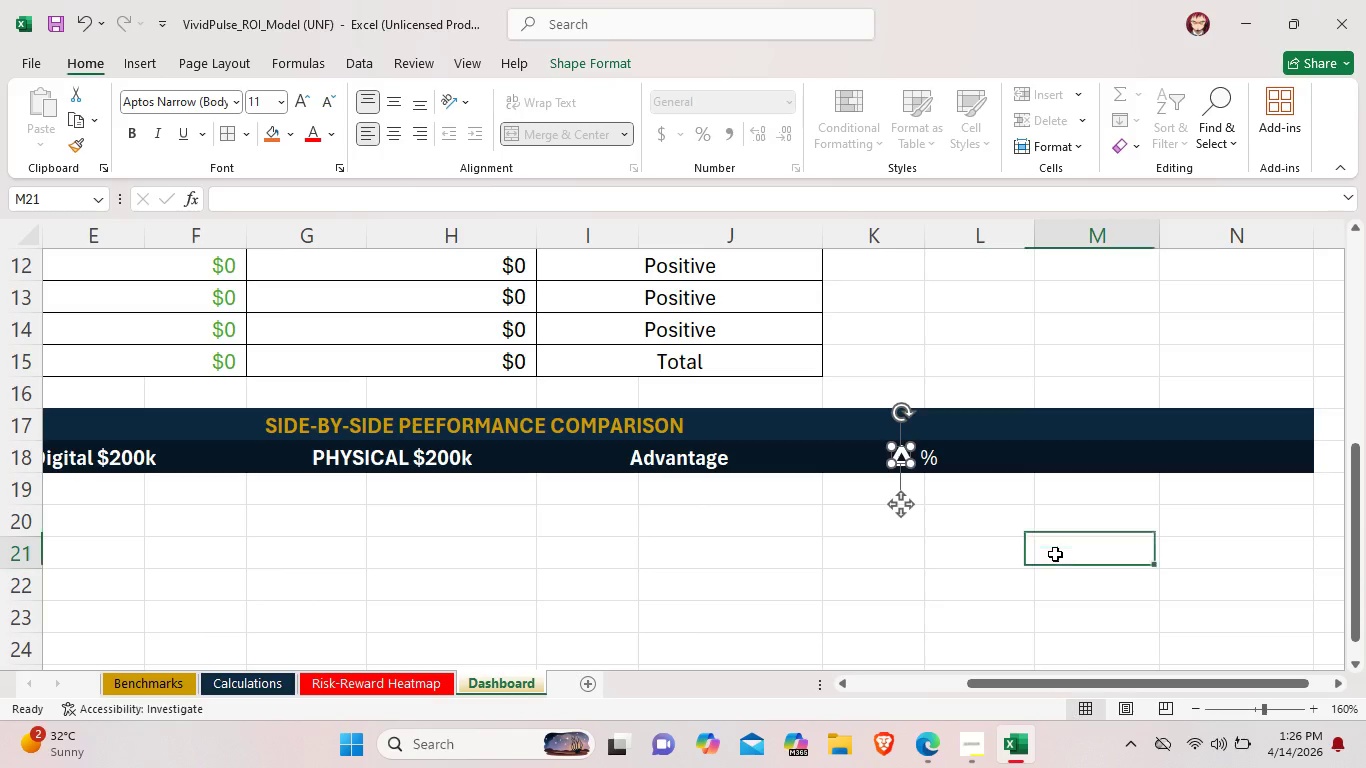 
left_click([1055, 554])
 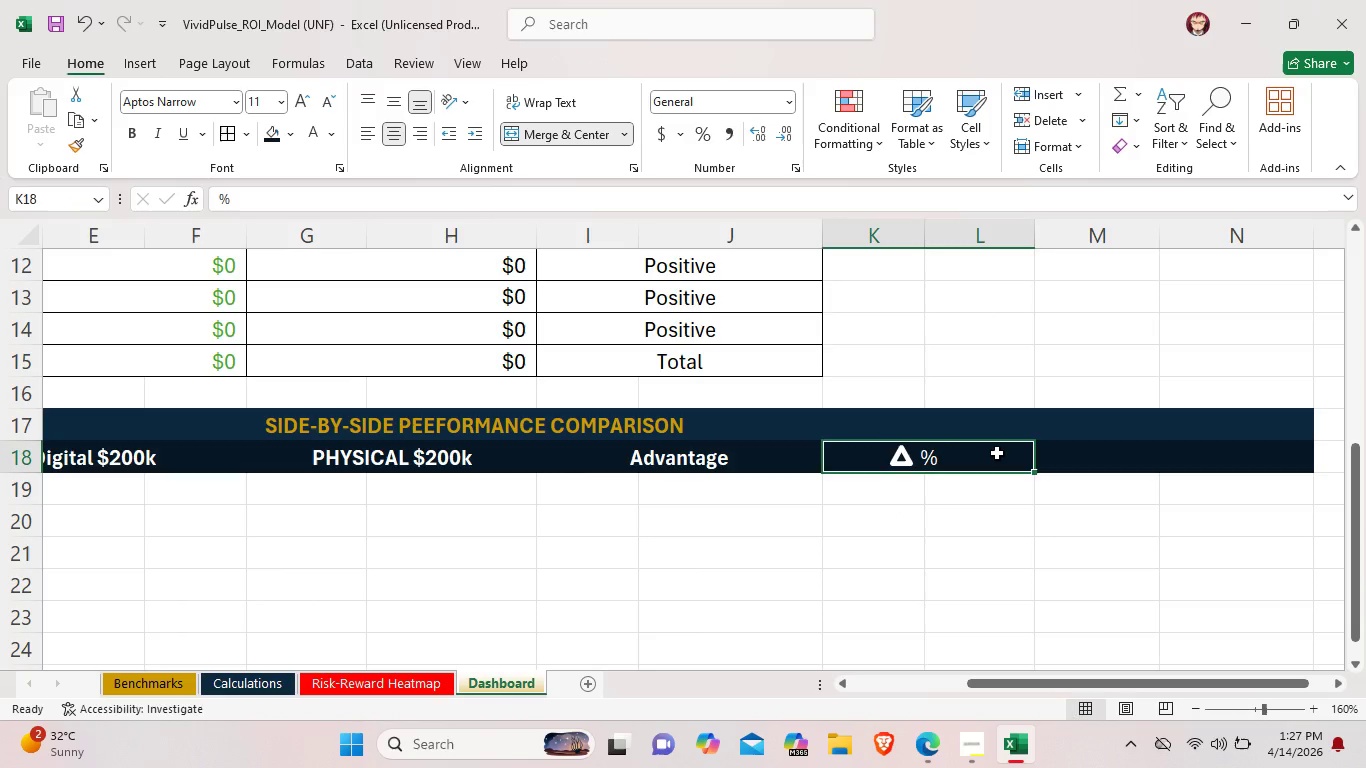 
wait(5.38)
 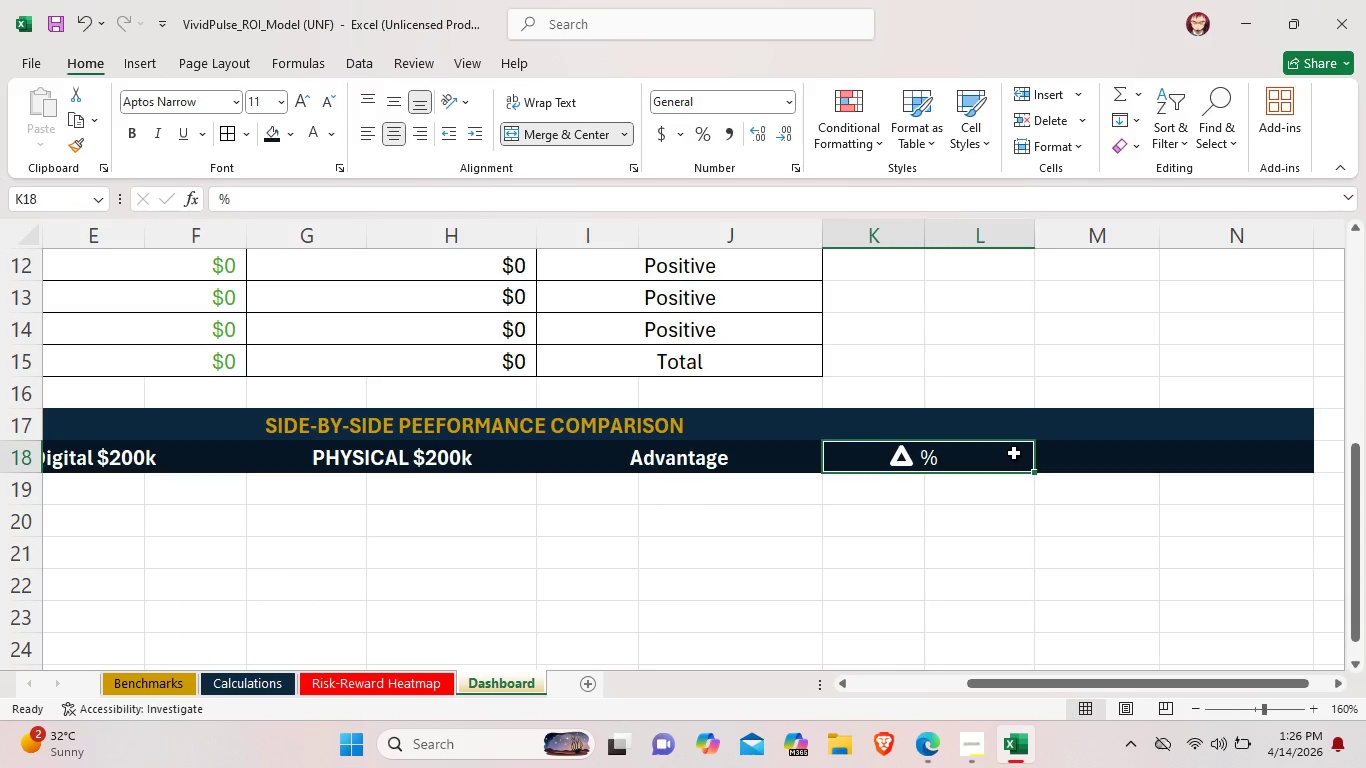 
scroll: coordinate [998, 464], scroll_direction: down, amount: 1.0
 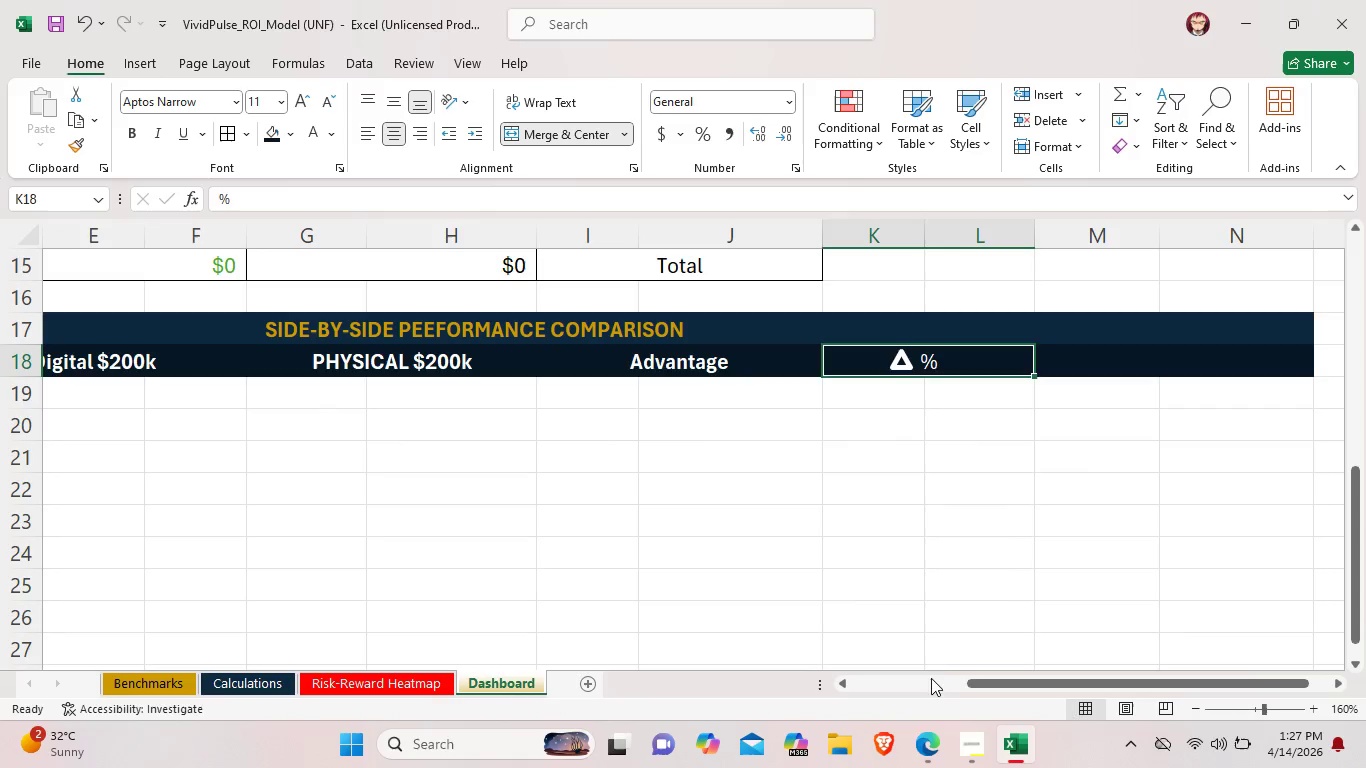 
left_click_drag(start_coordinate=[989, 679], to_coordinate=[867, 684])
 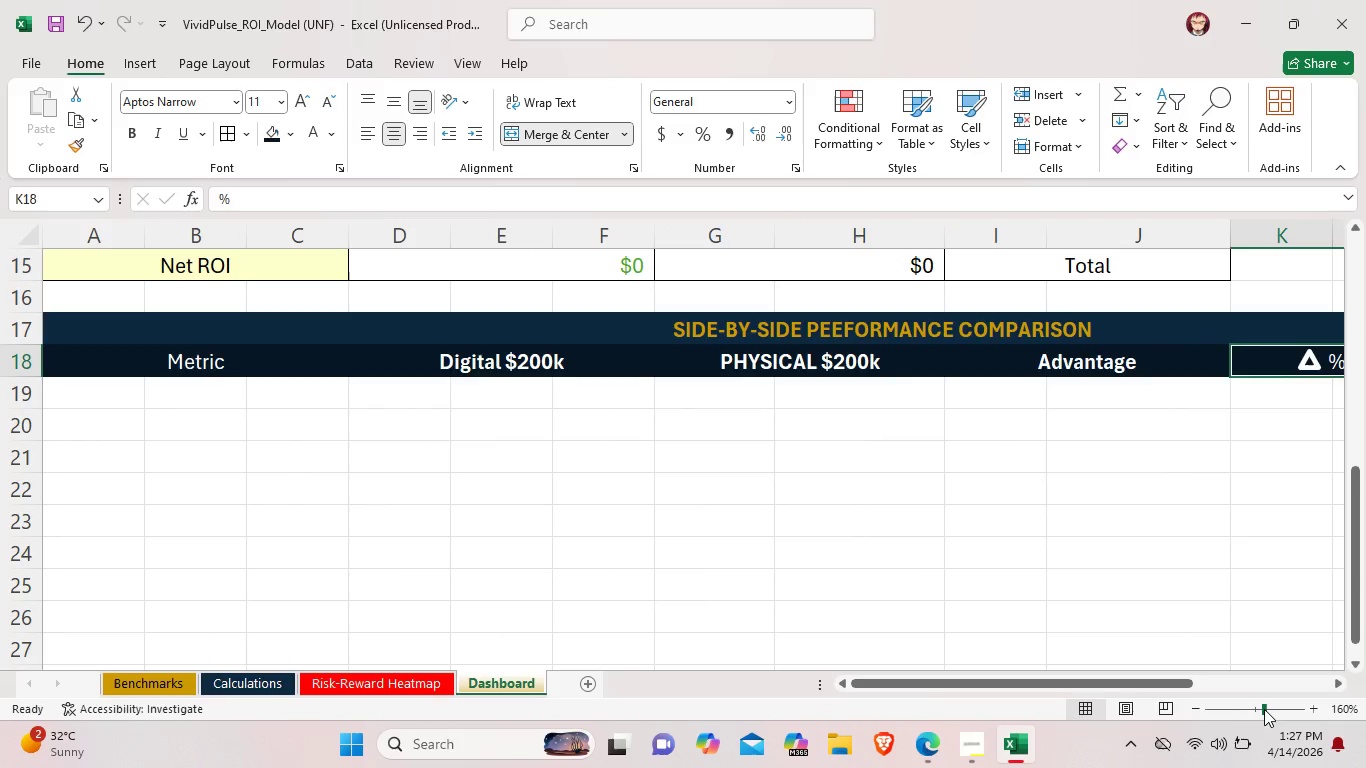 
left_click_drag(start_coordinate=[1264, 709], to_coordinate=[1257, 709])
 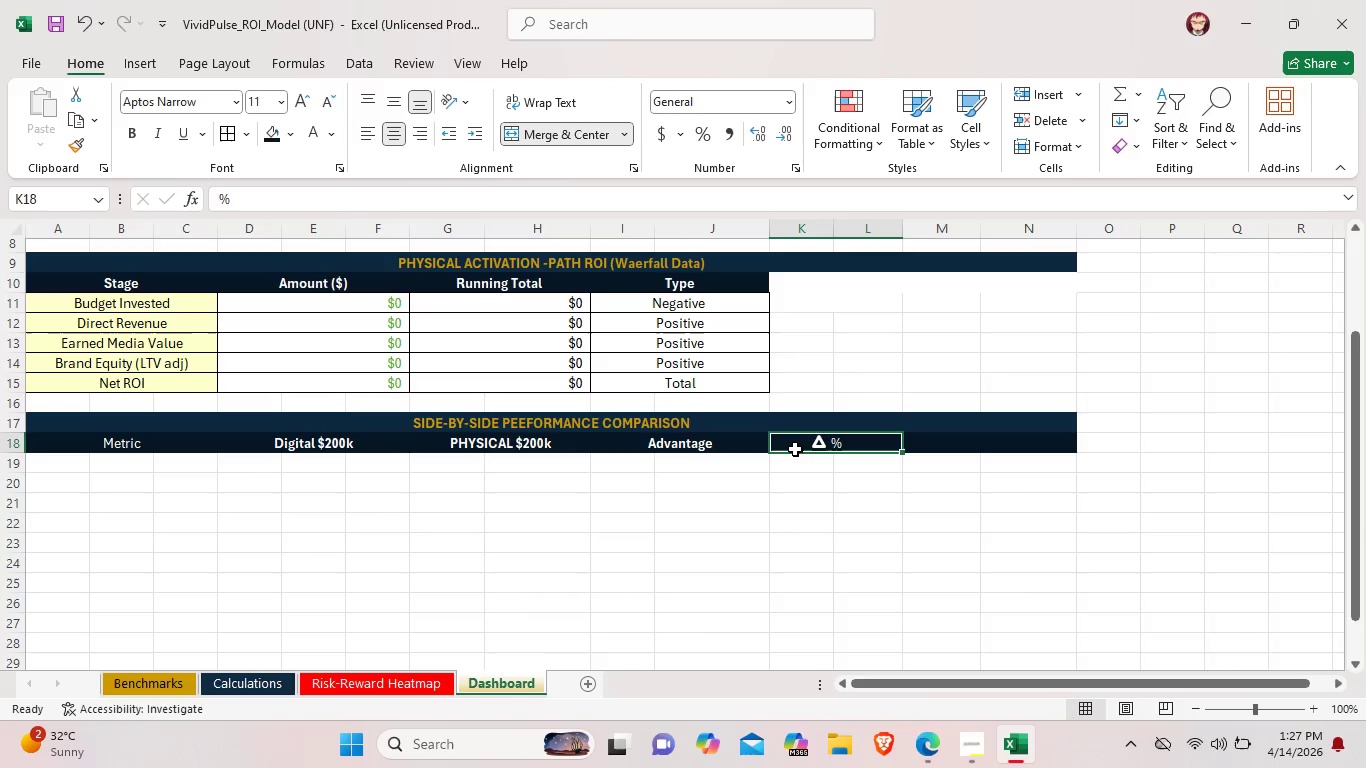 
scroll: coordinate [792, 449], scroll_direction: down, amount: 6.0
 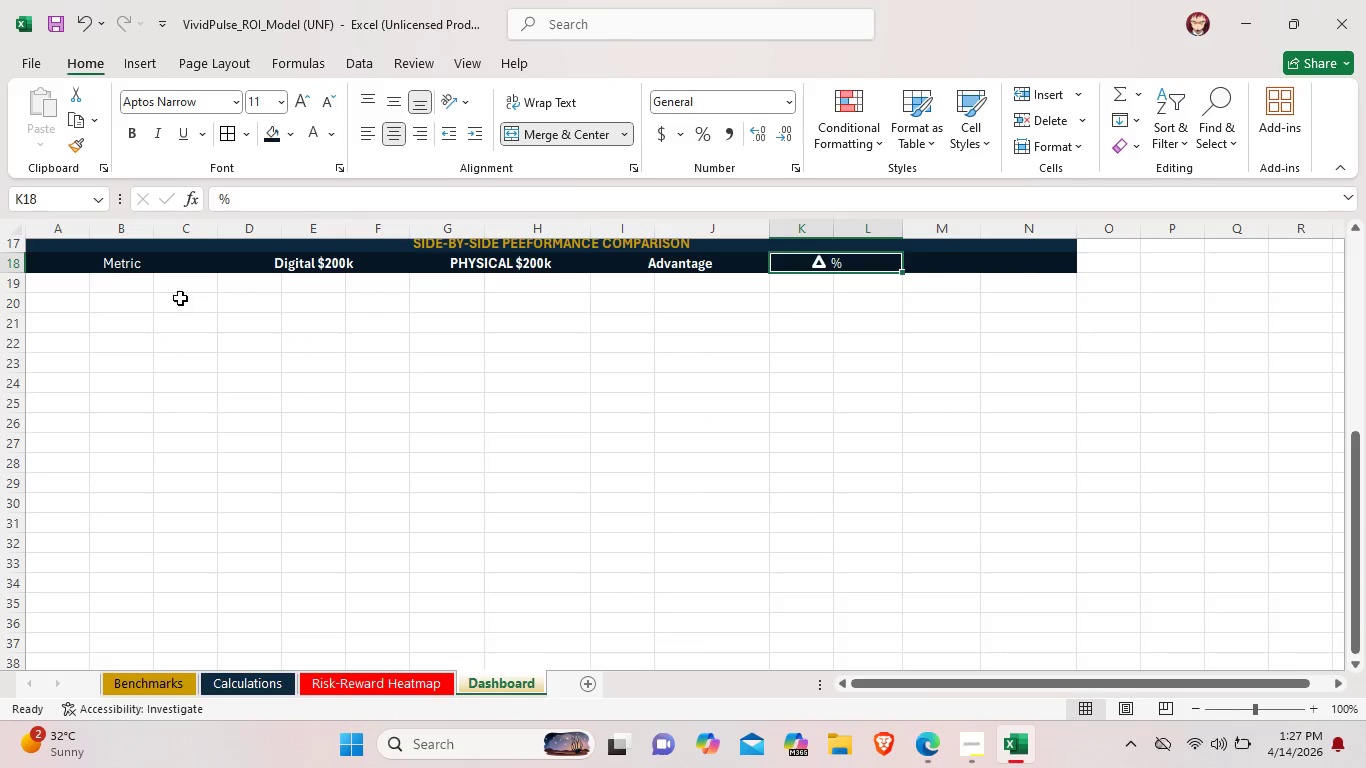 
left_click_drag(start_coordinate=[61, 283], to_coordinate=[186, 283])
 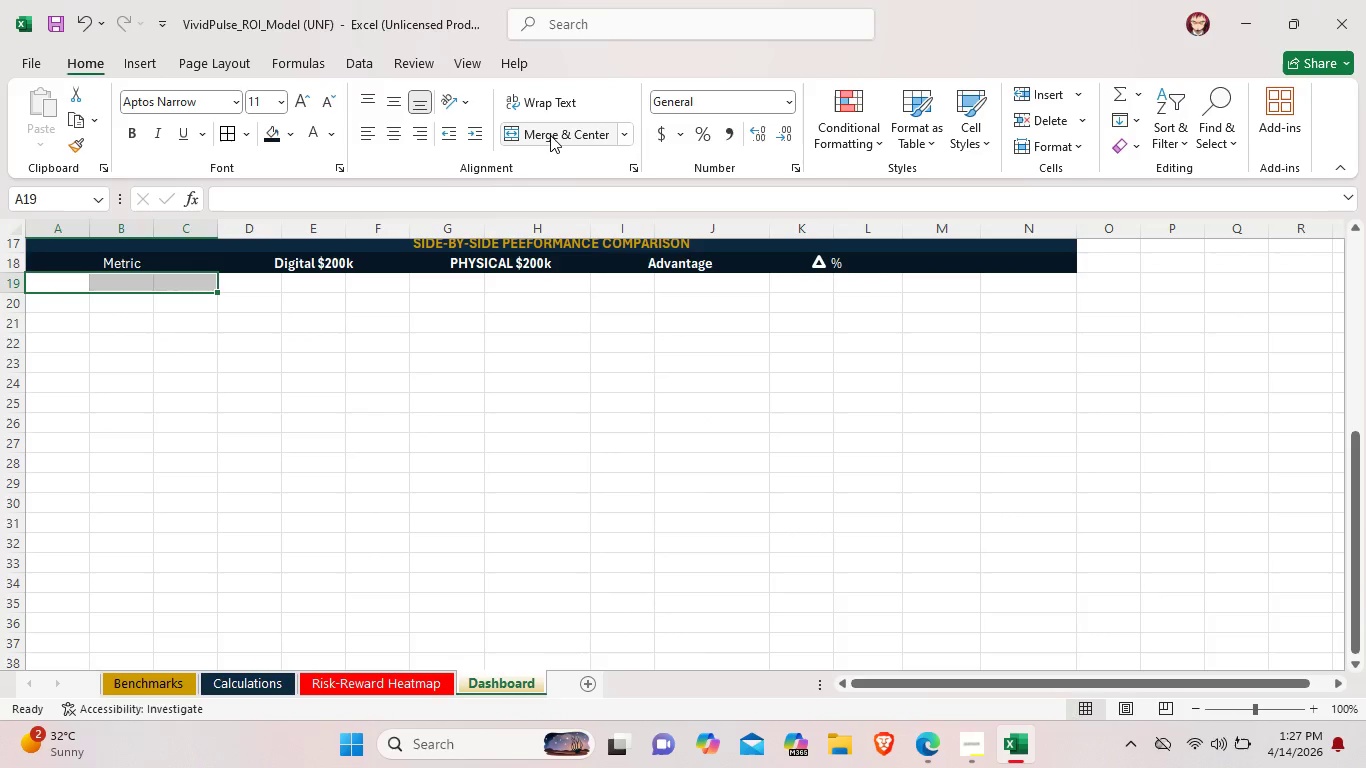 
left_click([550, 135])
 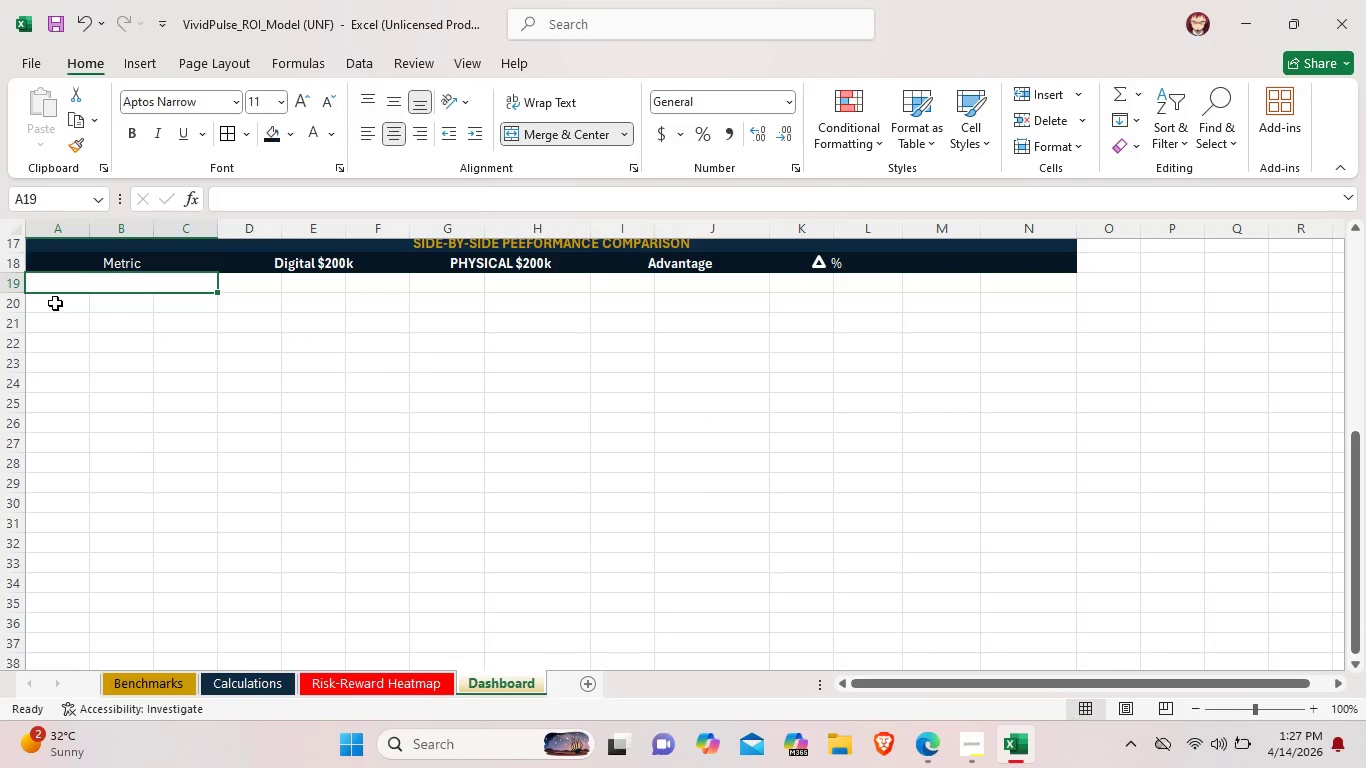 
left_click_drag(start_coordinate=[55, 303], to_coordinate=[174, 303])
 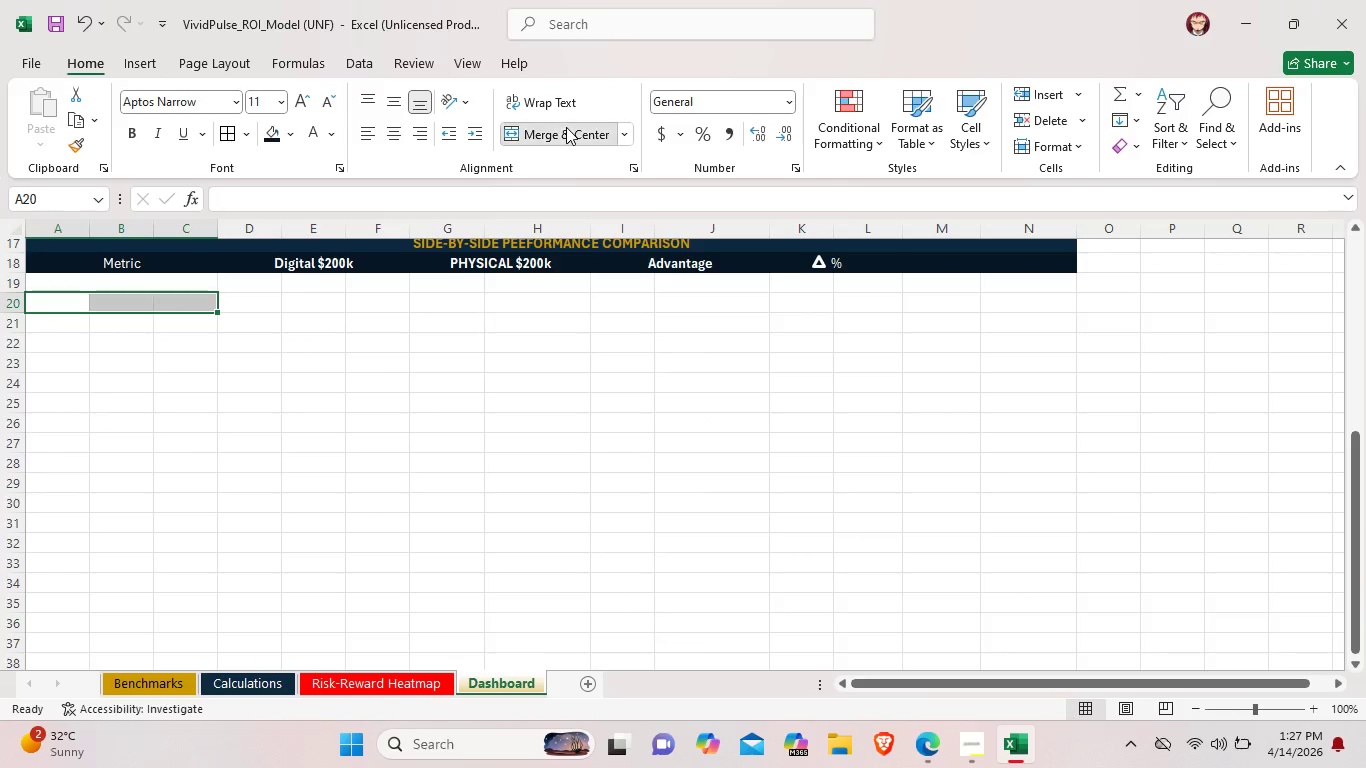 
left_click([566, 127])
 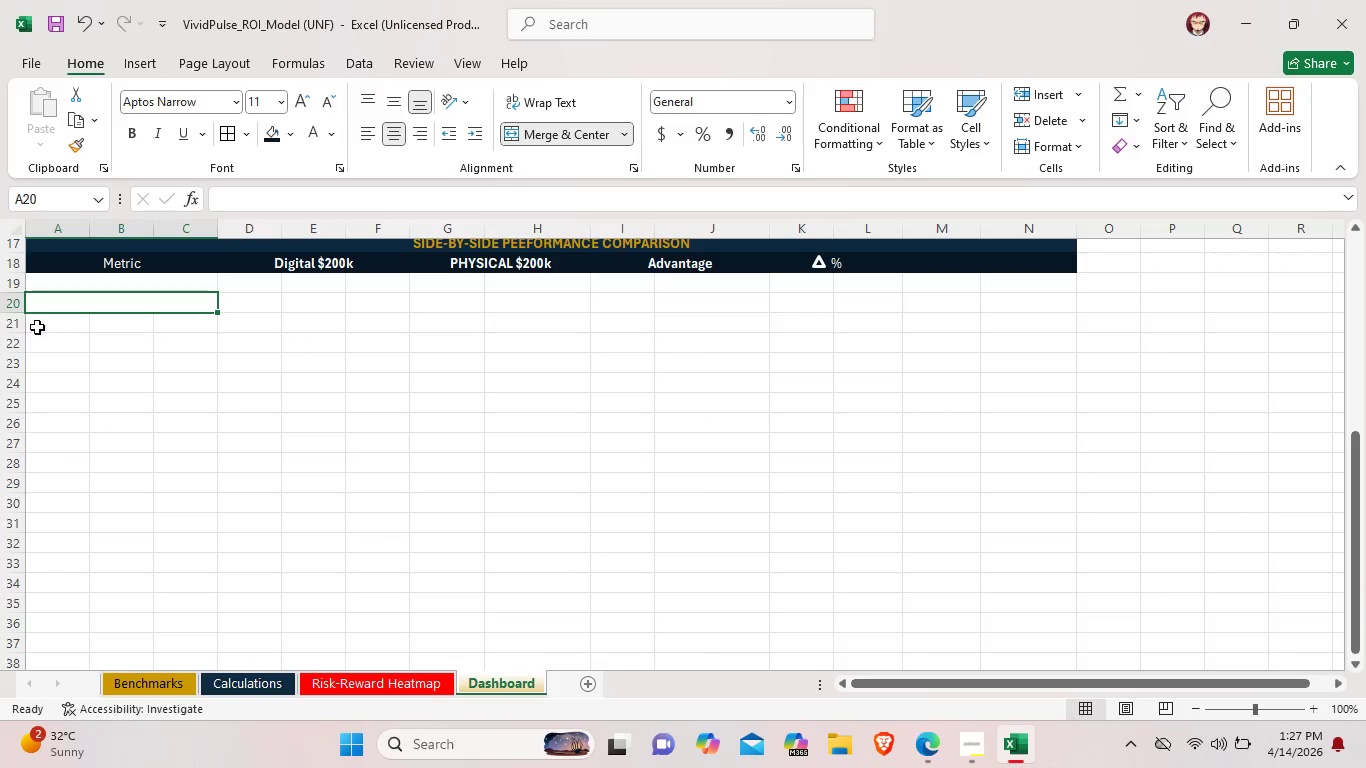 
left_click_drag(start_coordinate=[32, 323], to_coordinate=[164, 321])
 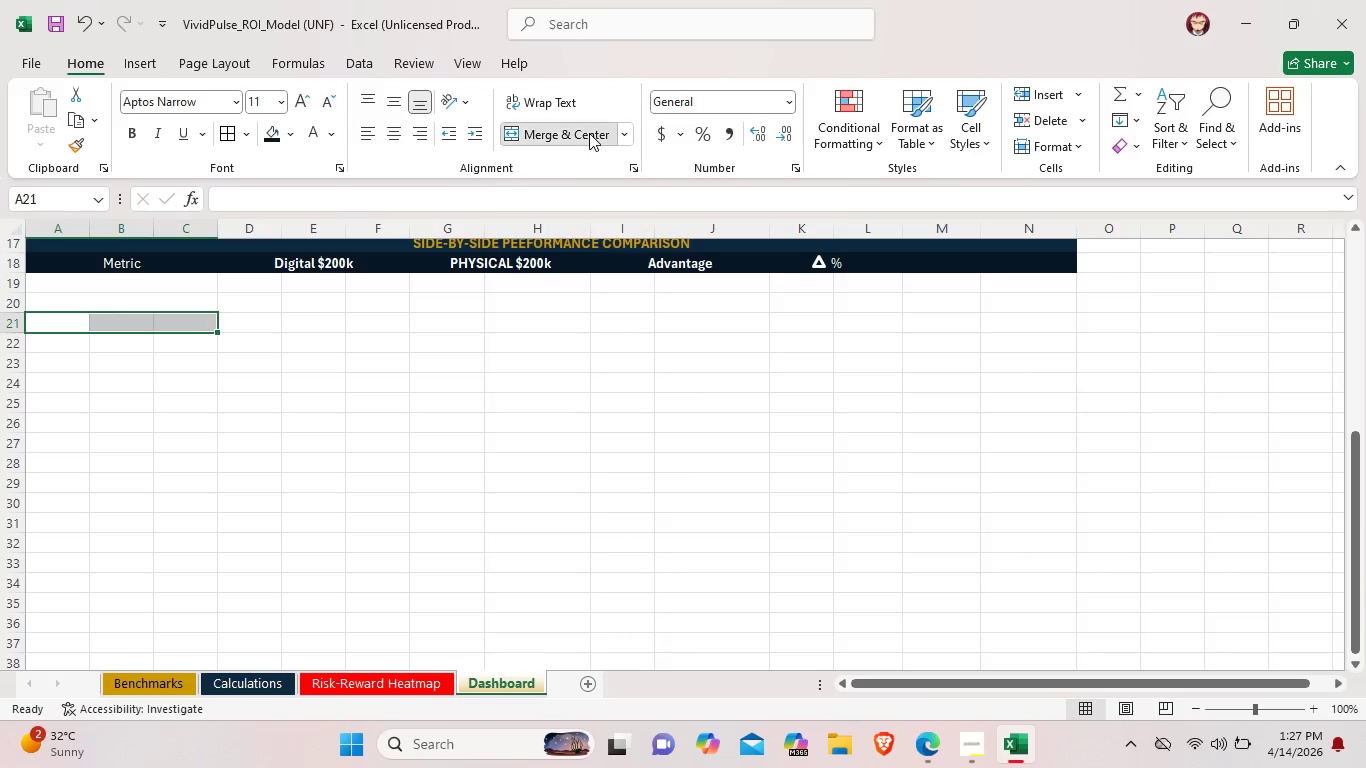 
left_click([589, 133])
 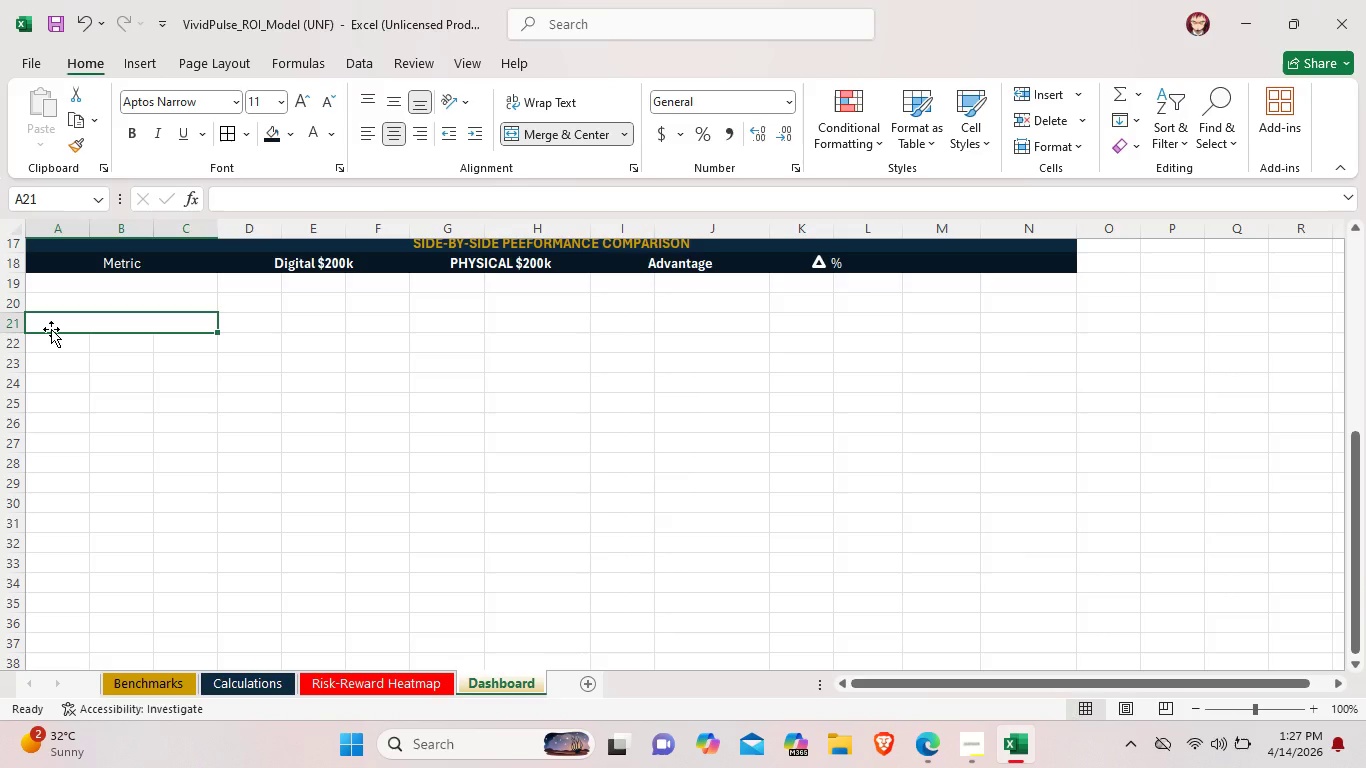 
wait(8.3)
 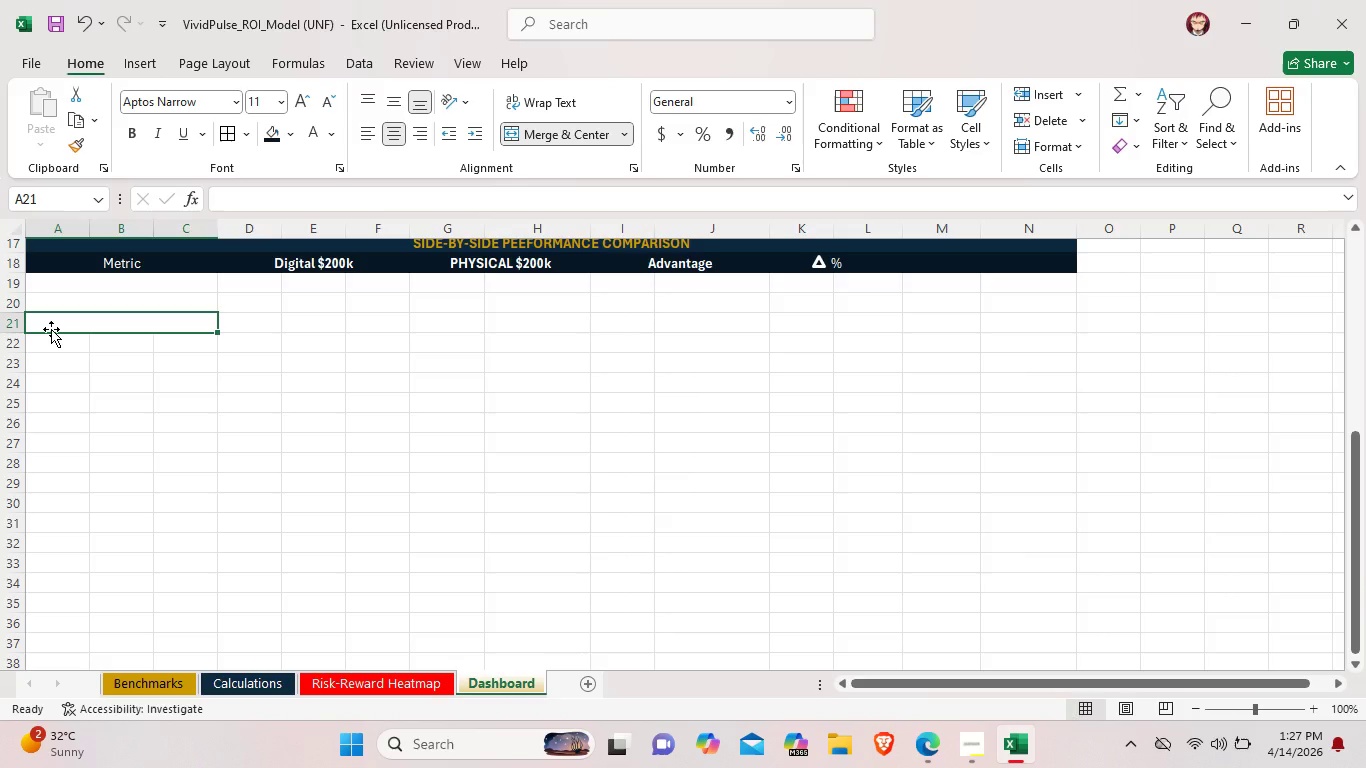 
left_click_drag(start_coordinate=[64, 344], to_coordinate=[195, 352])
 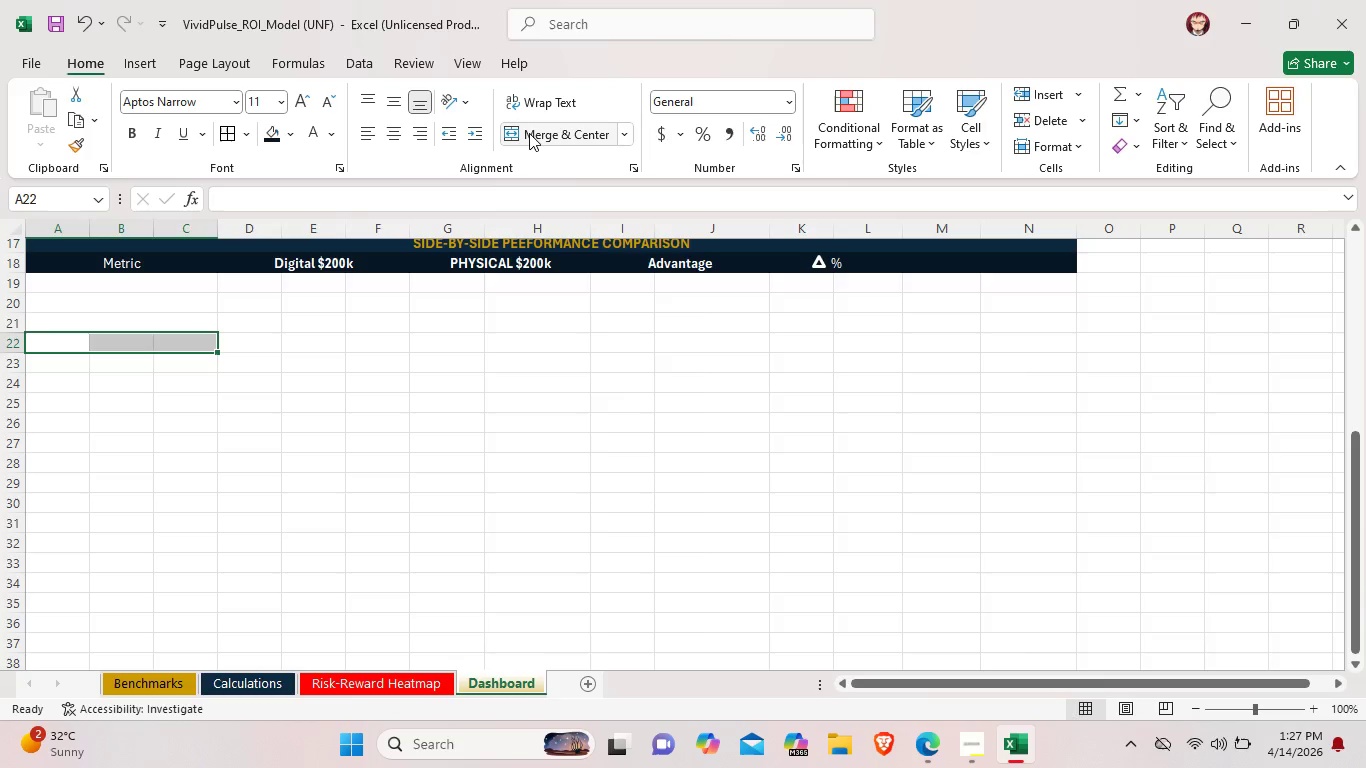 
left_click([529, 133])
 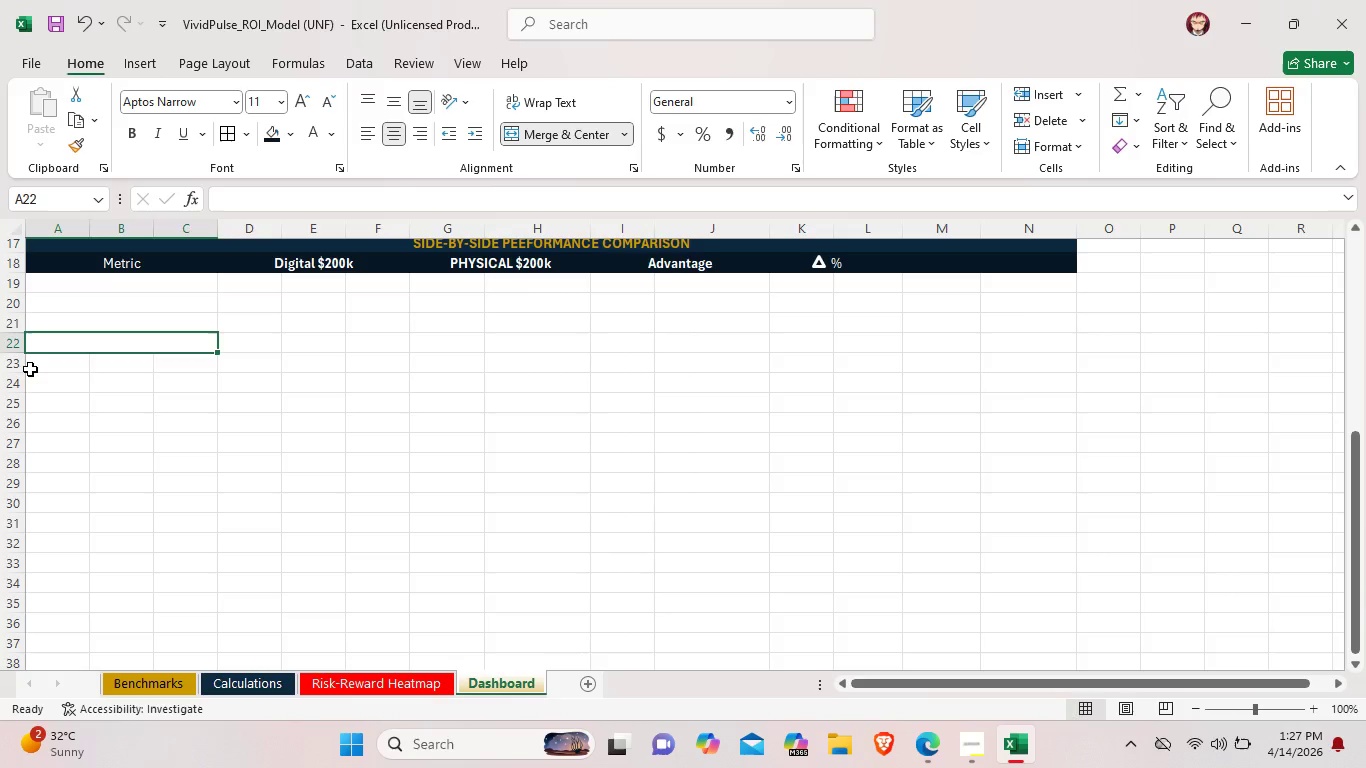 
left_click_drag(start_coordinate=[32, 366], to_coordinate=[159, 363])
 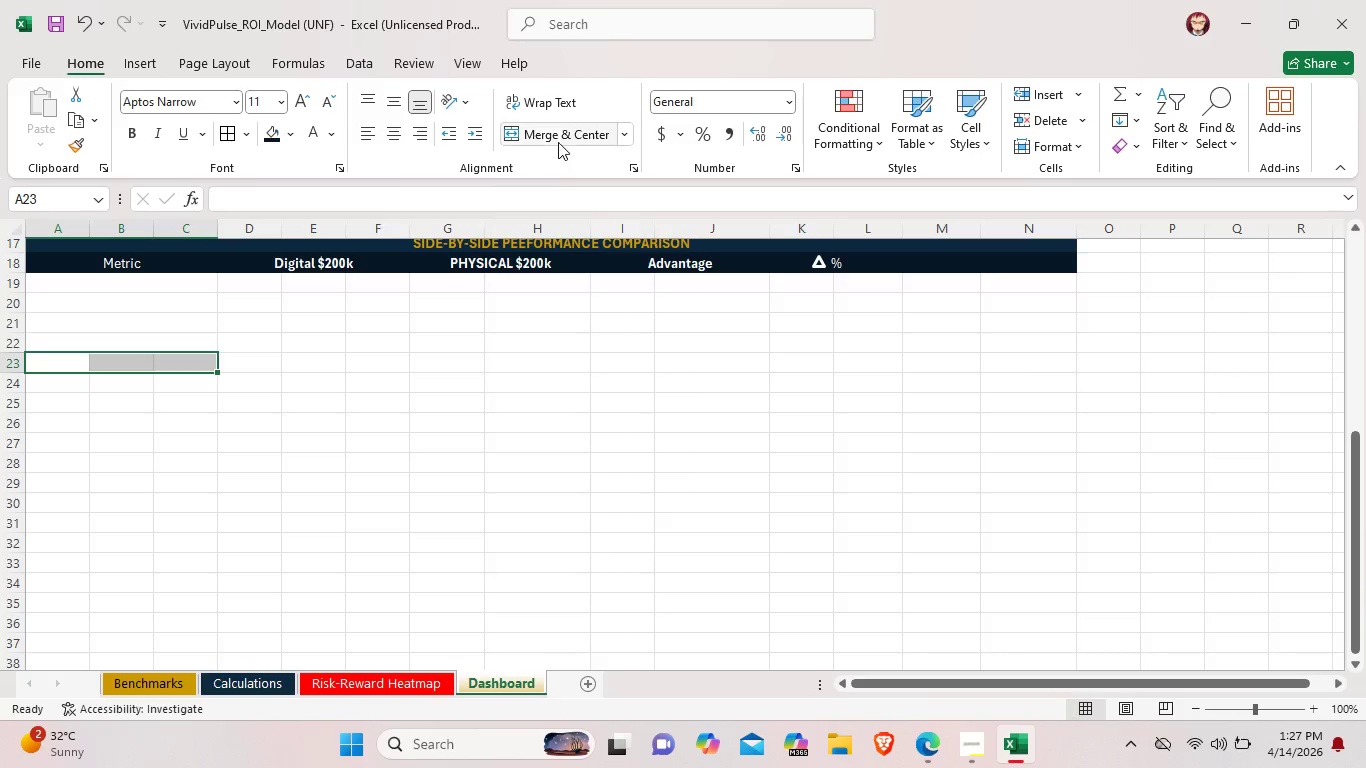 
left_click([558, 142])
 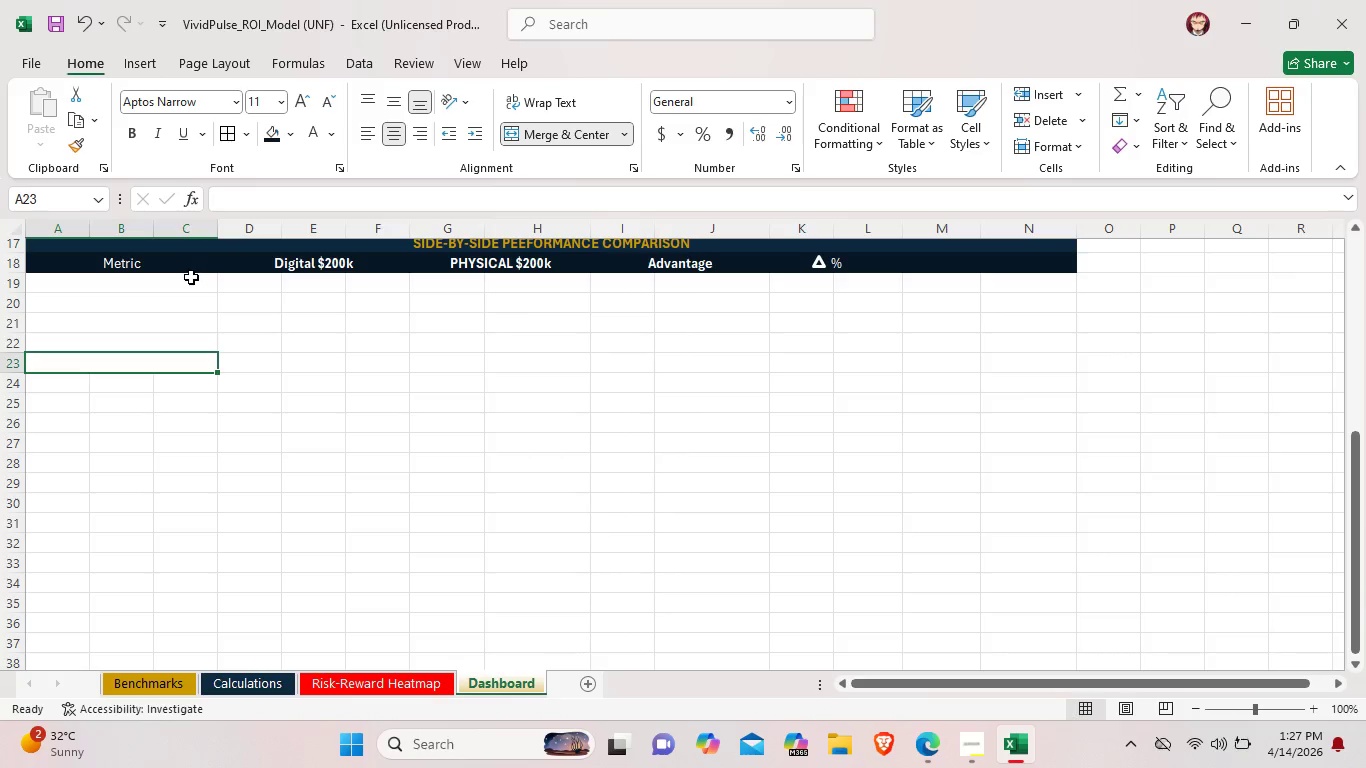 
left_click([191, 277])
 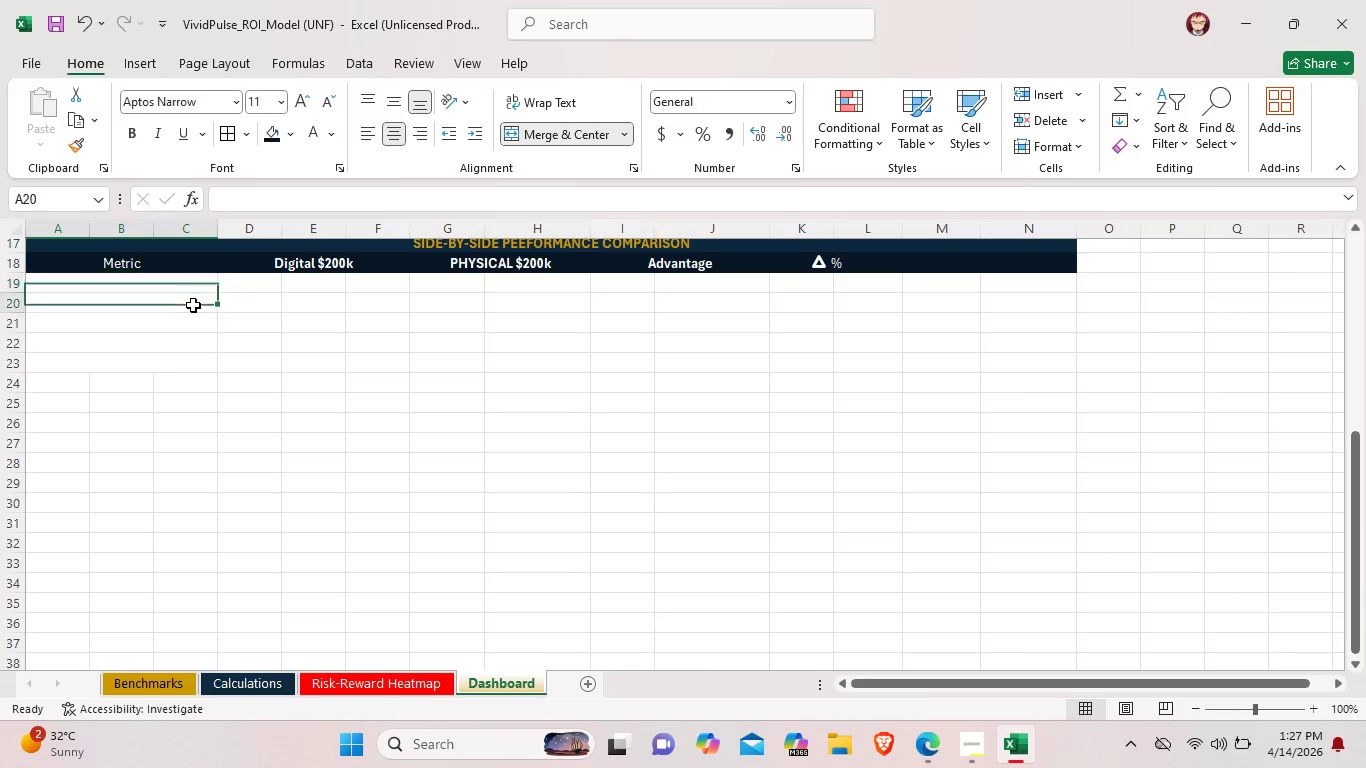 
left_click([193, 305])
 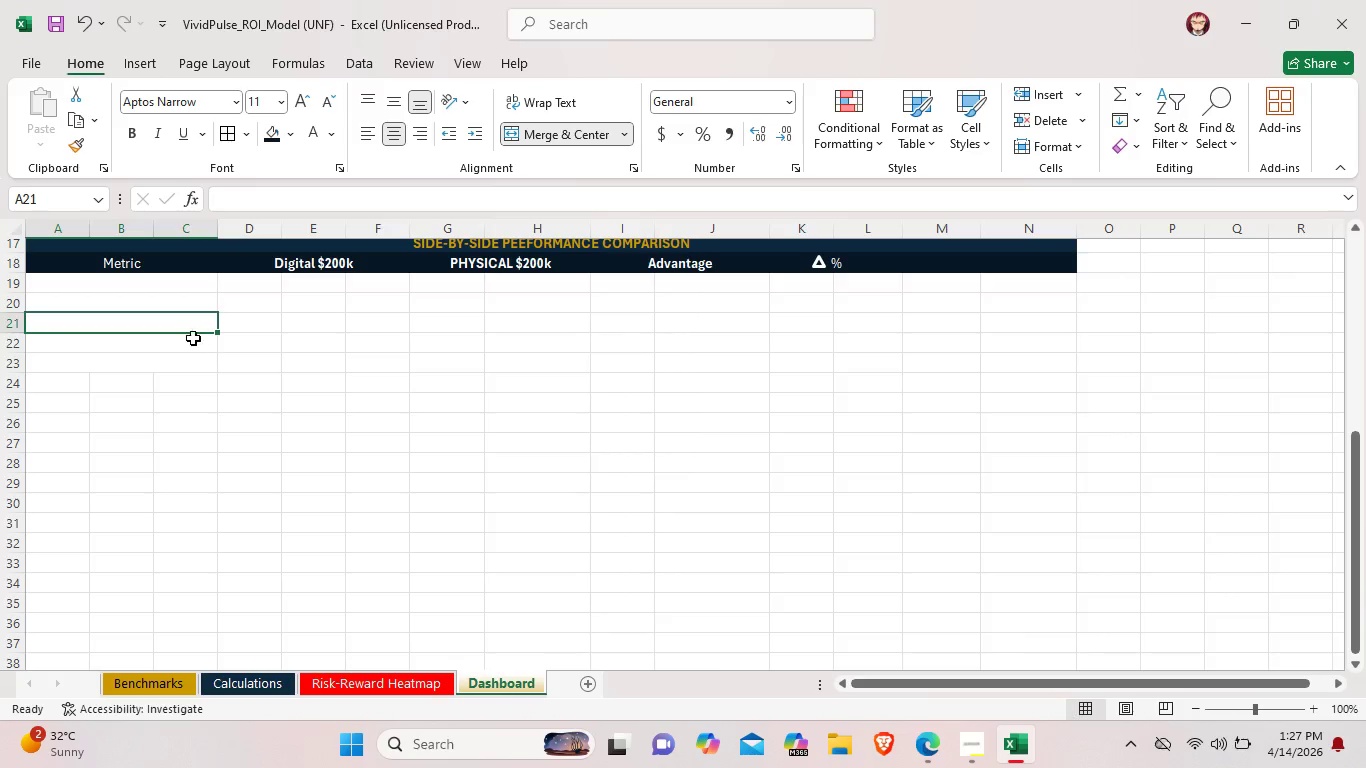 
double_click([193, 338])
 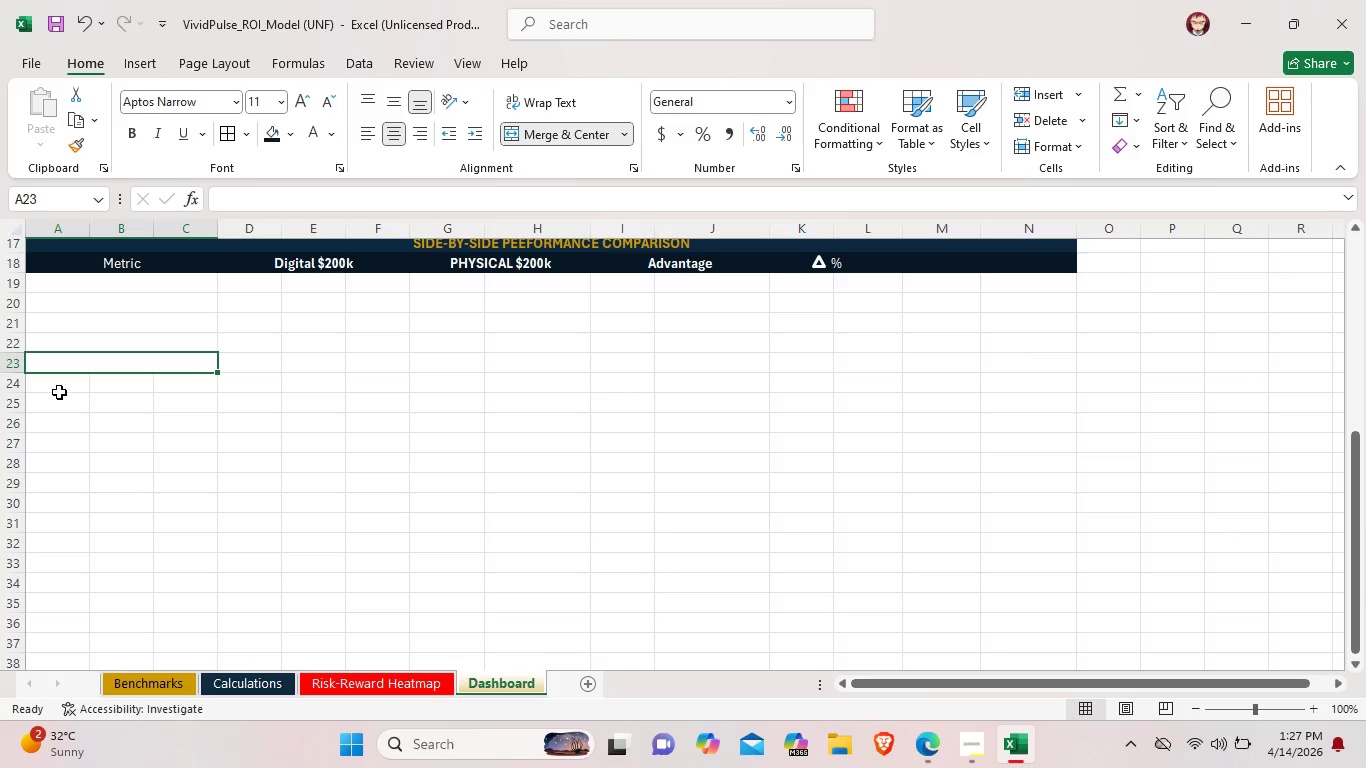 
left_click_drag(start_coordinate=[51, 392], to_coordinate=[174, 389])
 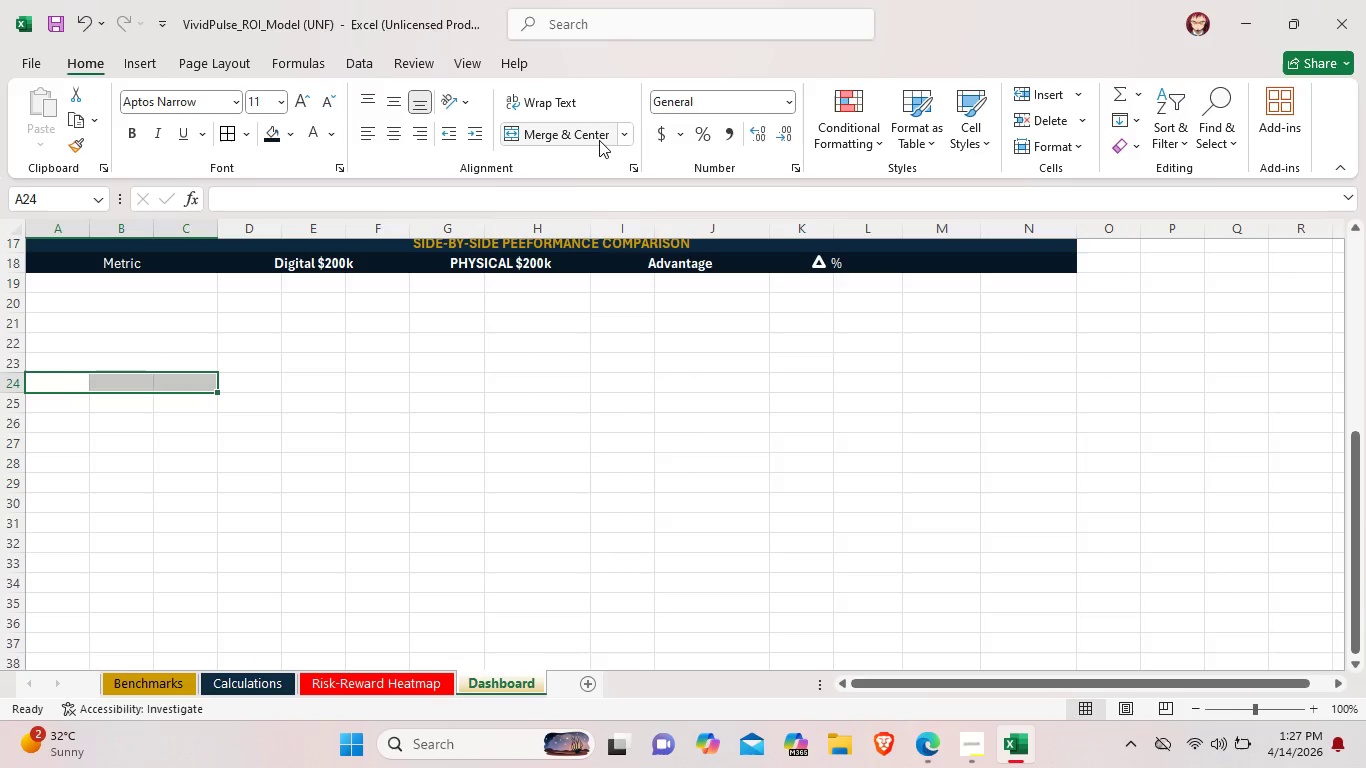 
left_click([599, 140])
 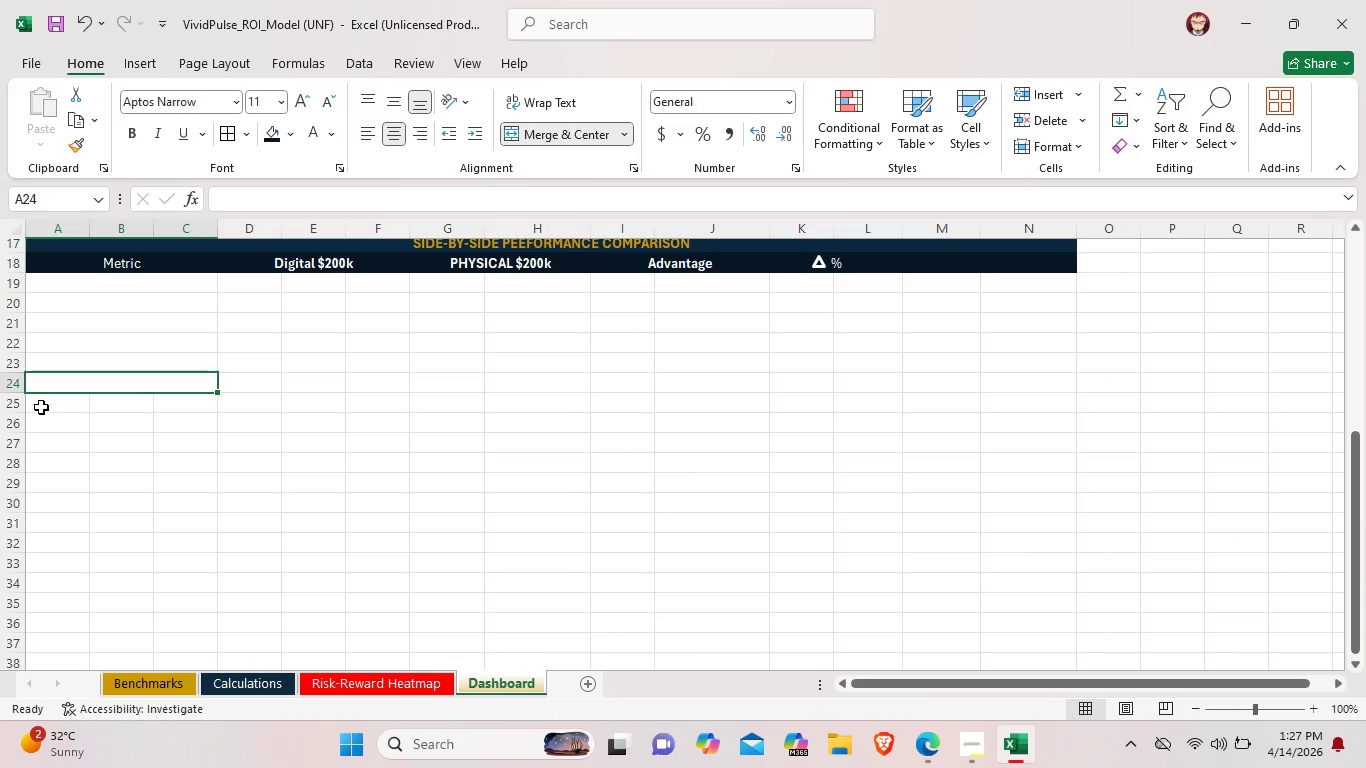 
left_click_drag(start_coordinate=[41, 405], to_coordinate=[184, 402])
 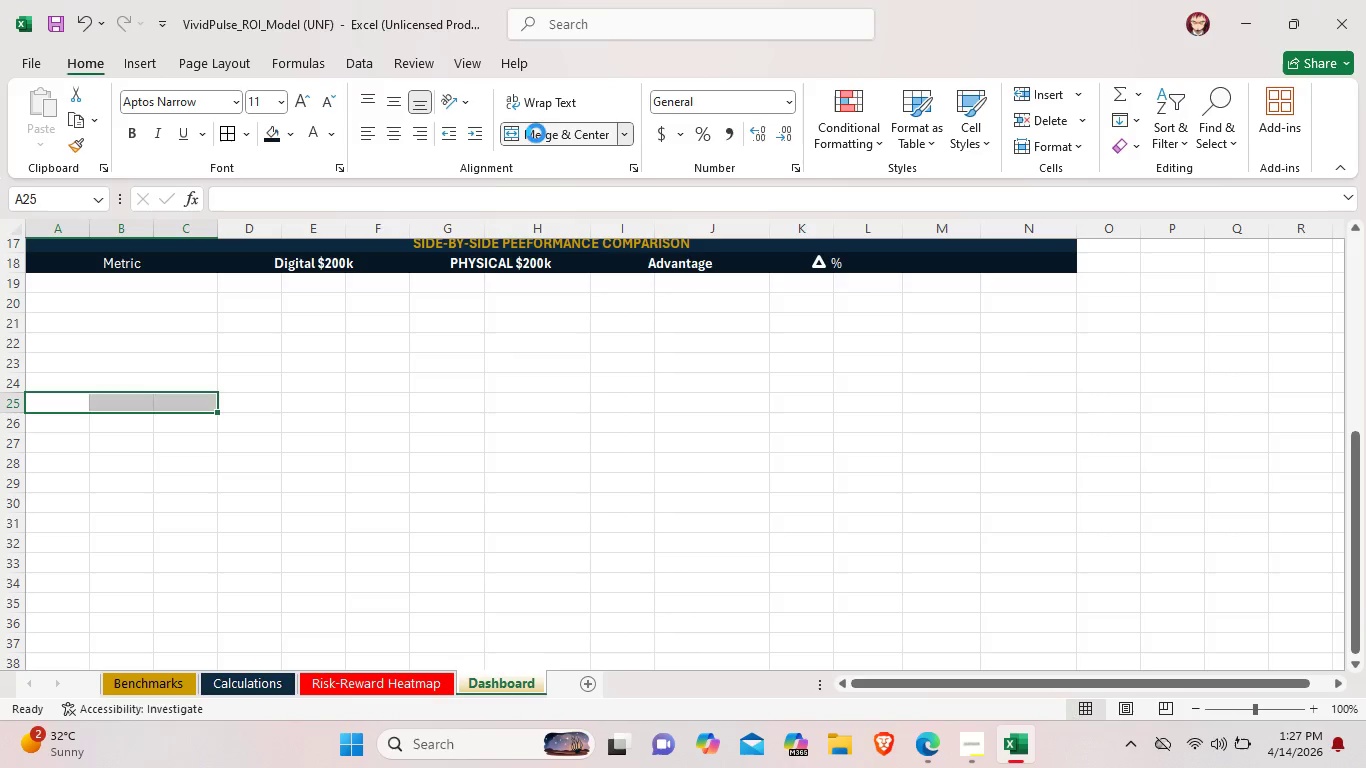 
left_click([536, 133])
 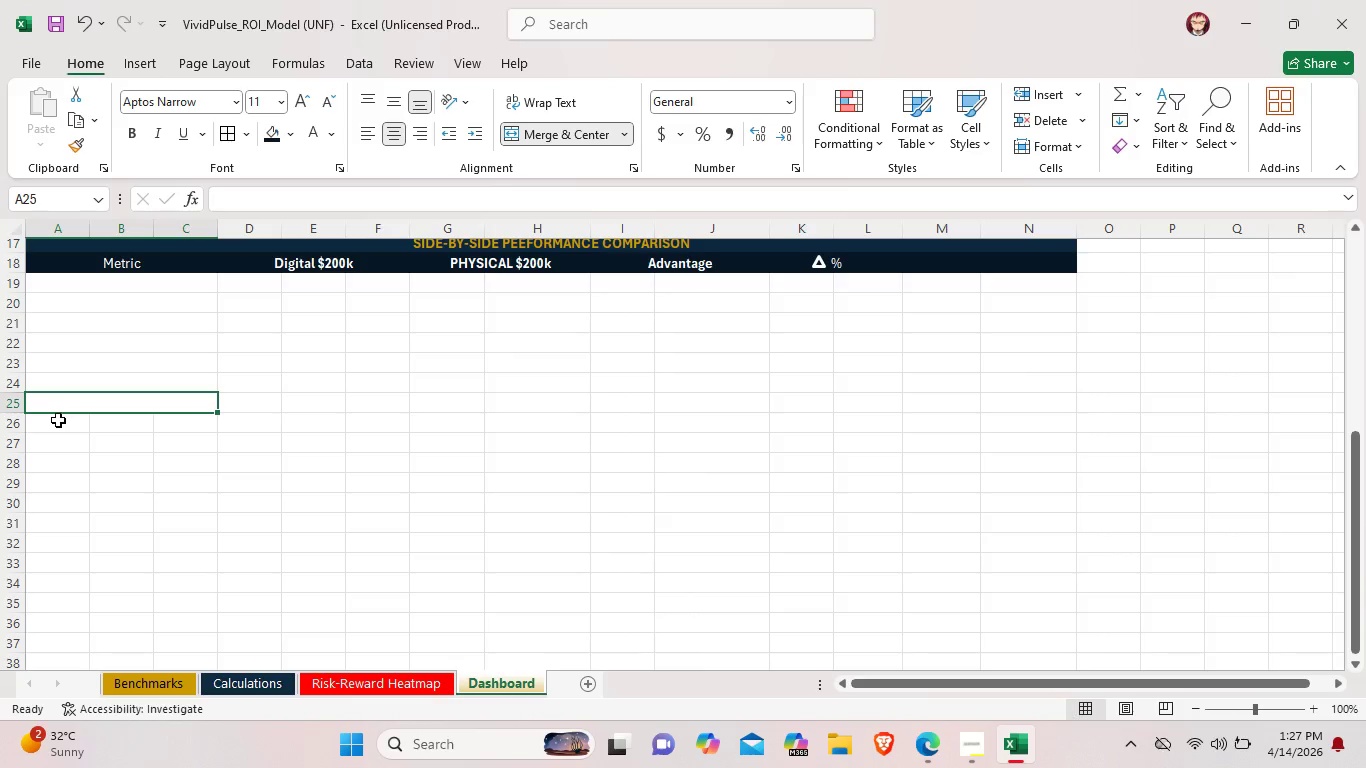 
left_click_drag(start_coordinate=[58, 420], to_coordinate=[189, 424])
 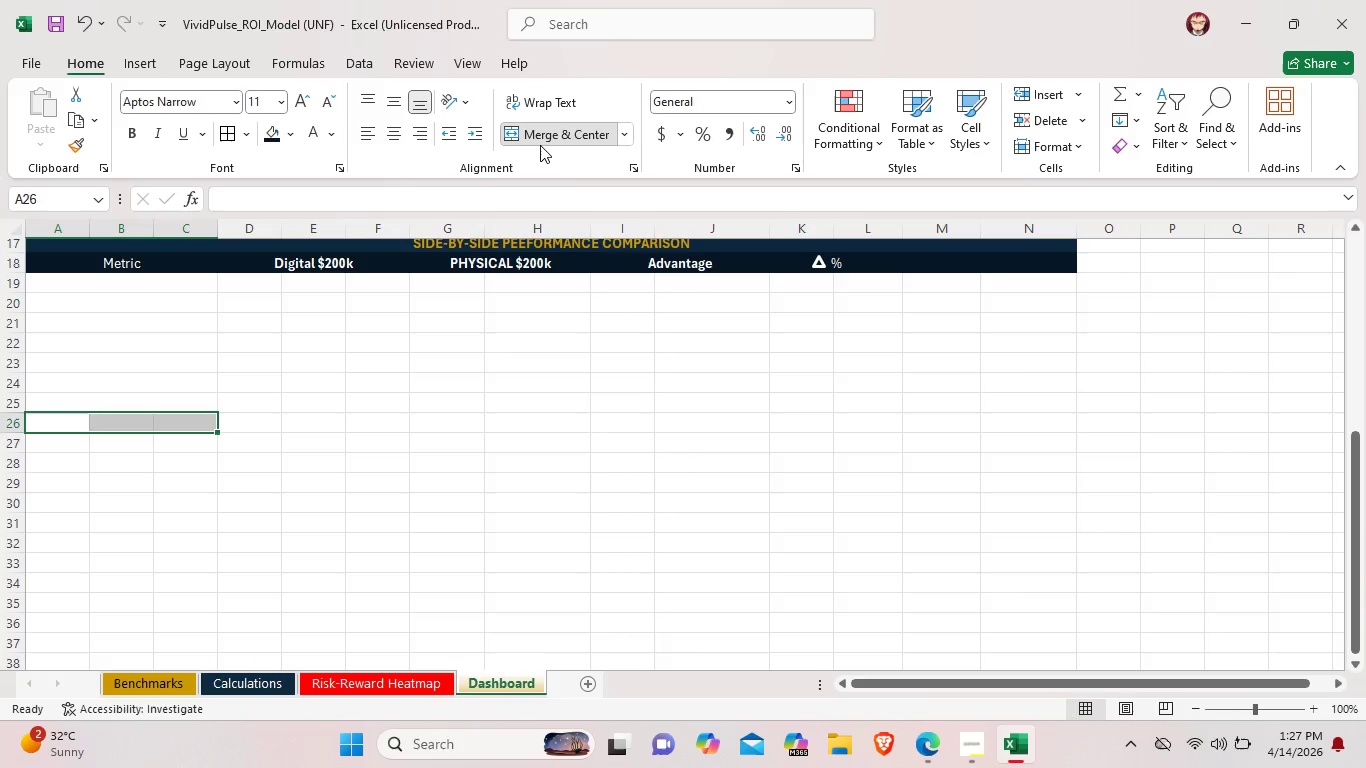 
left_click([540, 145])
 